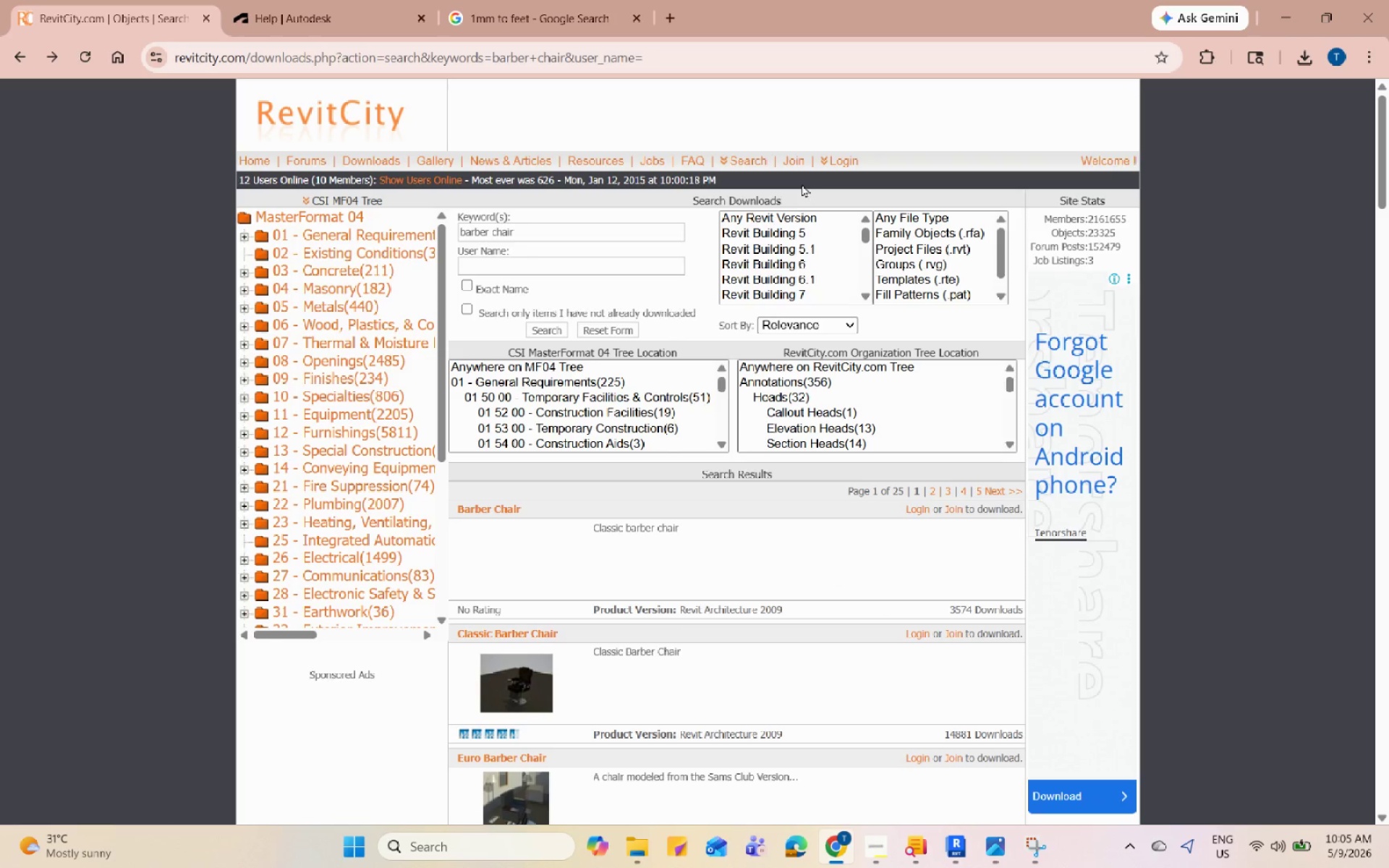 
left_click([803, 163])
 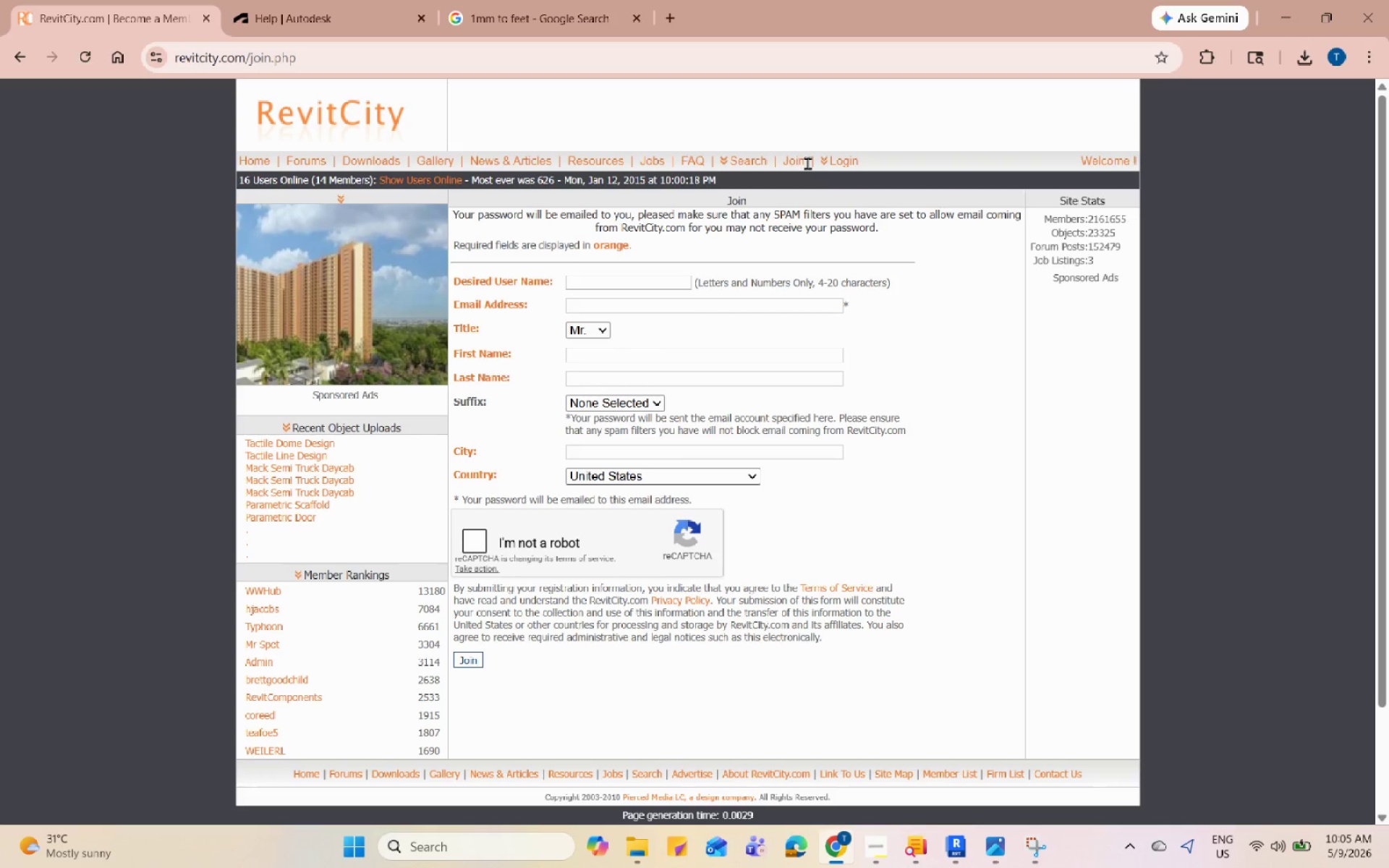 
left_click([828, 165])
 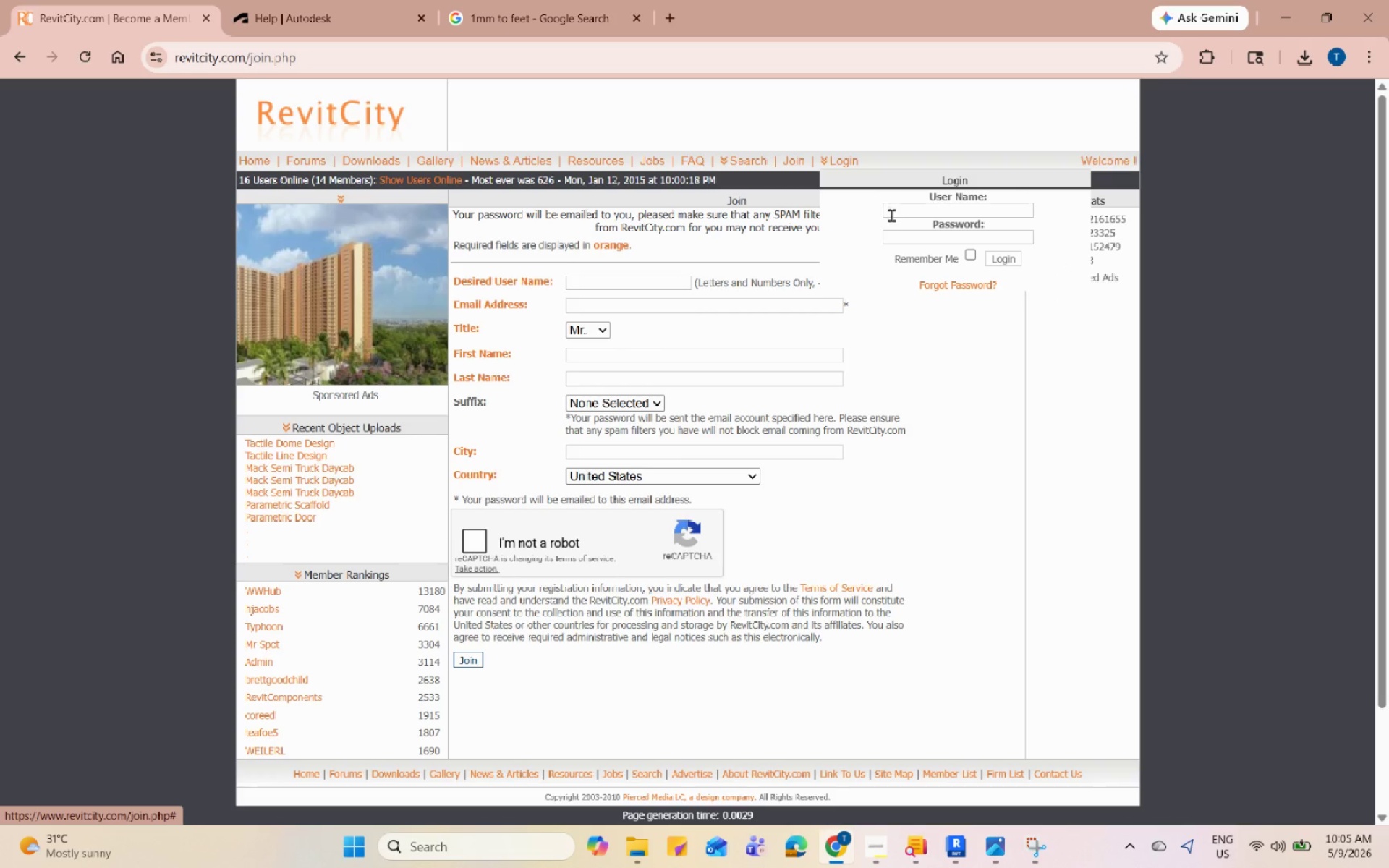 
left_click([912, 216])
 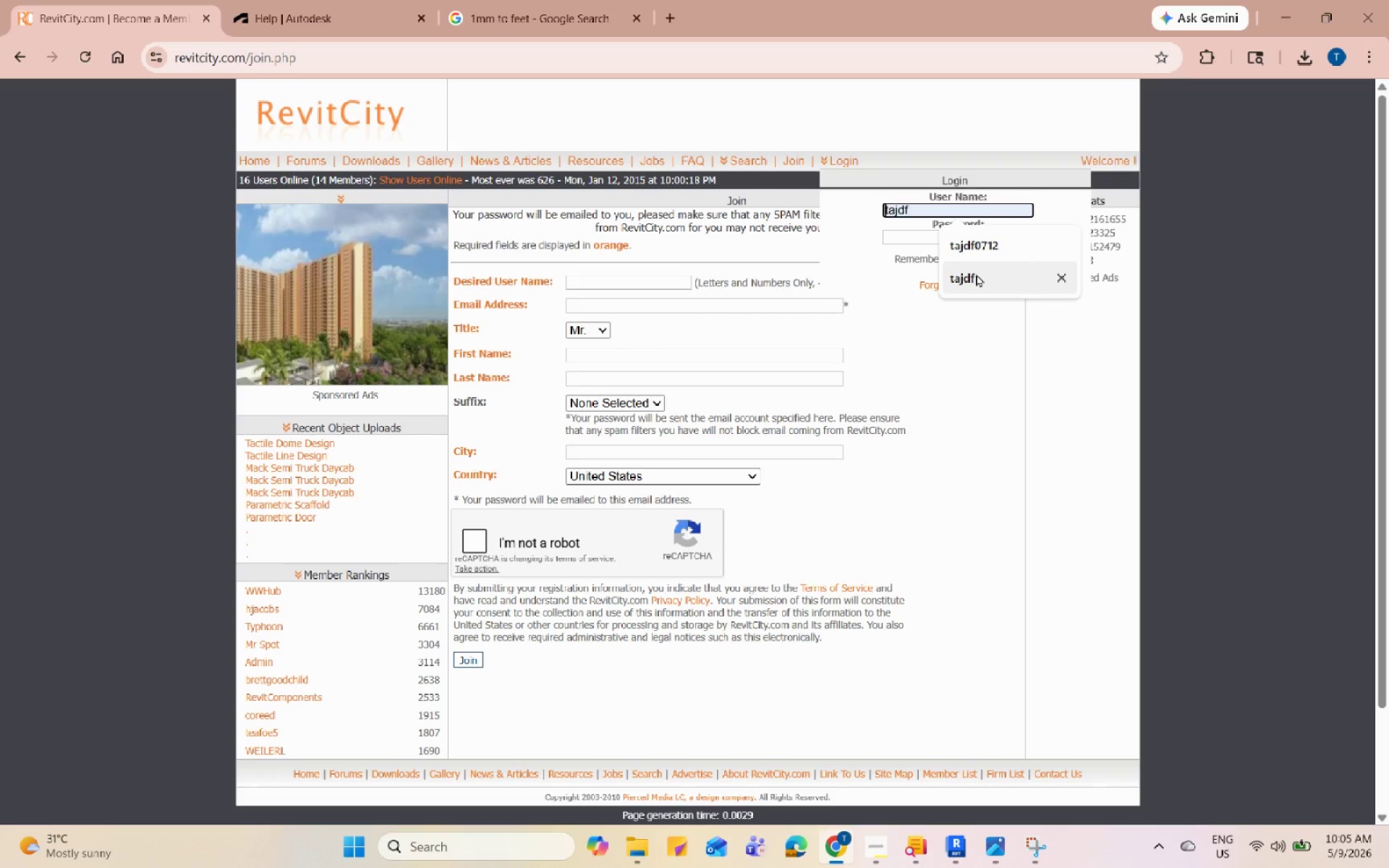 
left_click([976, 273])
 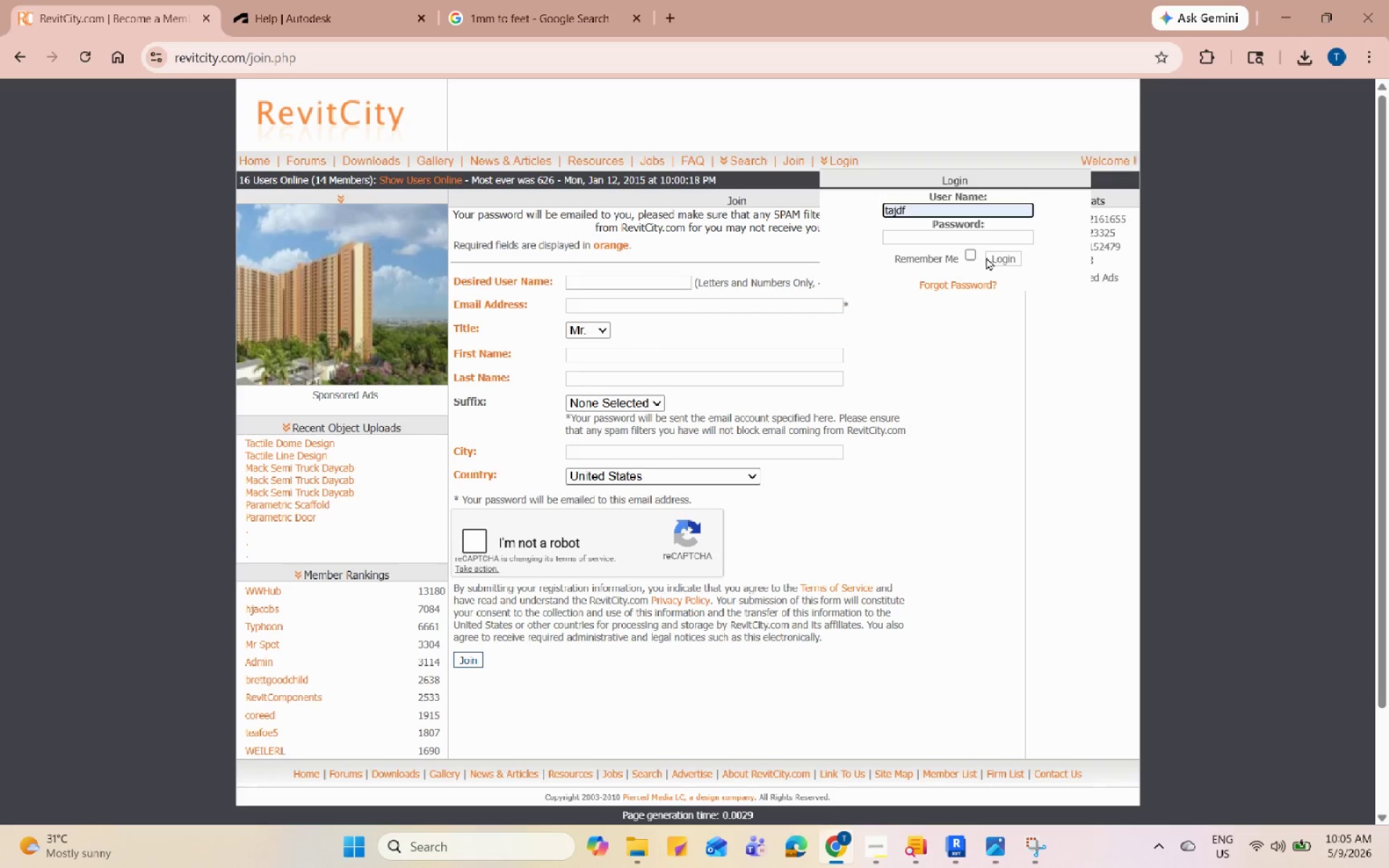 
left_click([998, 258])
 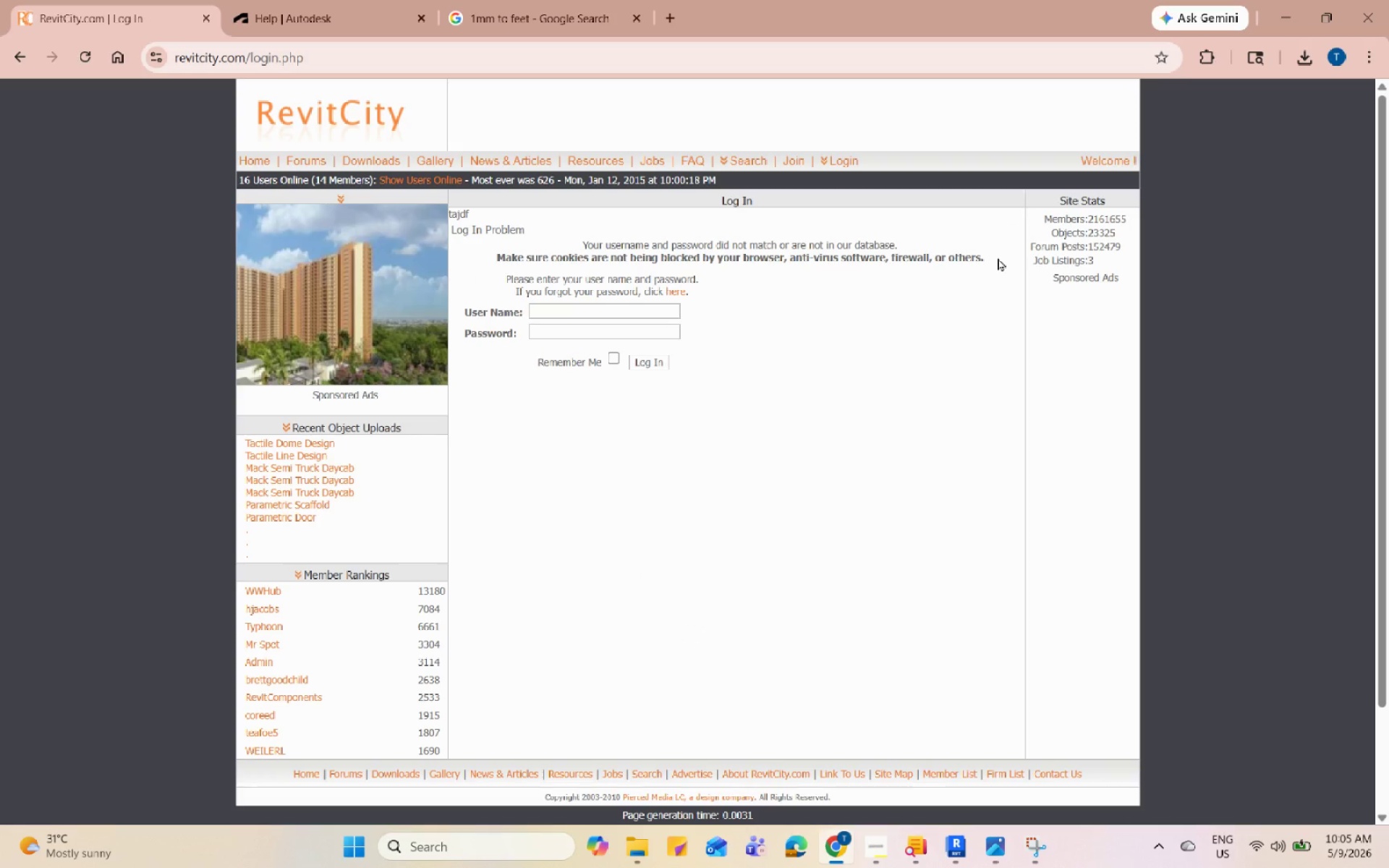 
wait(9.33)
 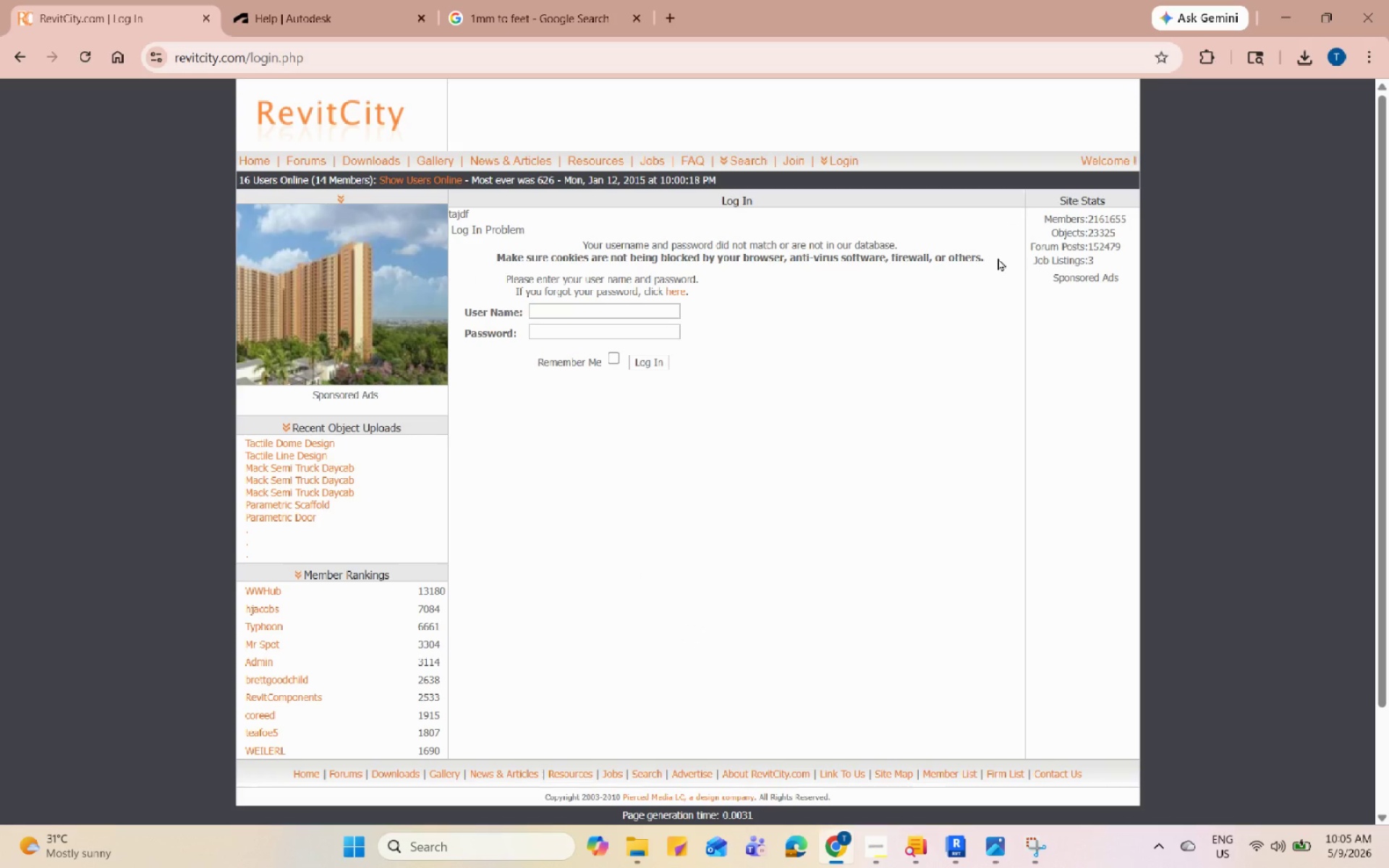 
left_click([585, 247])
 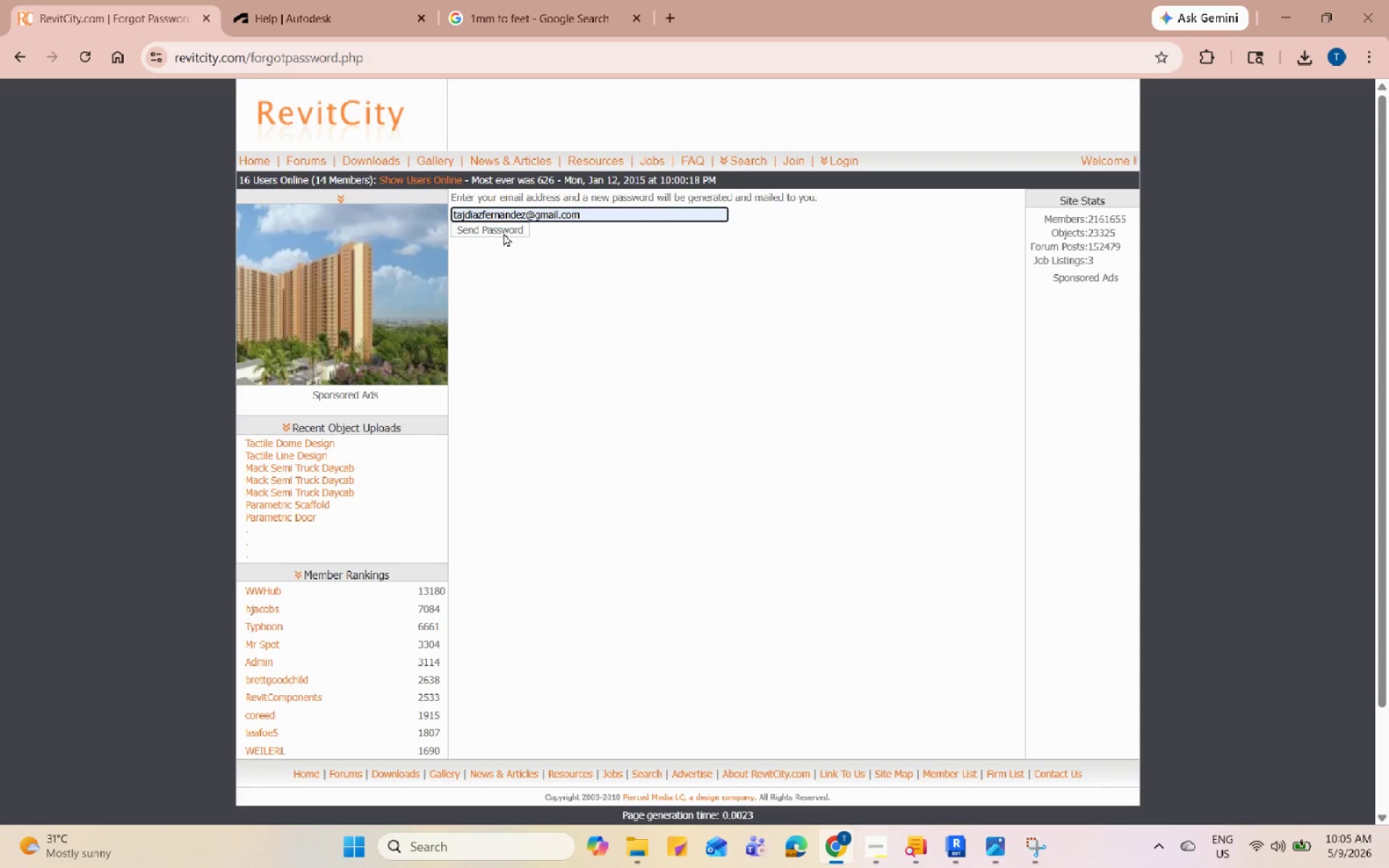 
left_click([504, 233])
 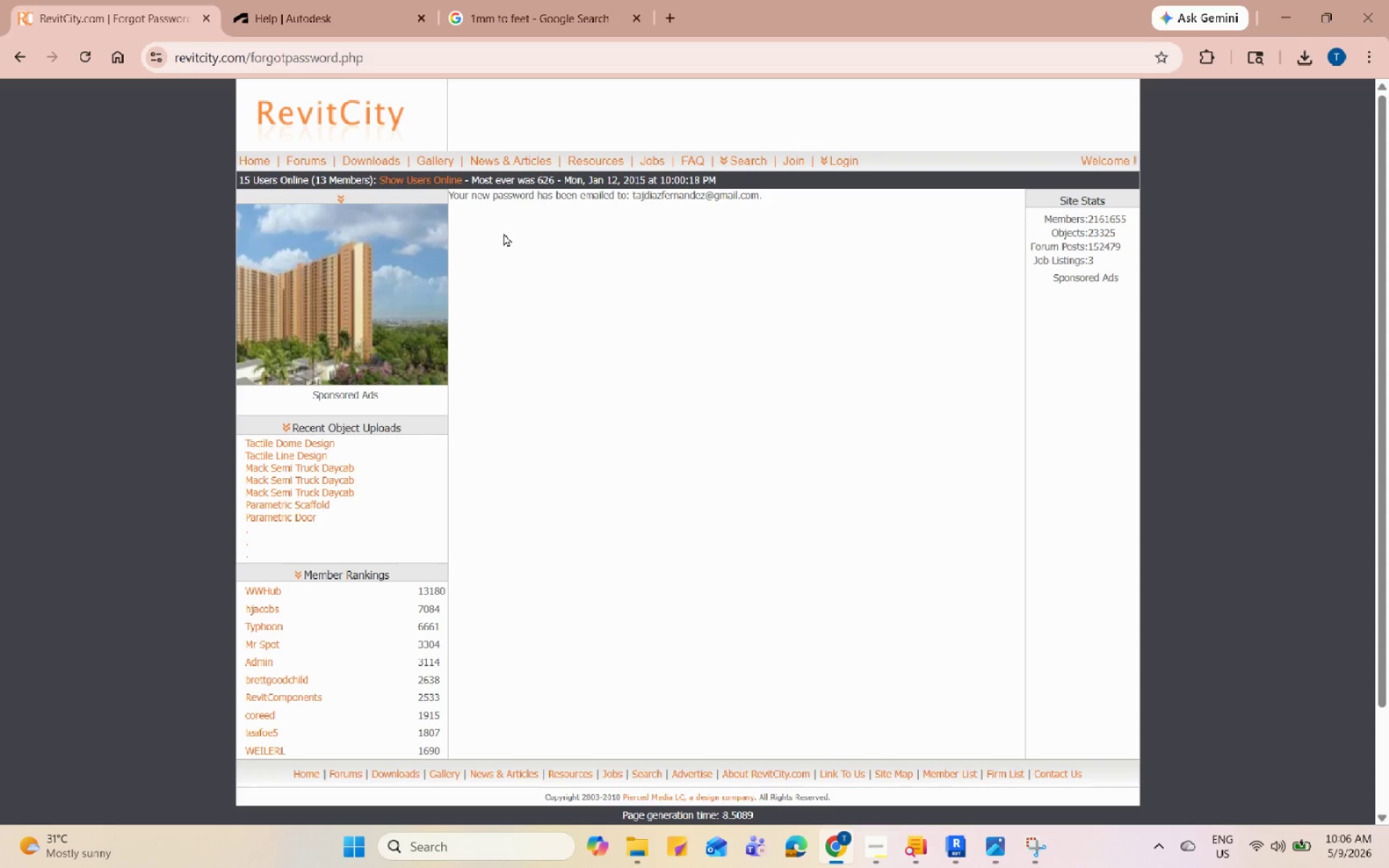 
wait(31.06)
 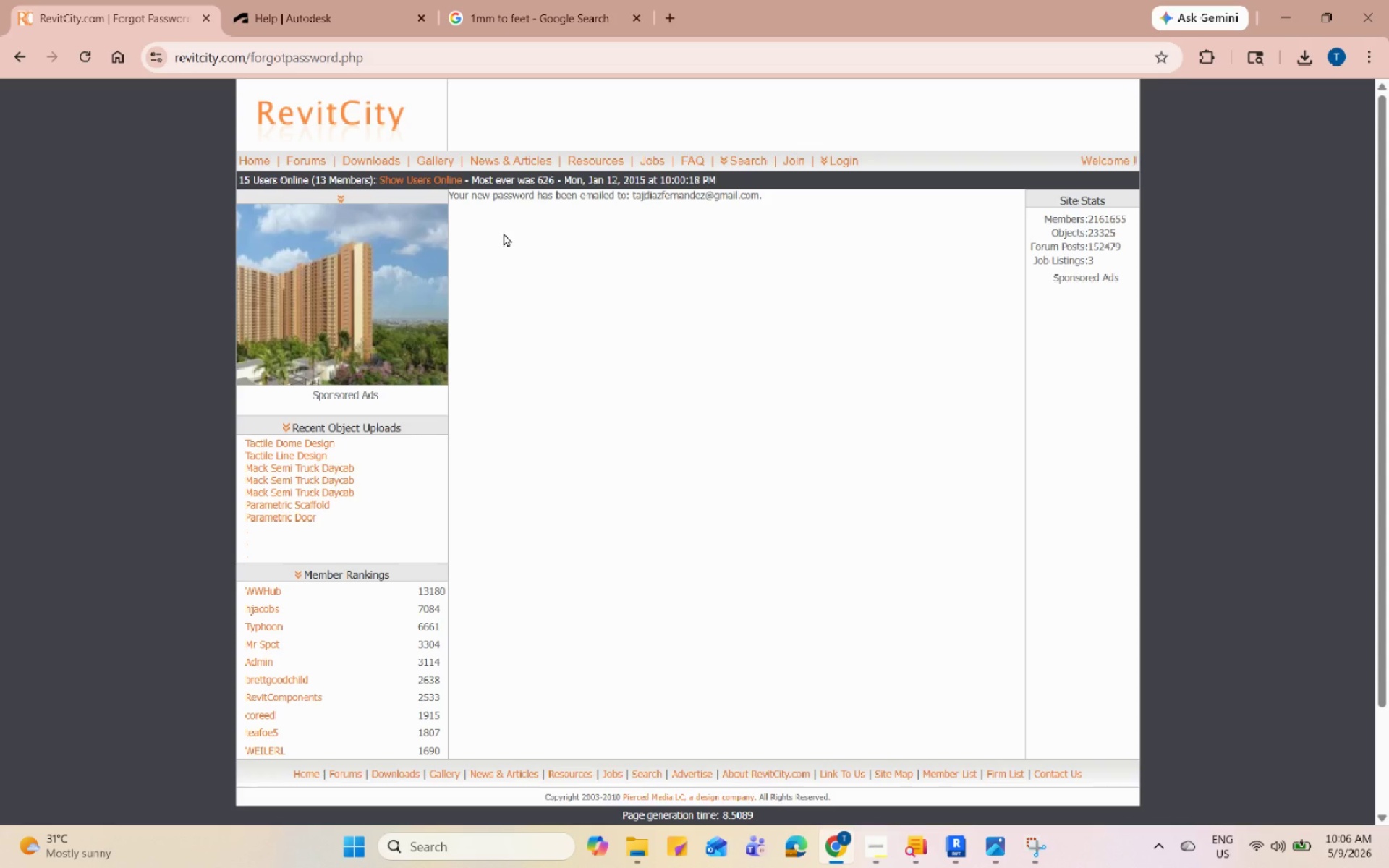 
left_click([568, 0])
 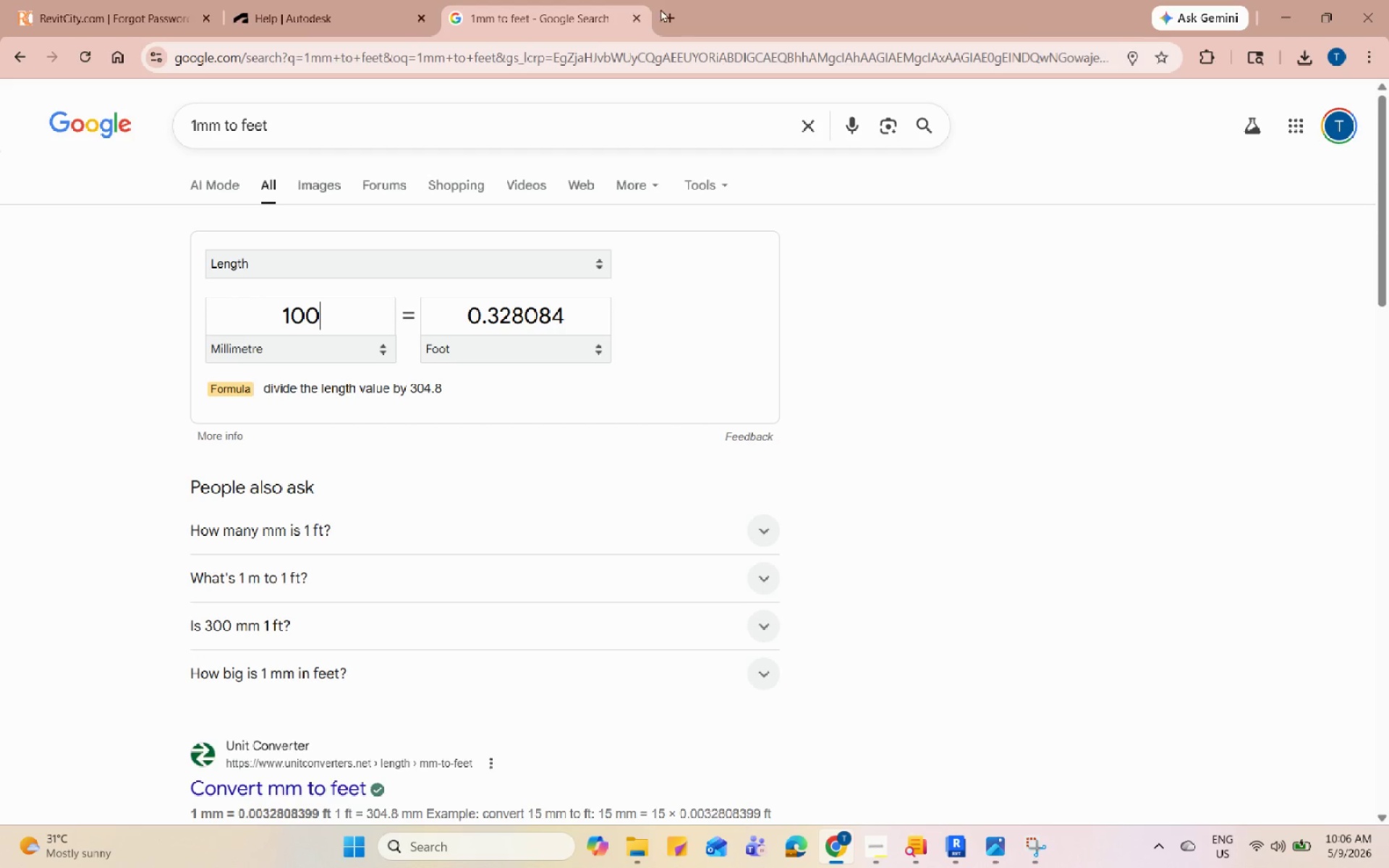 
left_click([665, 9])
 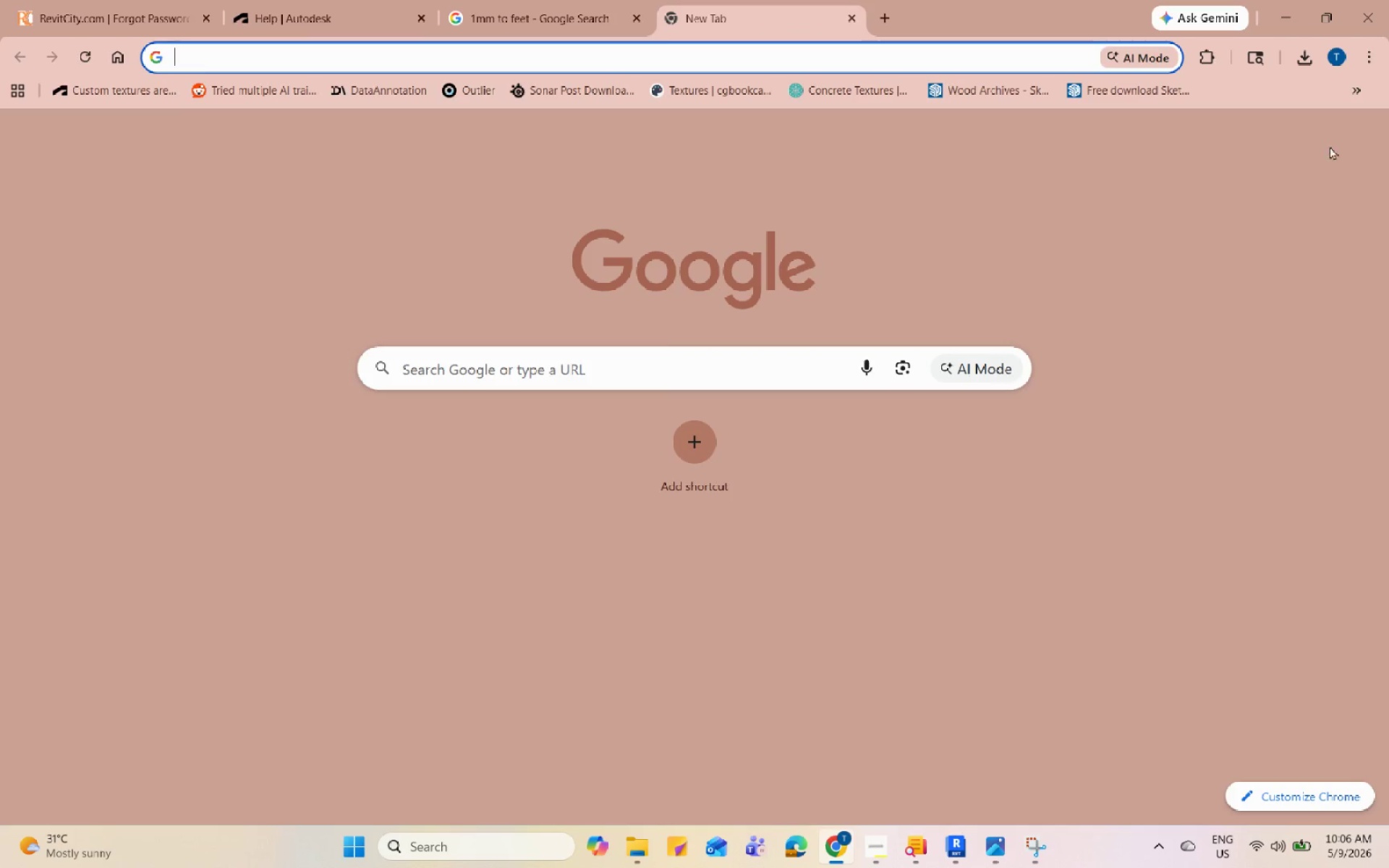 
left_click([1314, 151])
 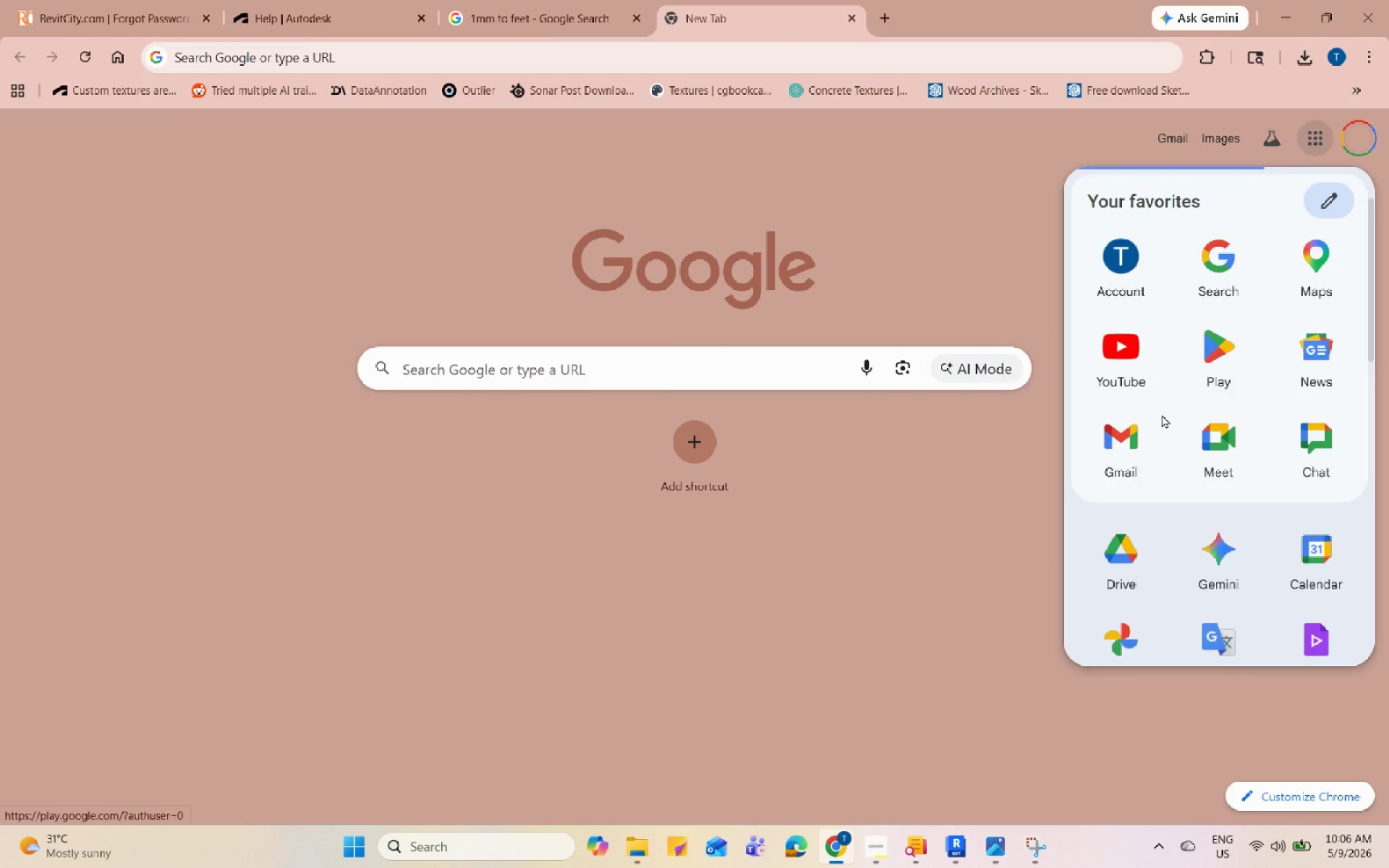 
left_click([1124, 425])
 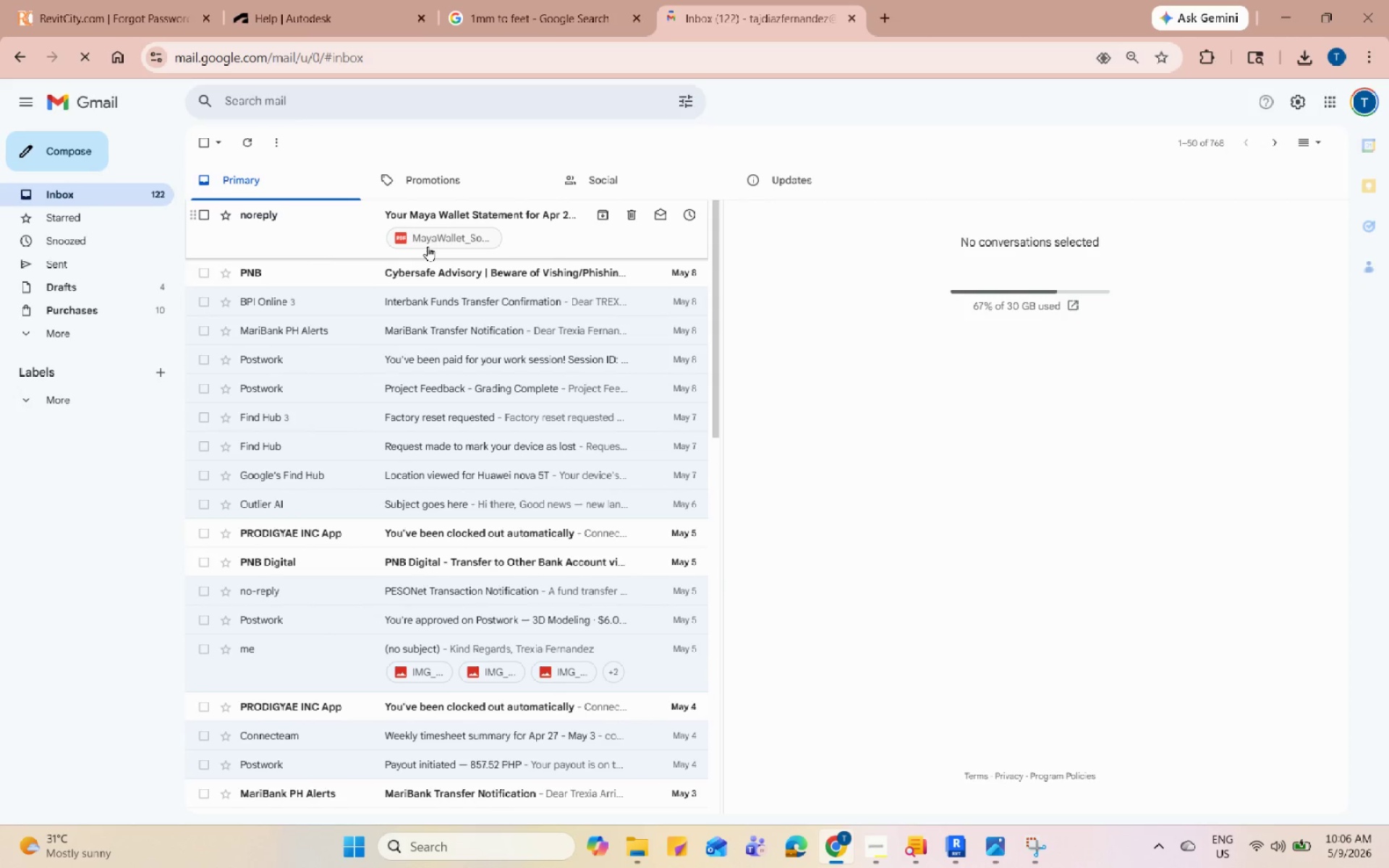 
left_click([156, 7])
 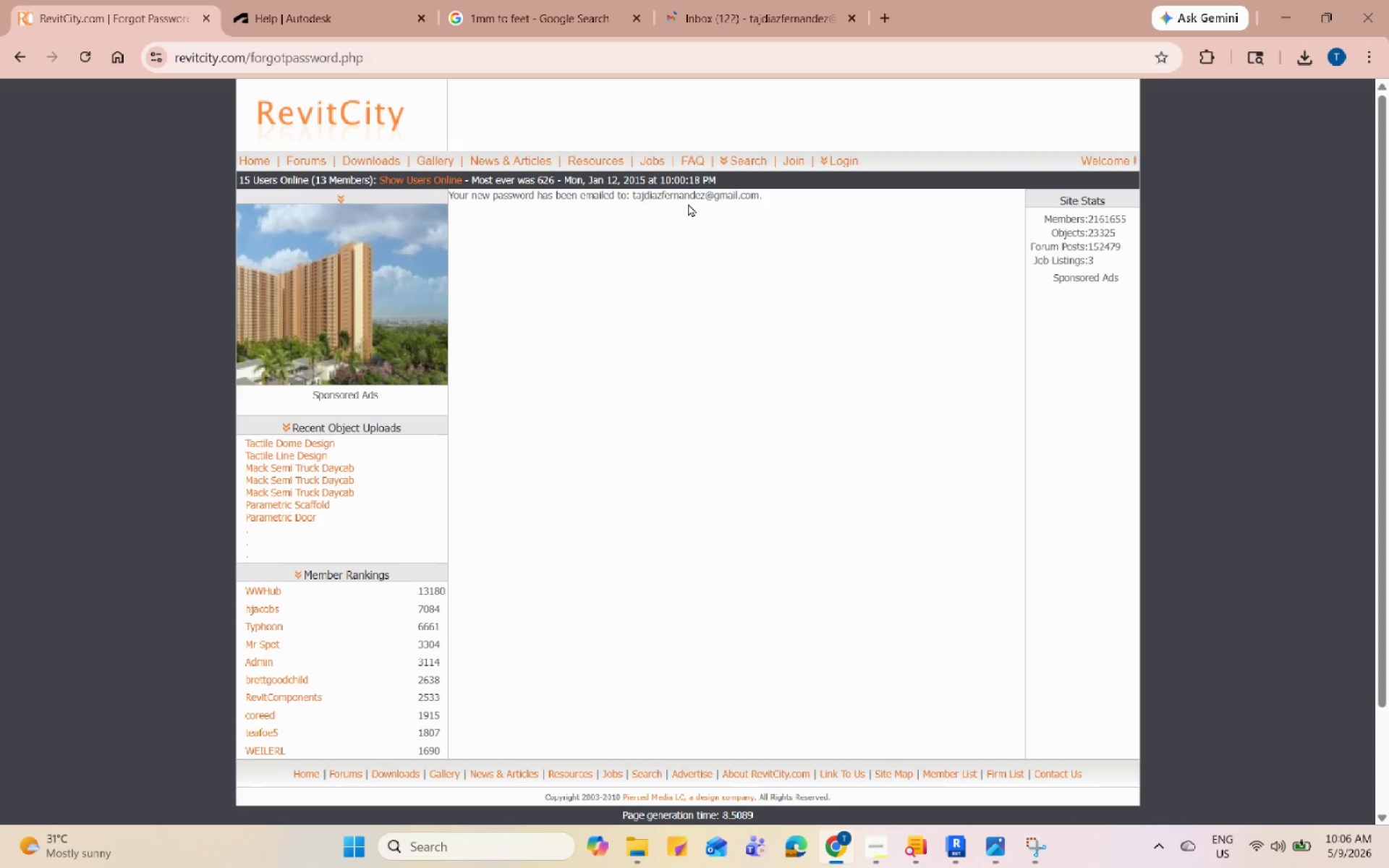 
left_click([688, 0])
 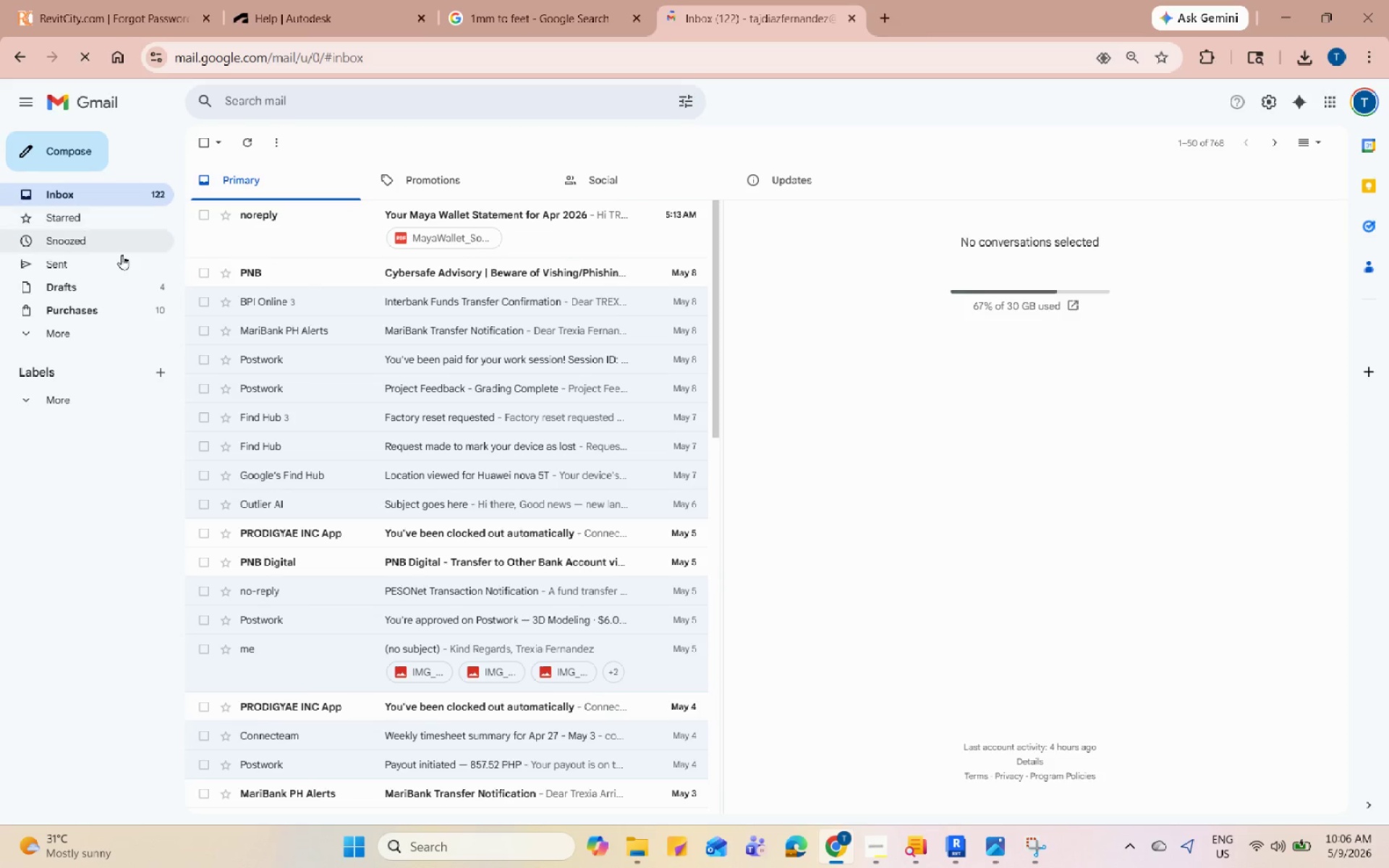 
left_click([107, 326])
 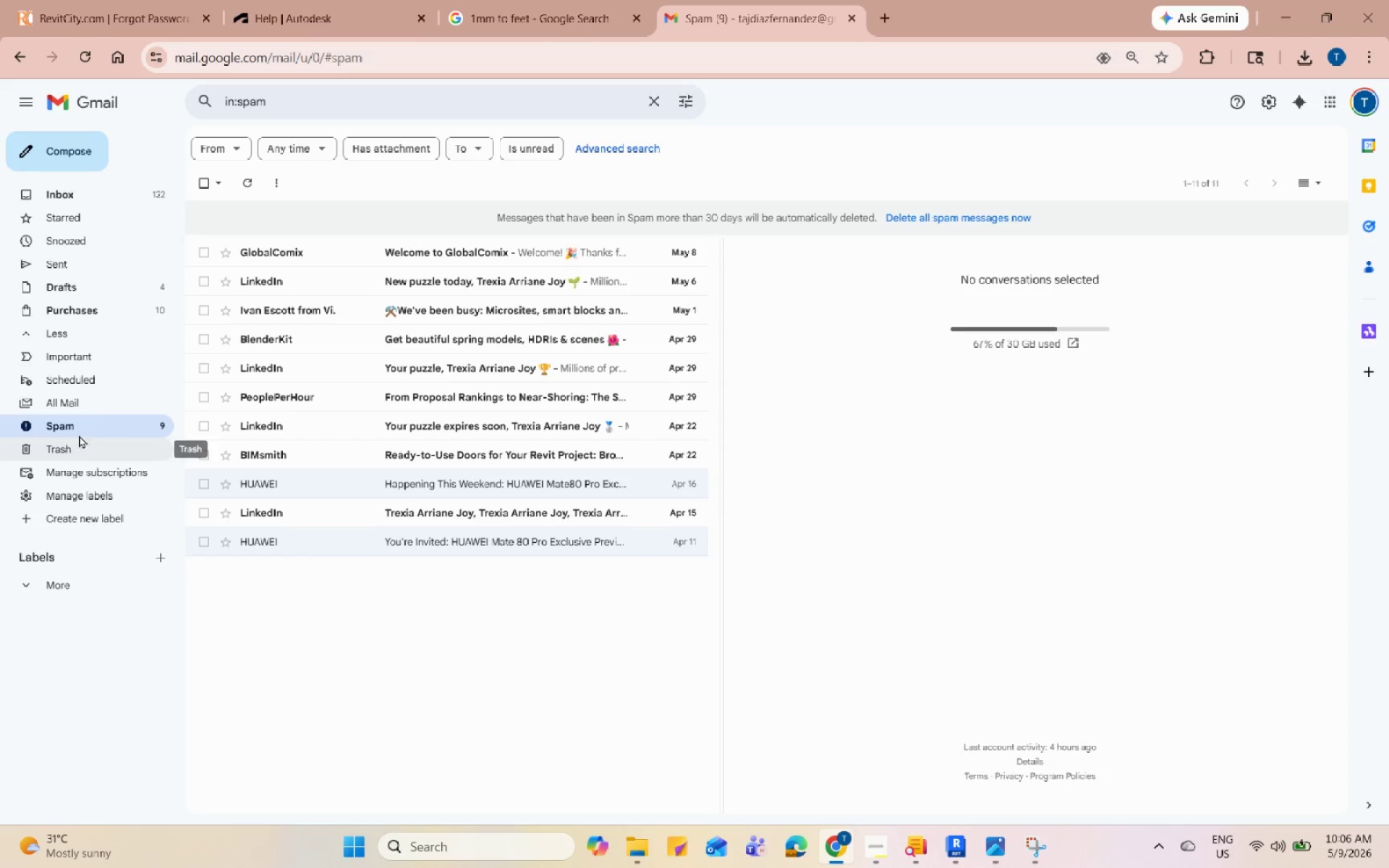 
wait(7.17)
 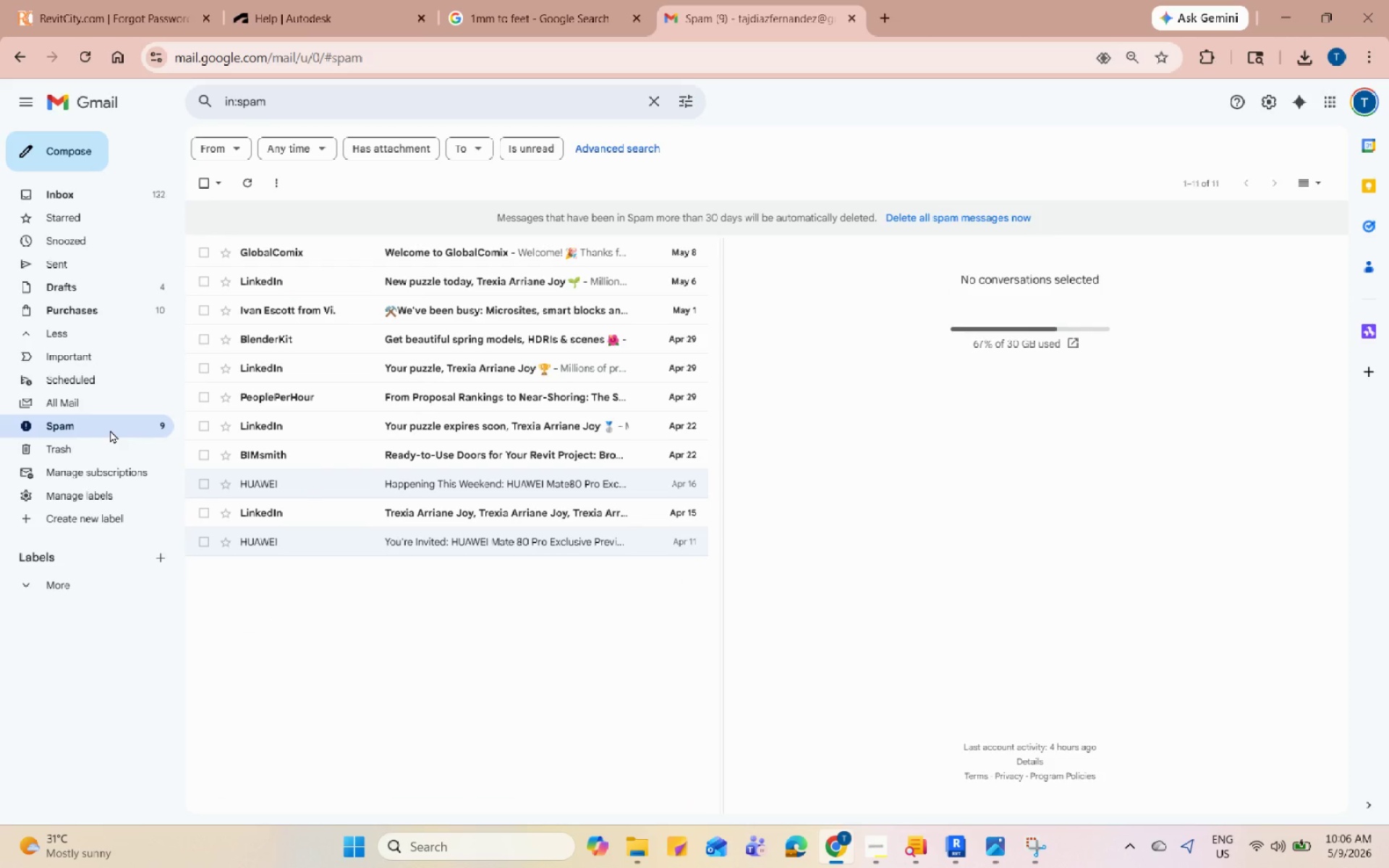 
left_click([29, 447])
 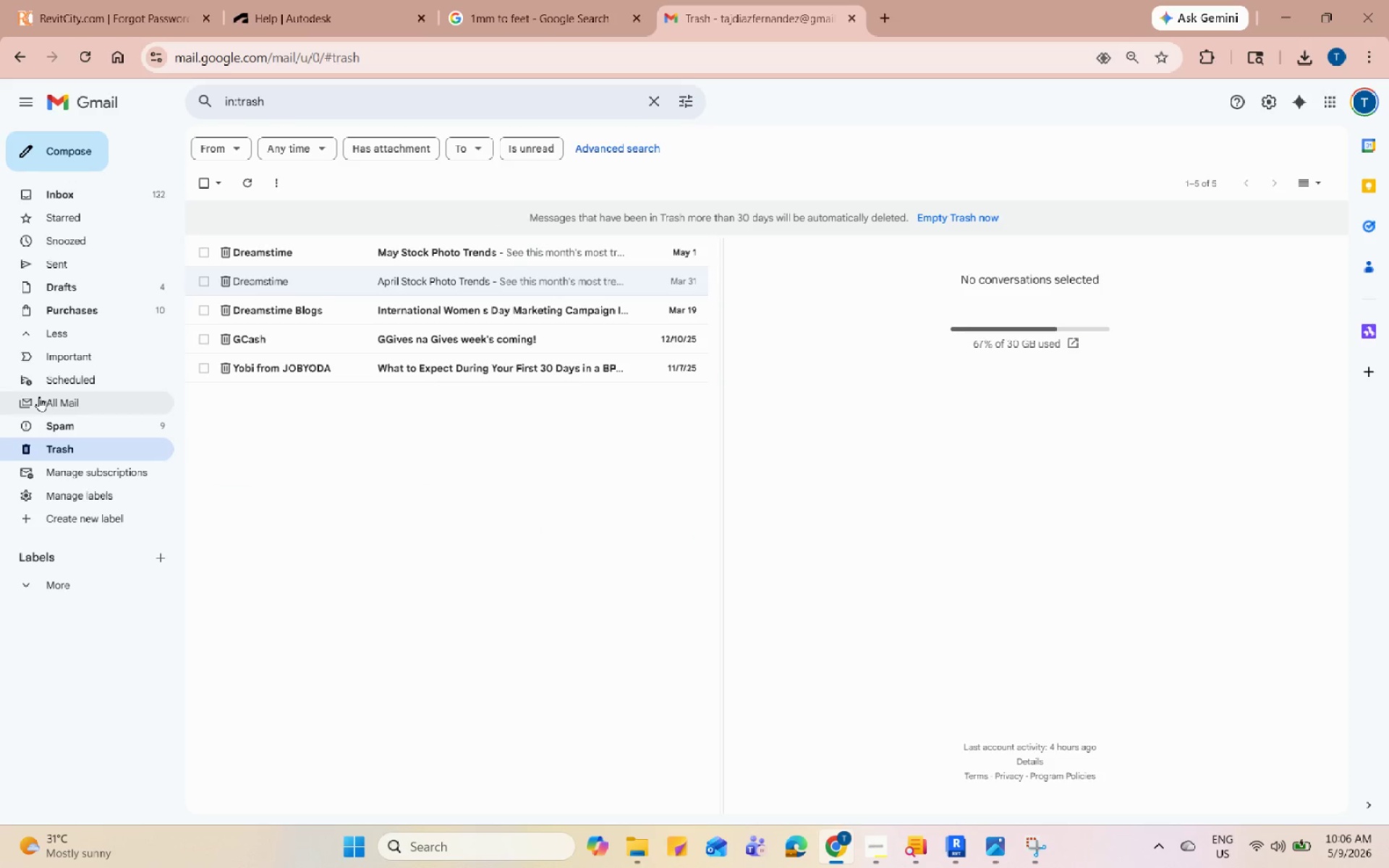 
left_click([43, 424])
 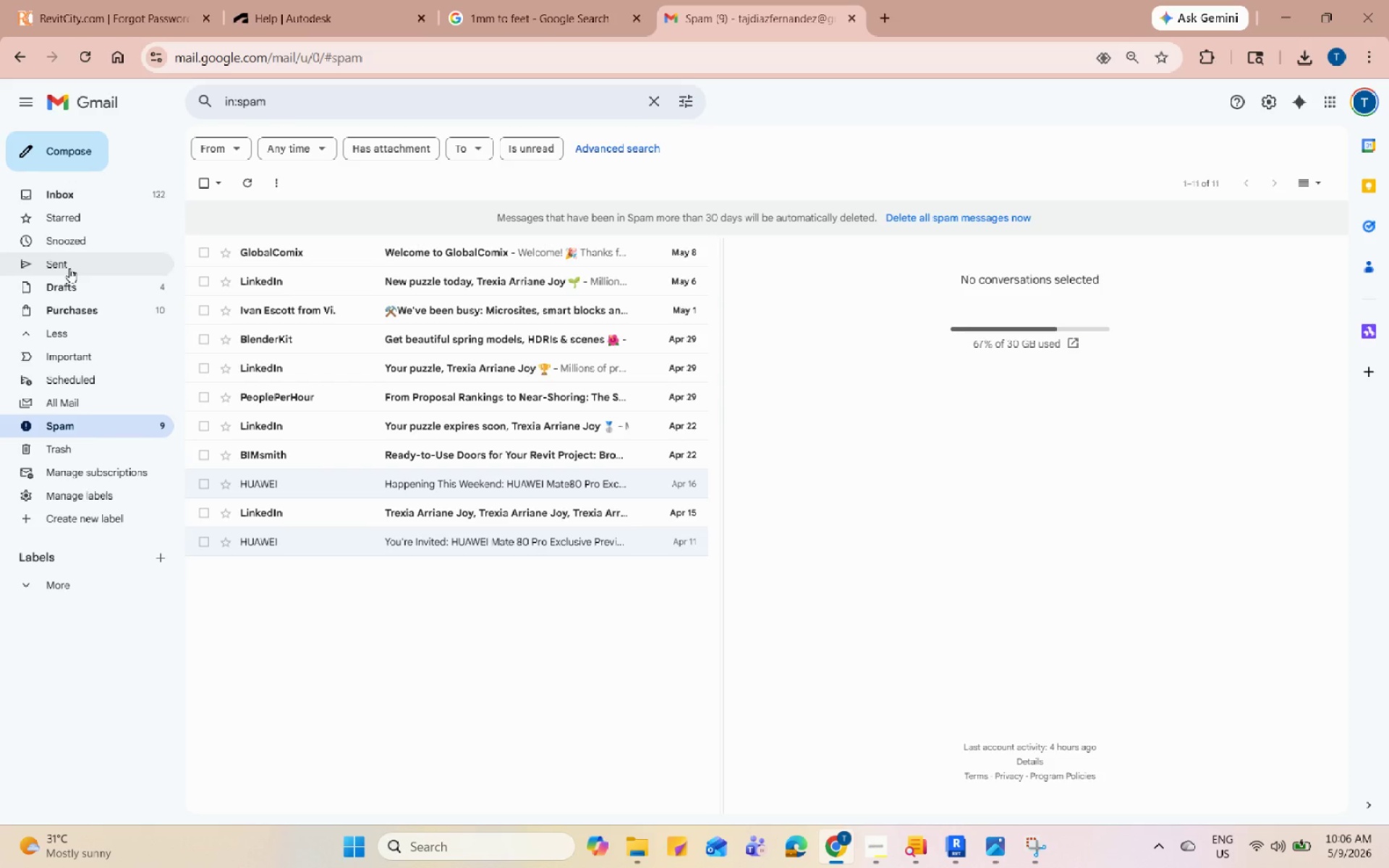 
left_click([117, 190])
 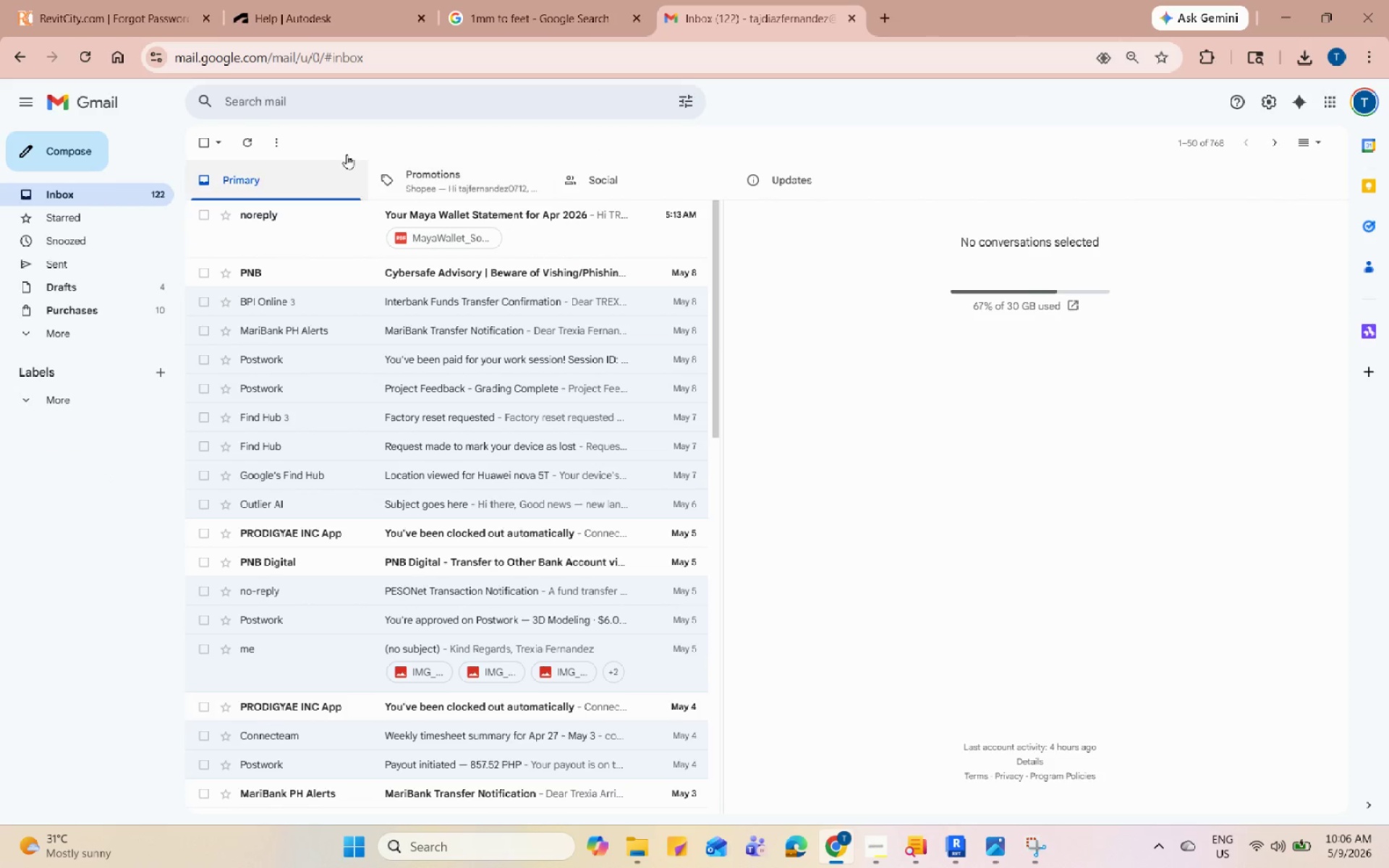 
left_click([86, 0])
 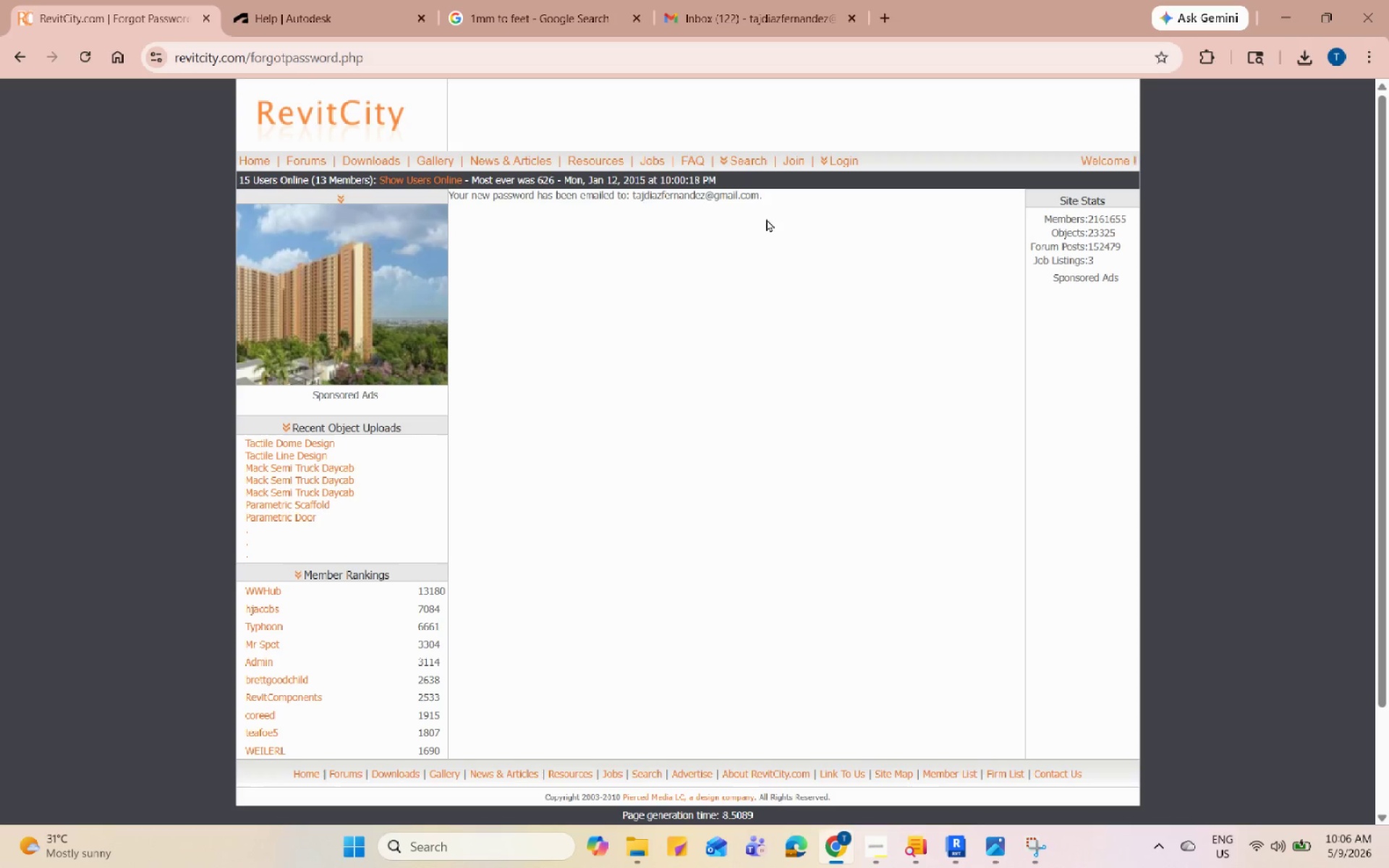 
left_click([763, 202])
 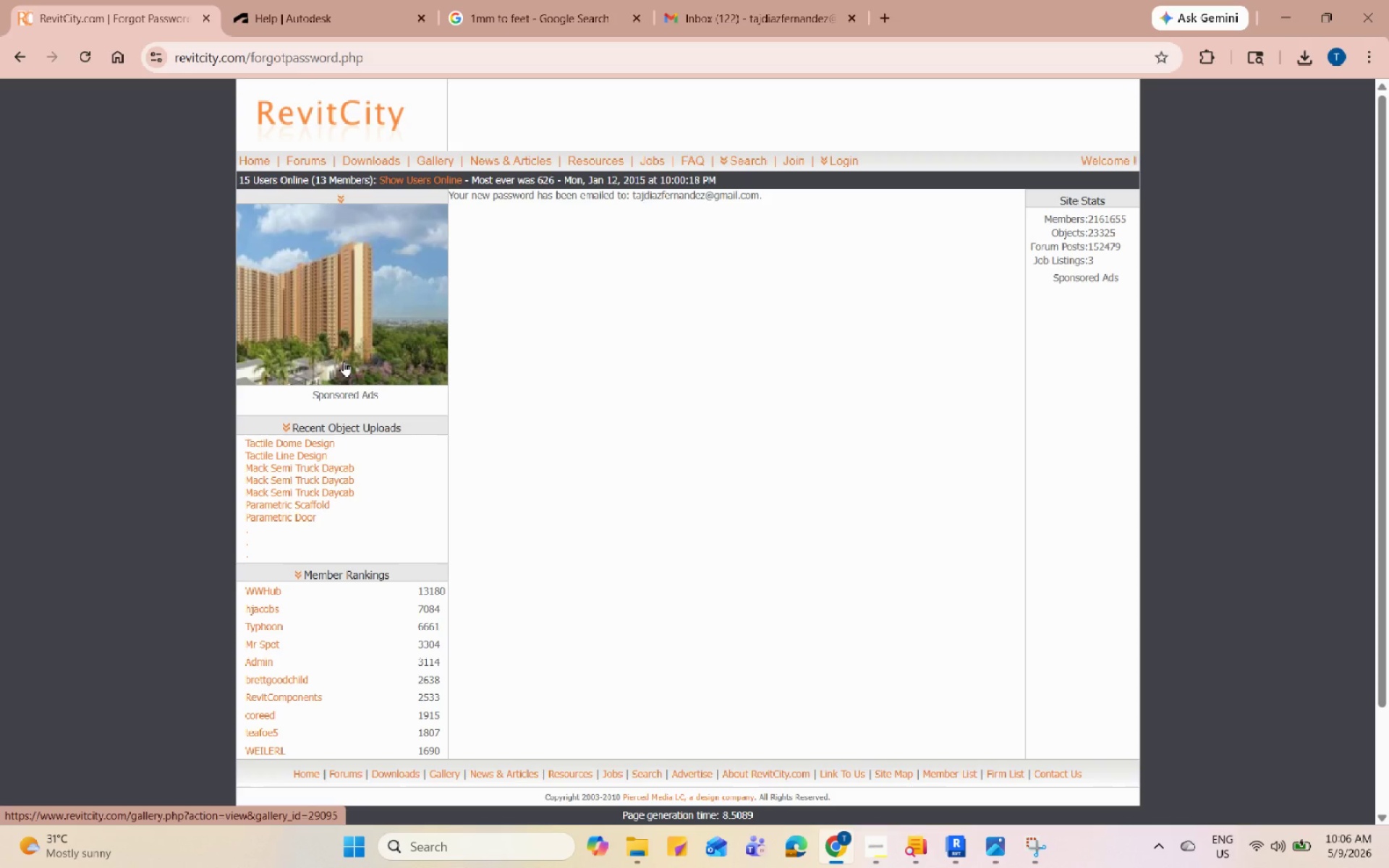 
wait(7.94)
 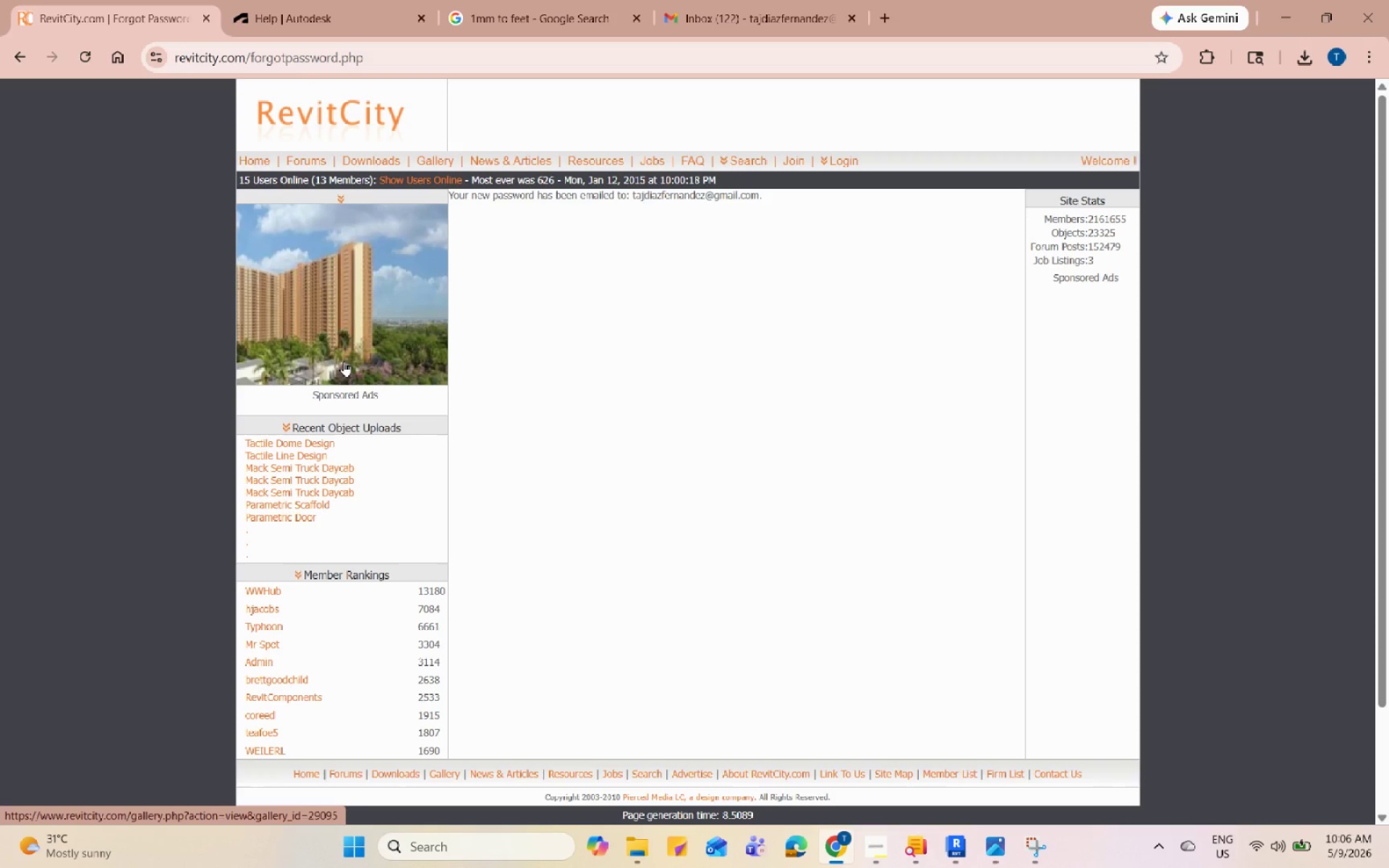 
left_click([739, 0])
 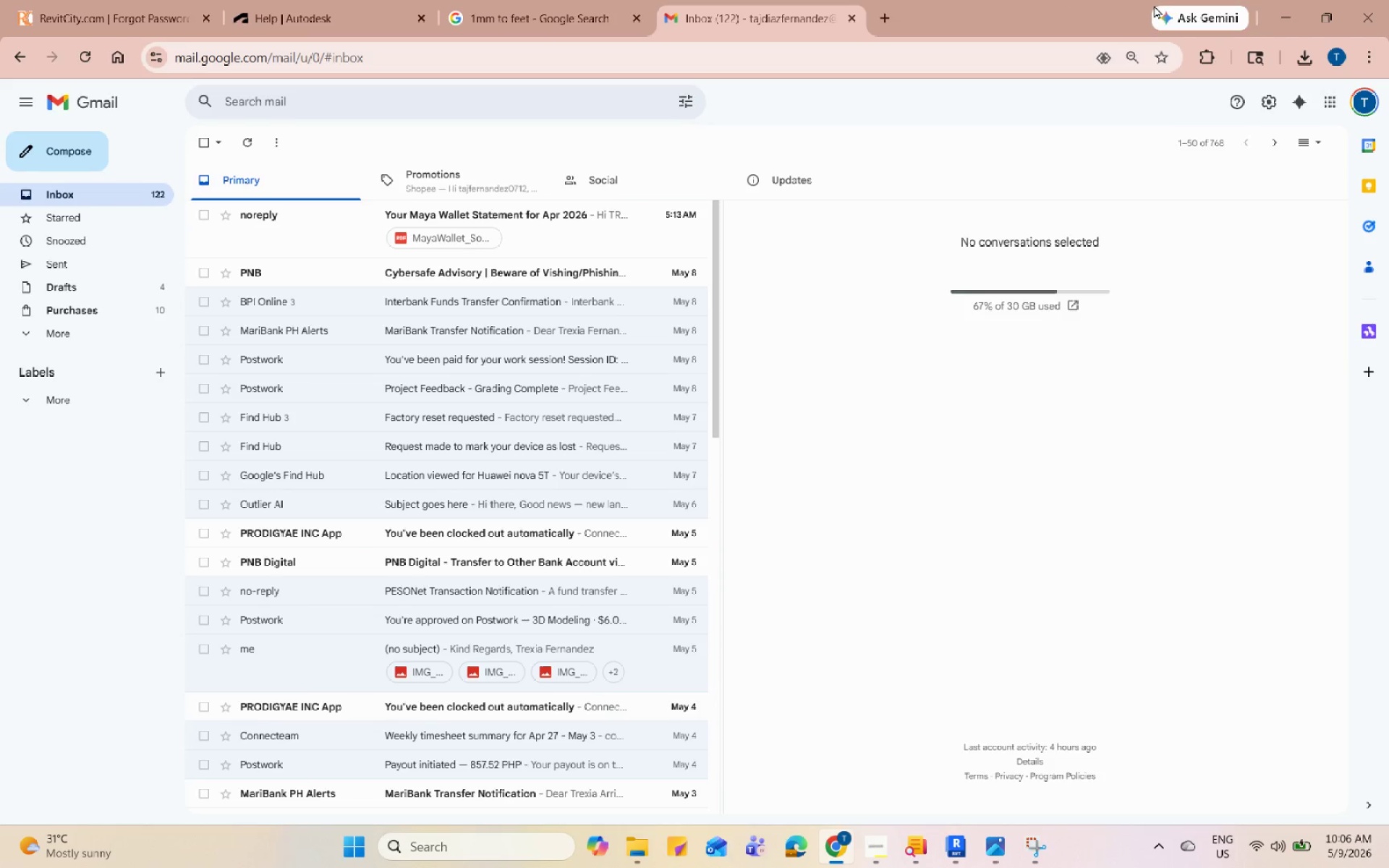 
left_click([1270, 12])
 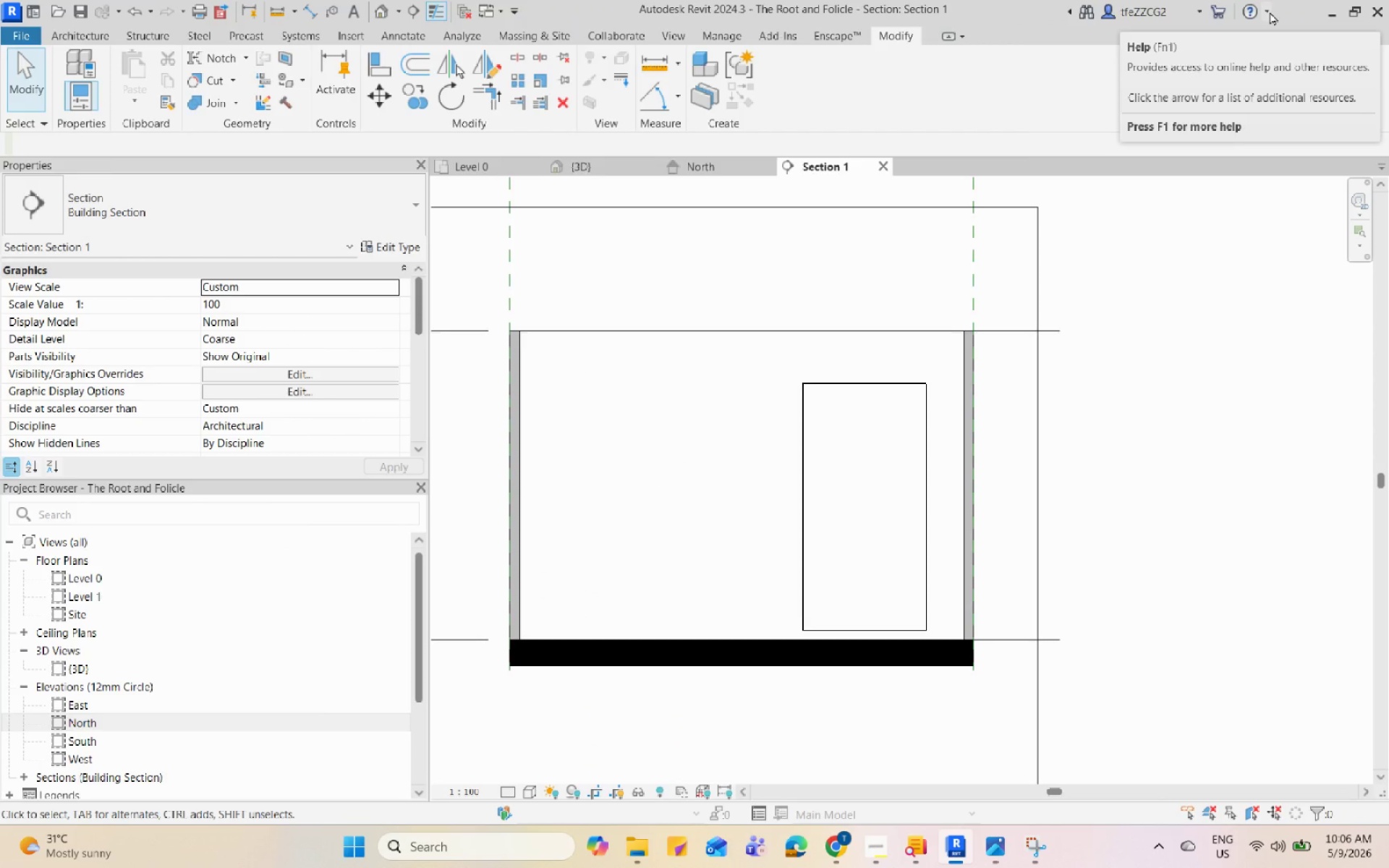 
wait(6.64)
 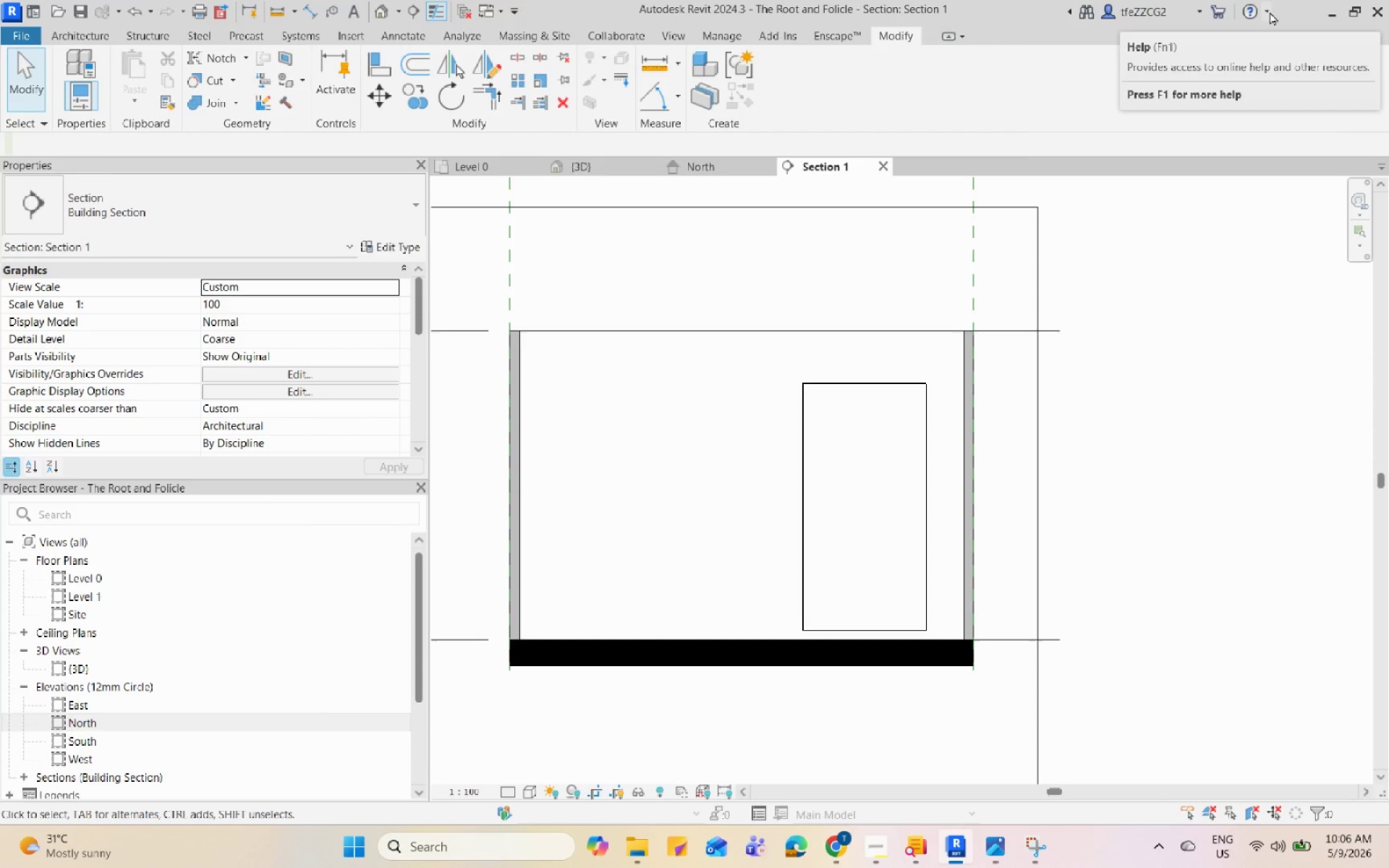 
double_click([1151, 378])
 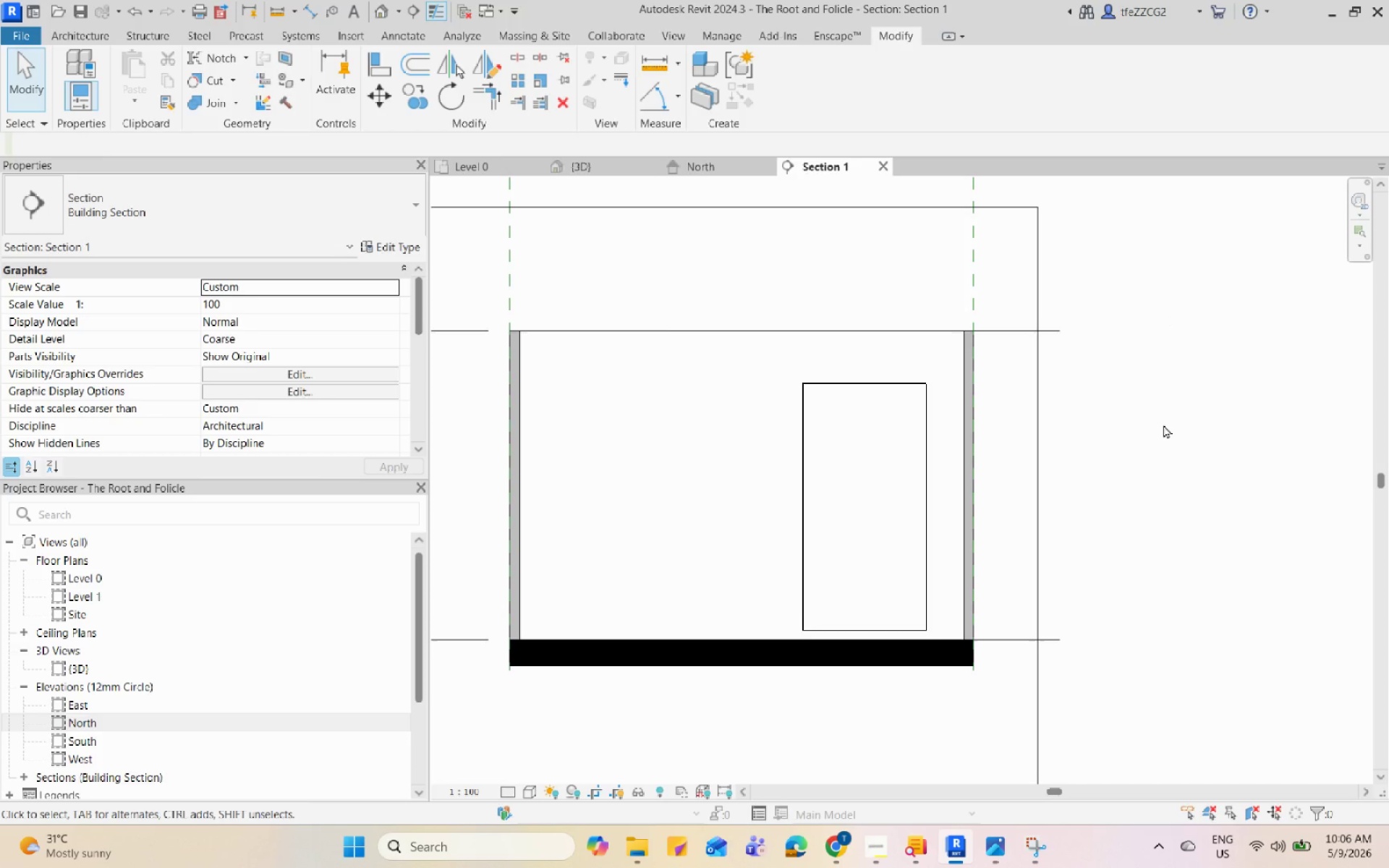 
triple_click([1163, 425])
 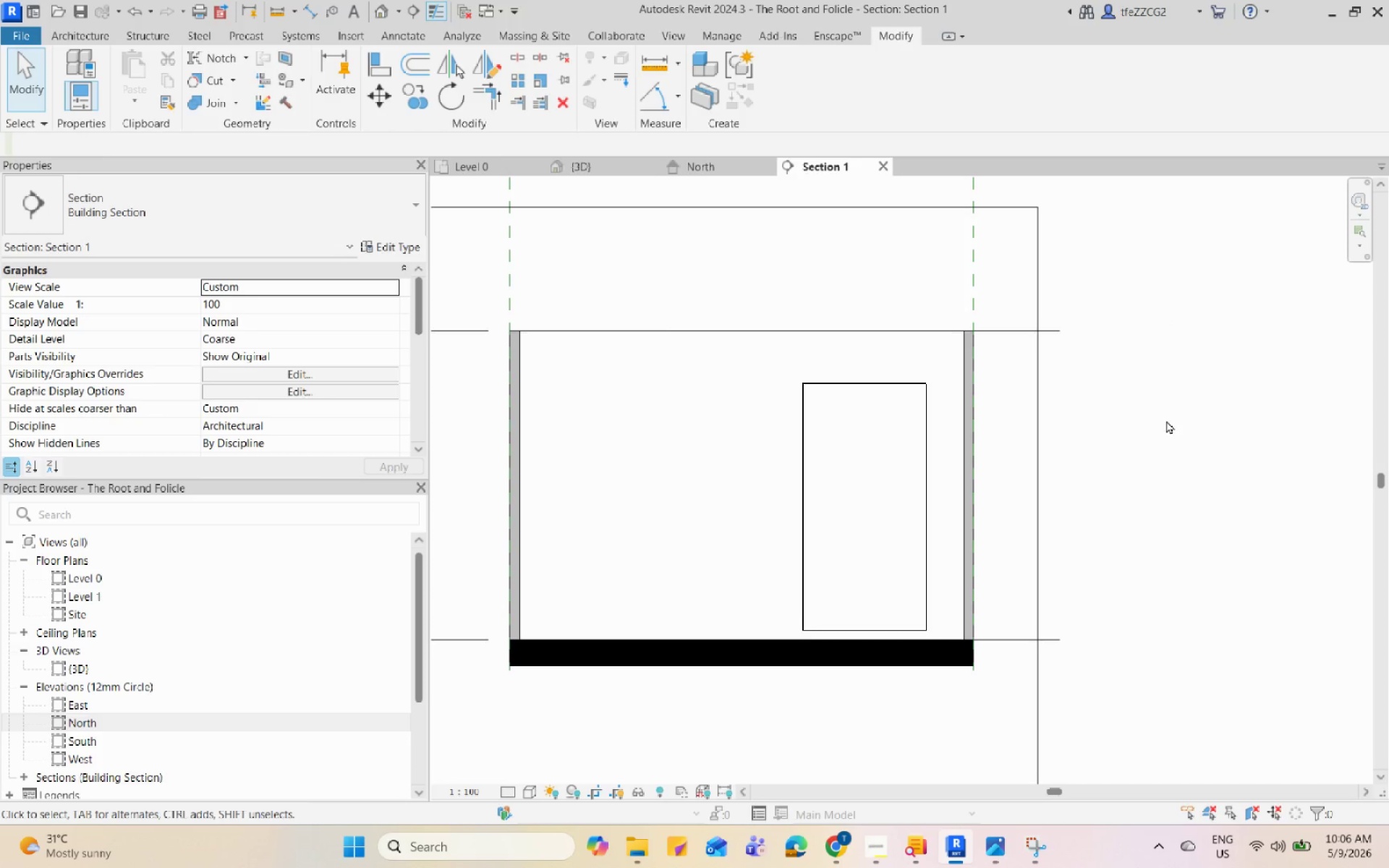 
triple_click([1166, 420])
 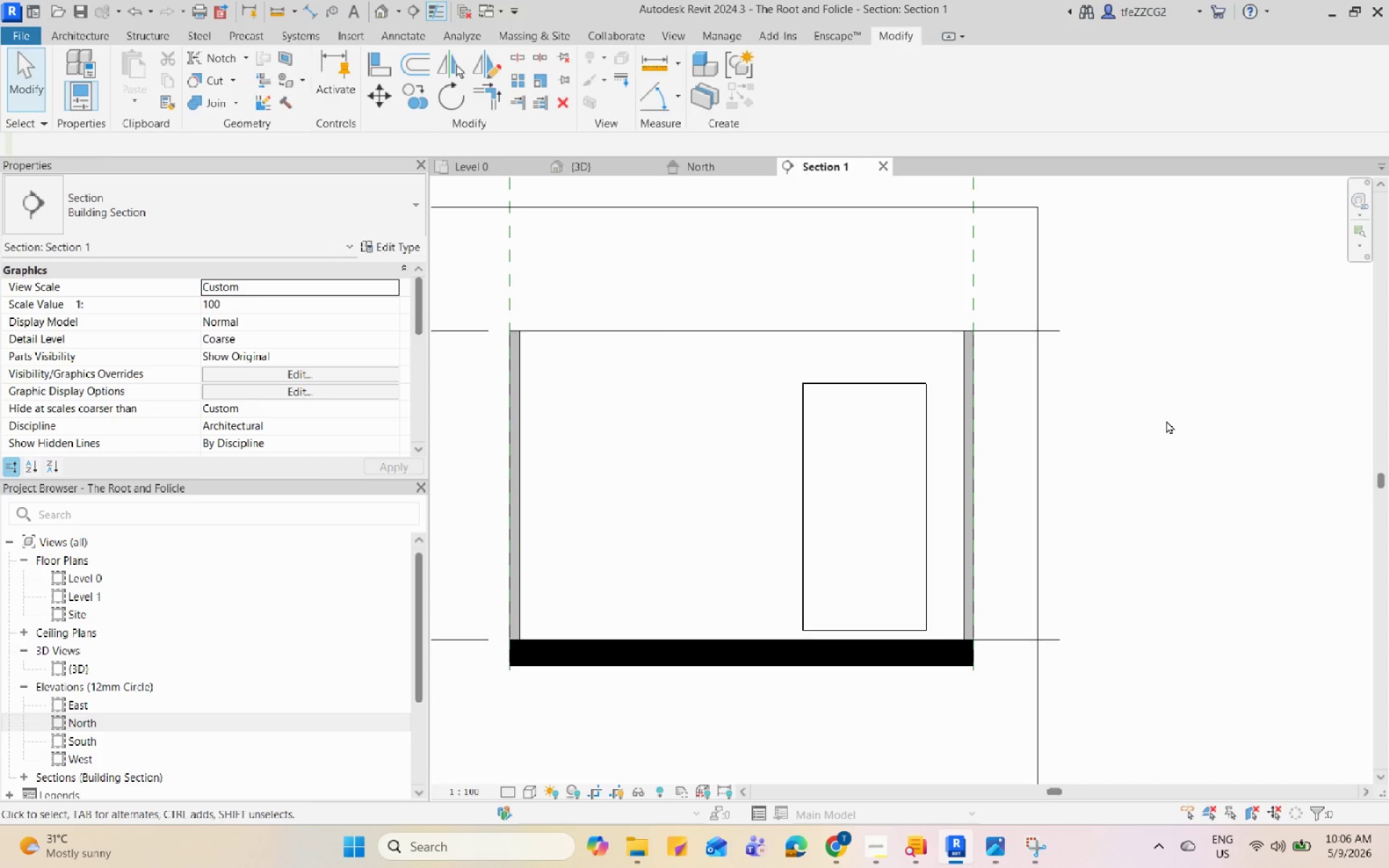 
triple_click([1166, 420])
 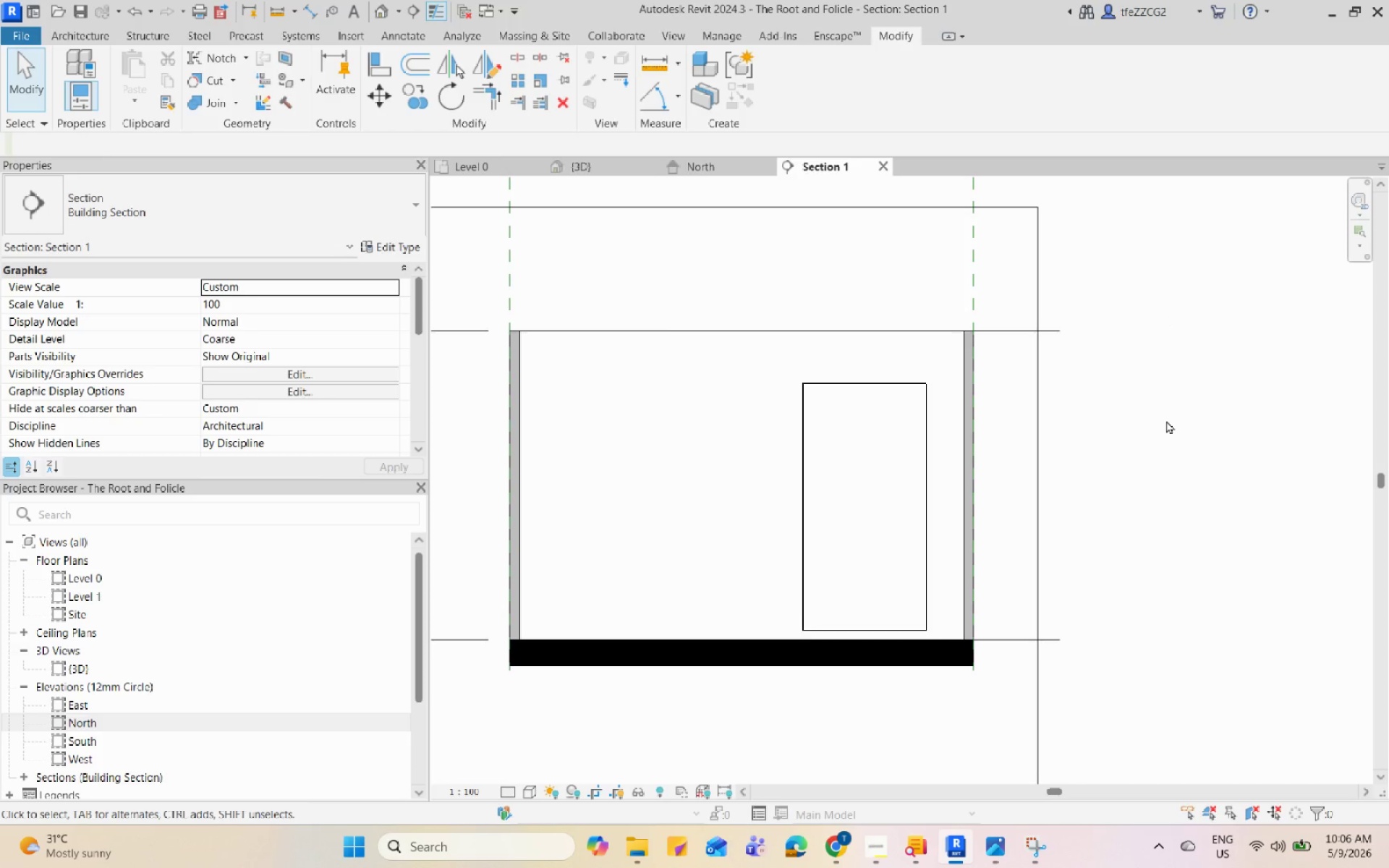 
triple_click([1166, 420])
 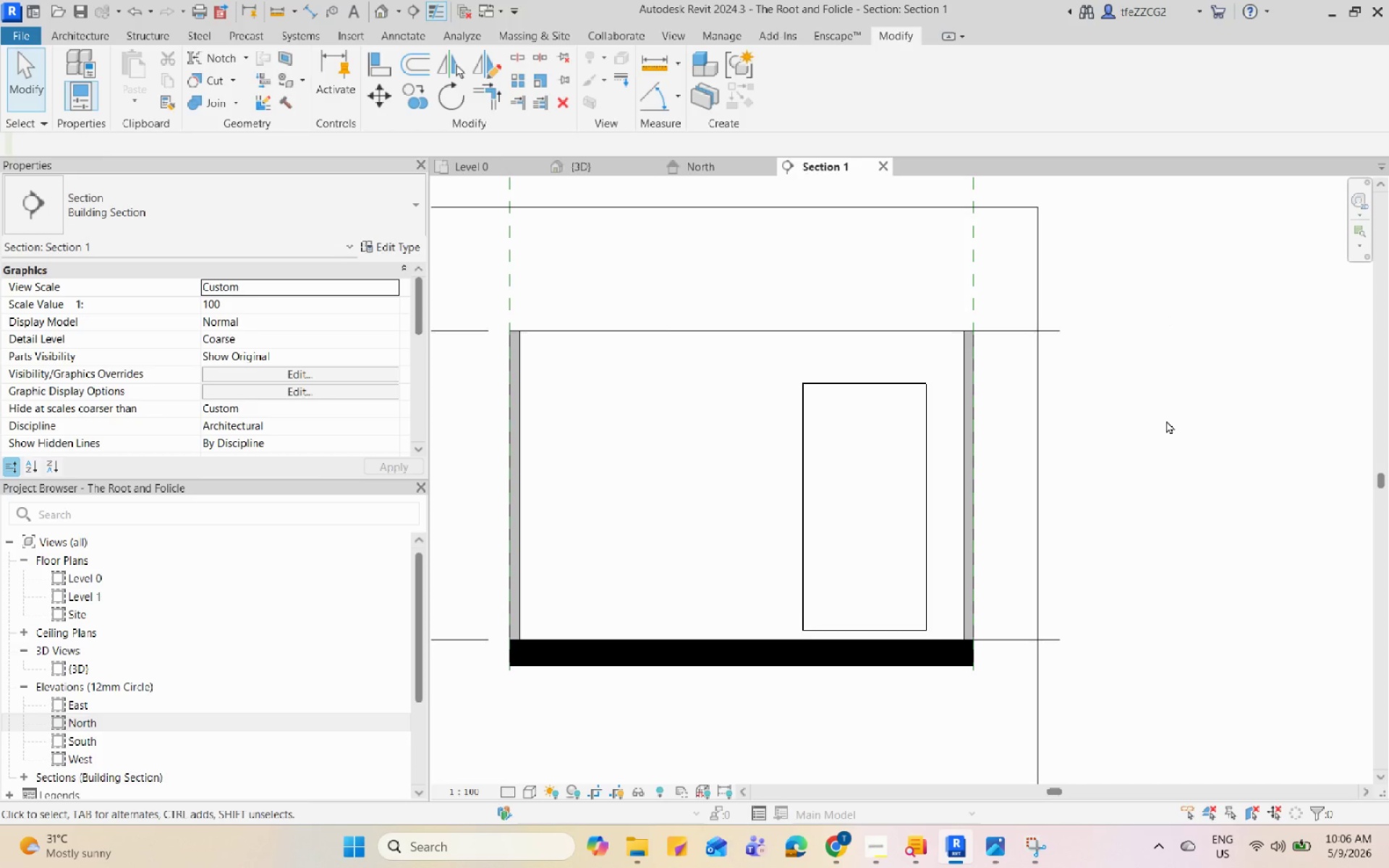 
triple_click([1166, 420])
 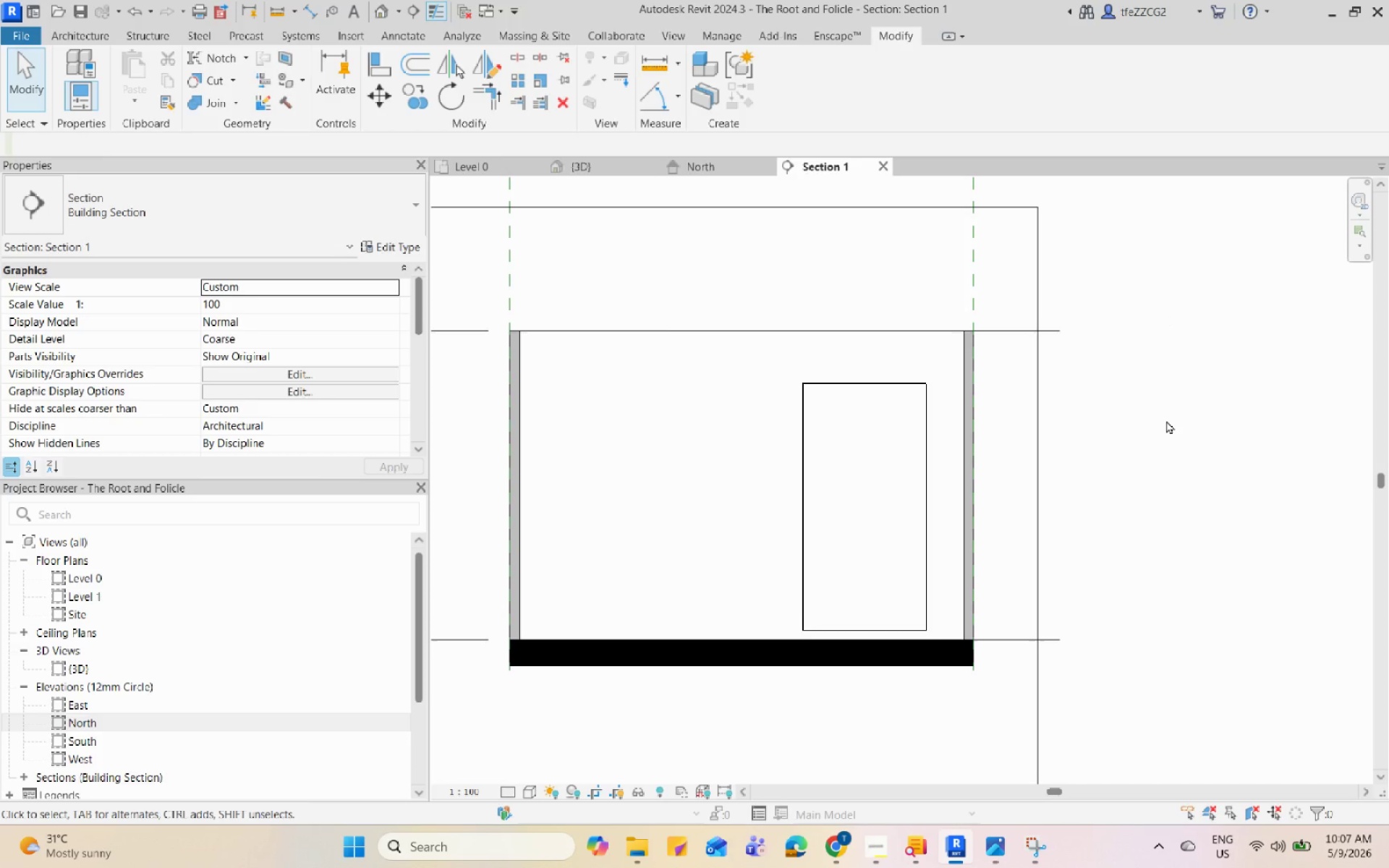 
triple_click([1166, 420])
 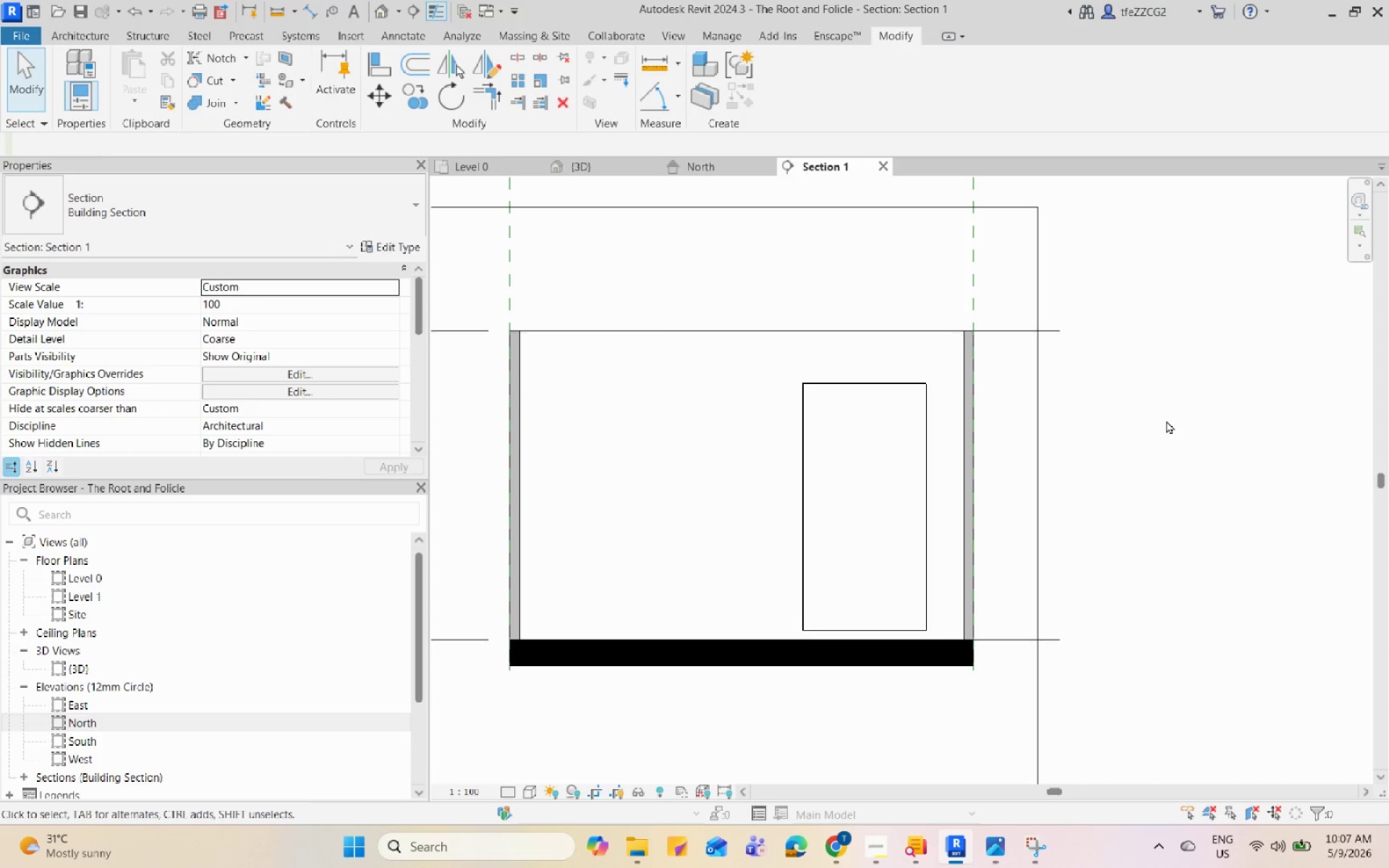 
left_click([1166, 420])
 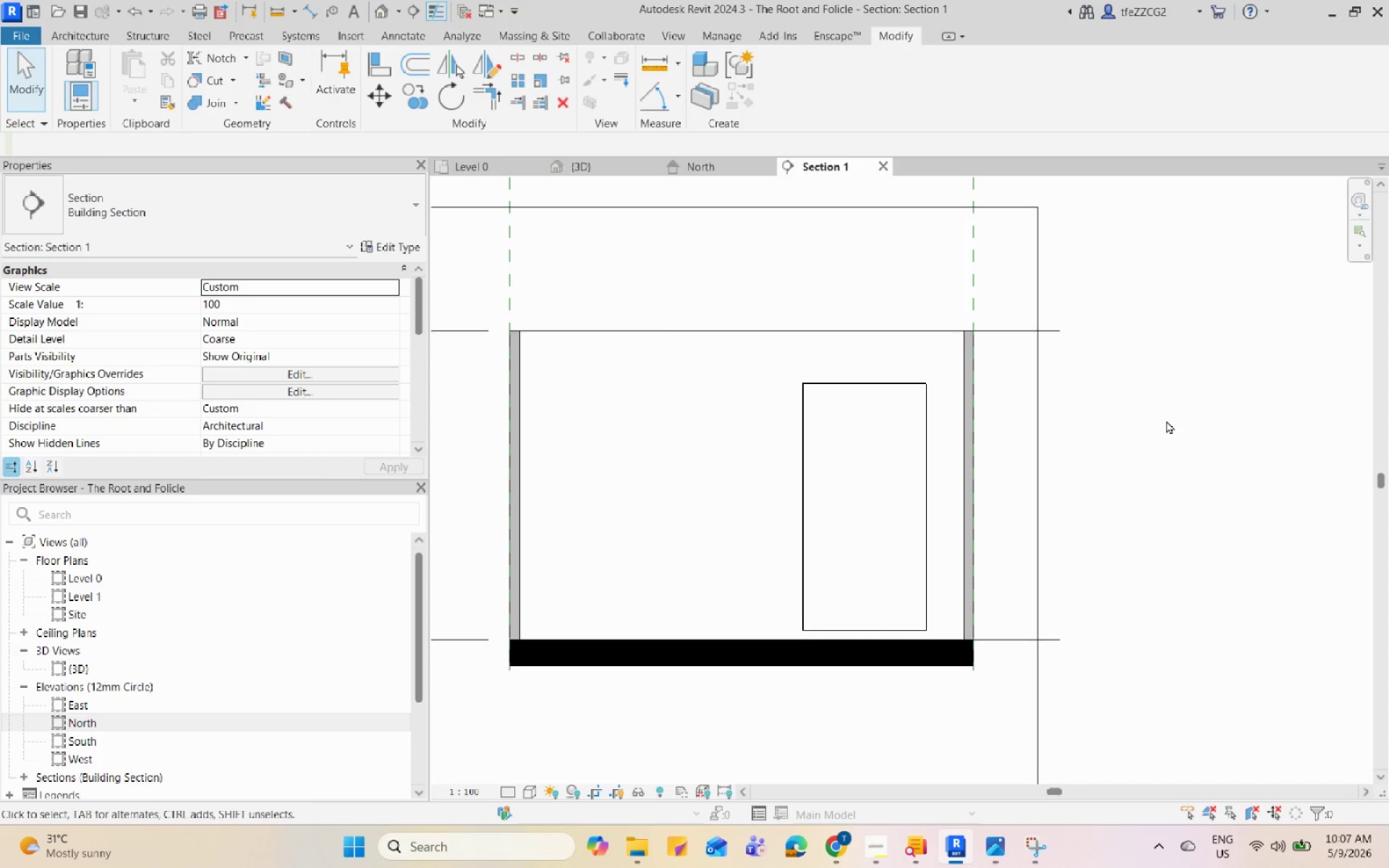 
left_click([1166, 420])
 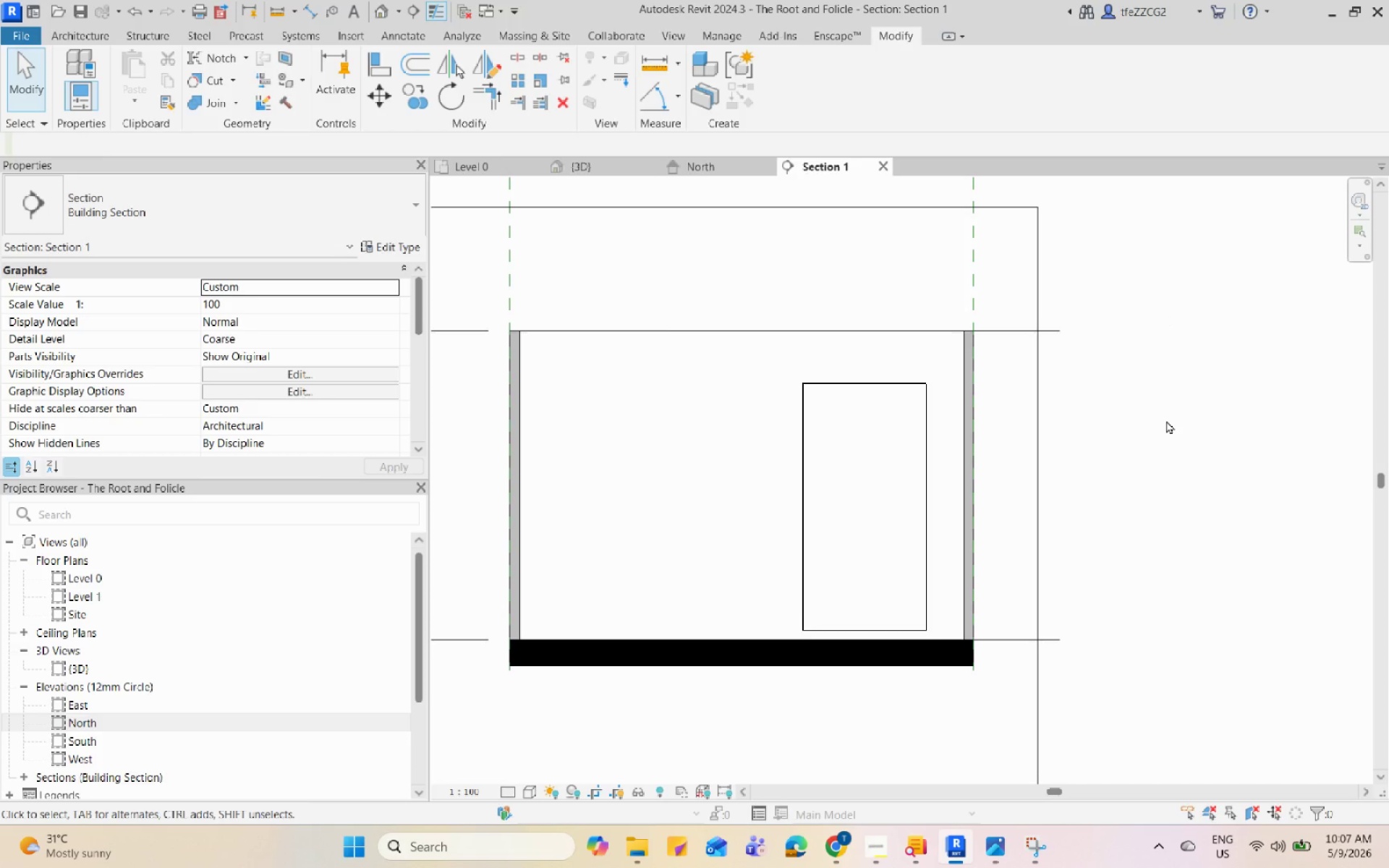 
double_click([1166, 420])
 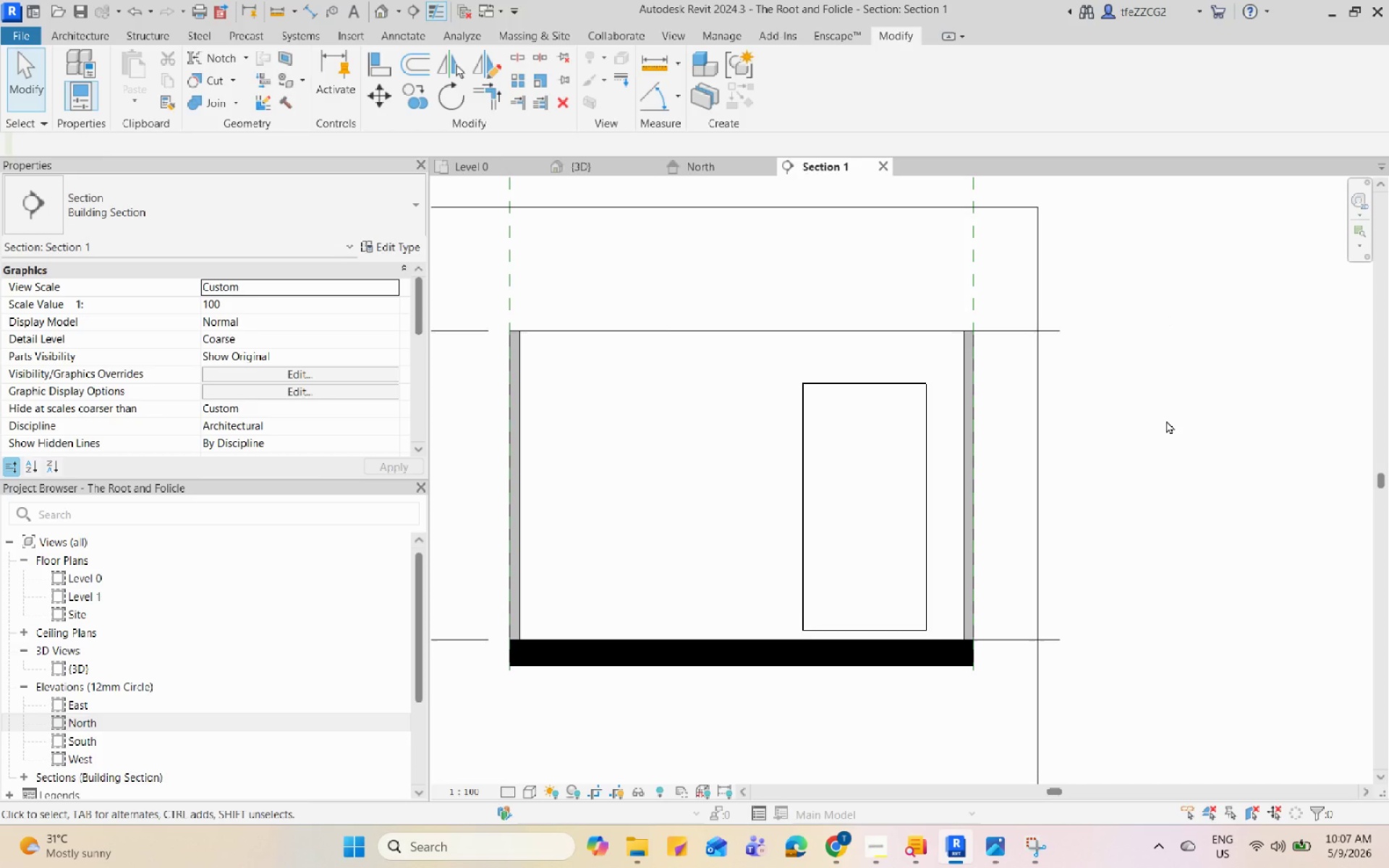 
triple_click([1166, 420])
 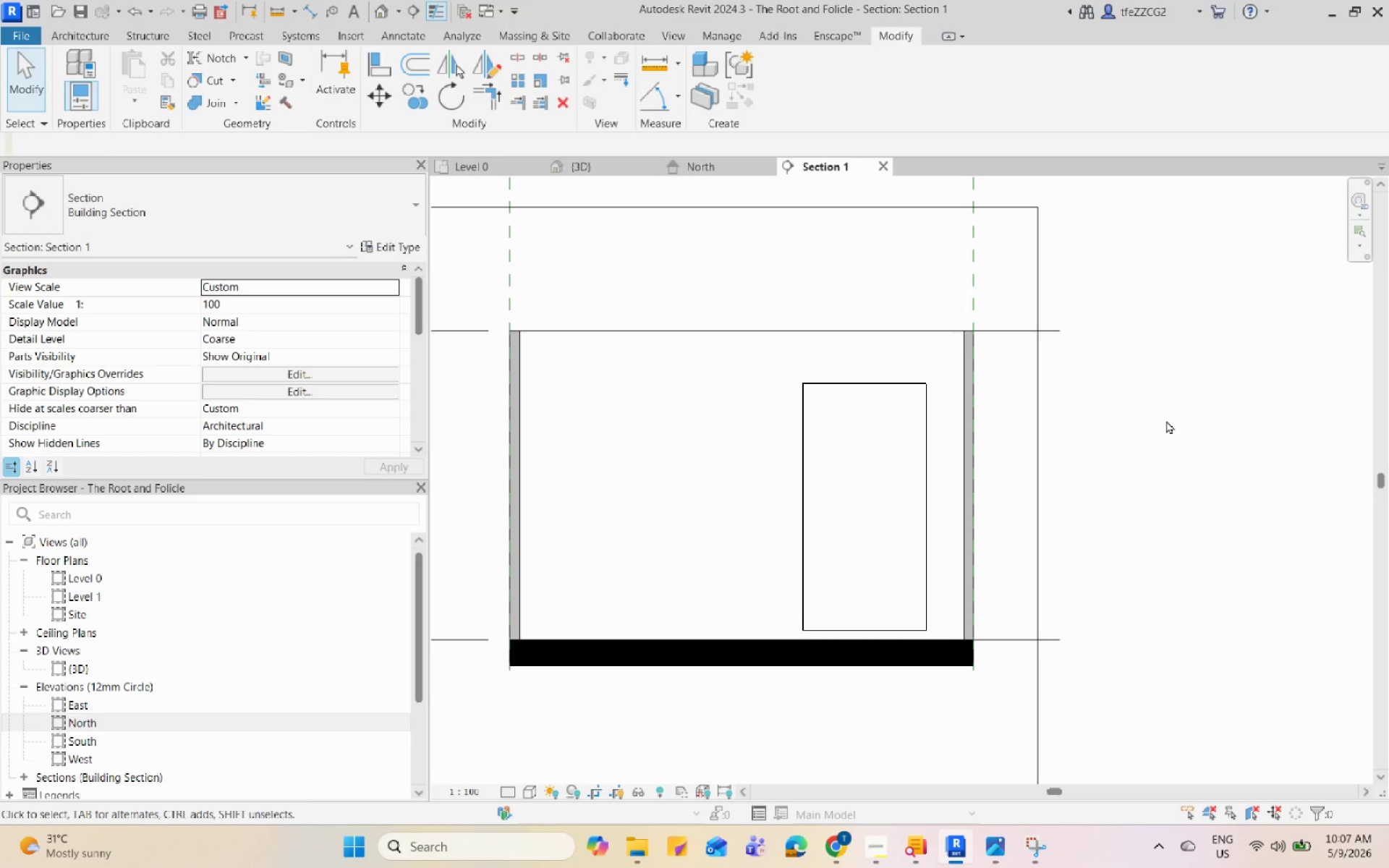 
triple_click([1166, 420])
 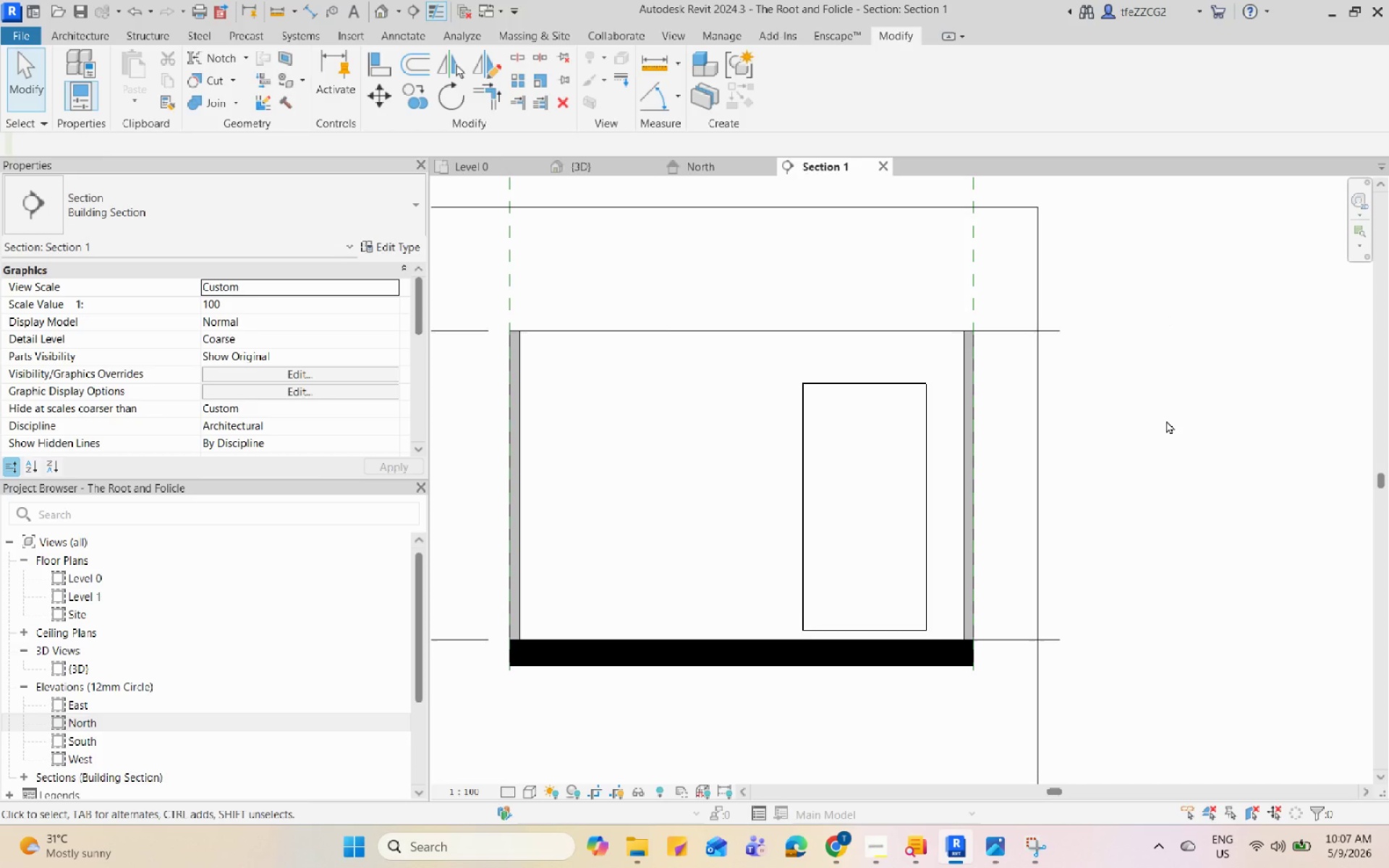 
triple_click([1166, 420])
 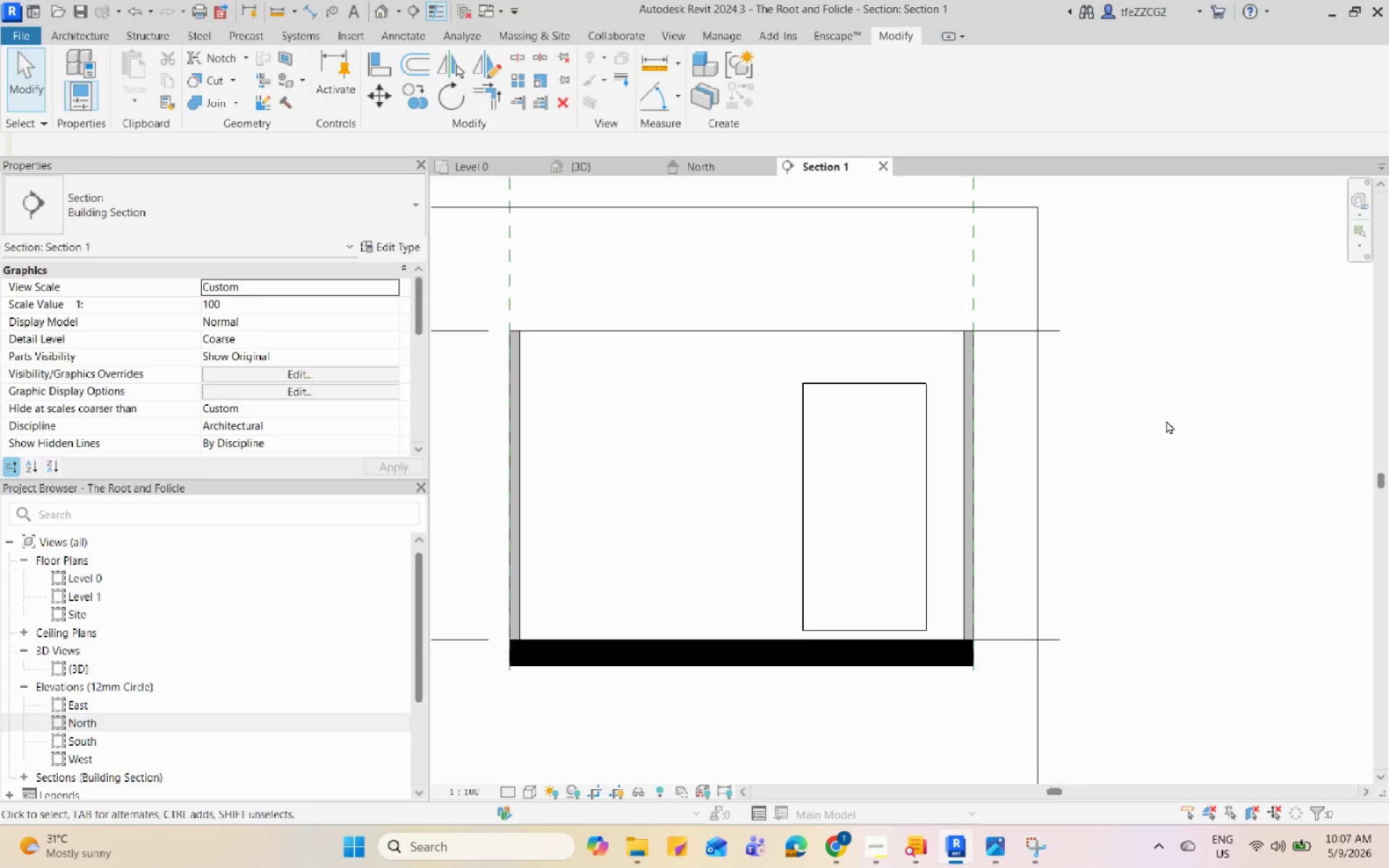 
triple_click([1166, 420])
 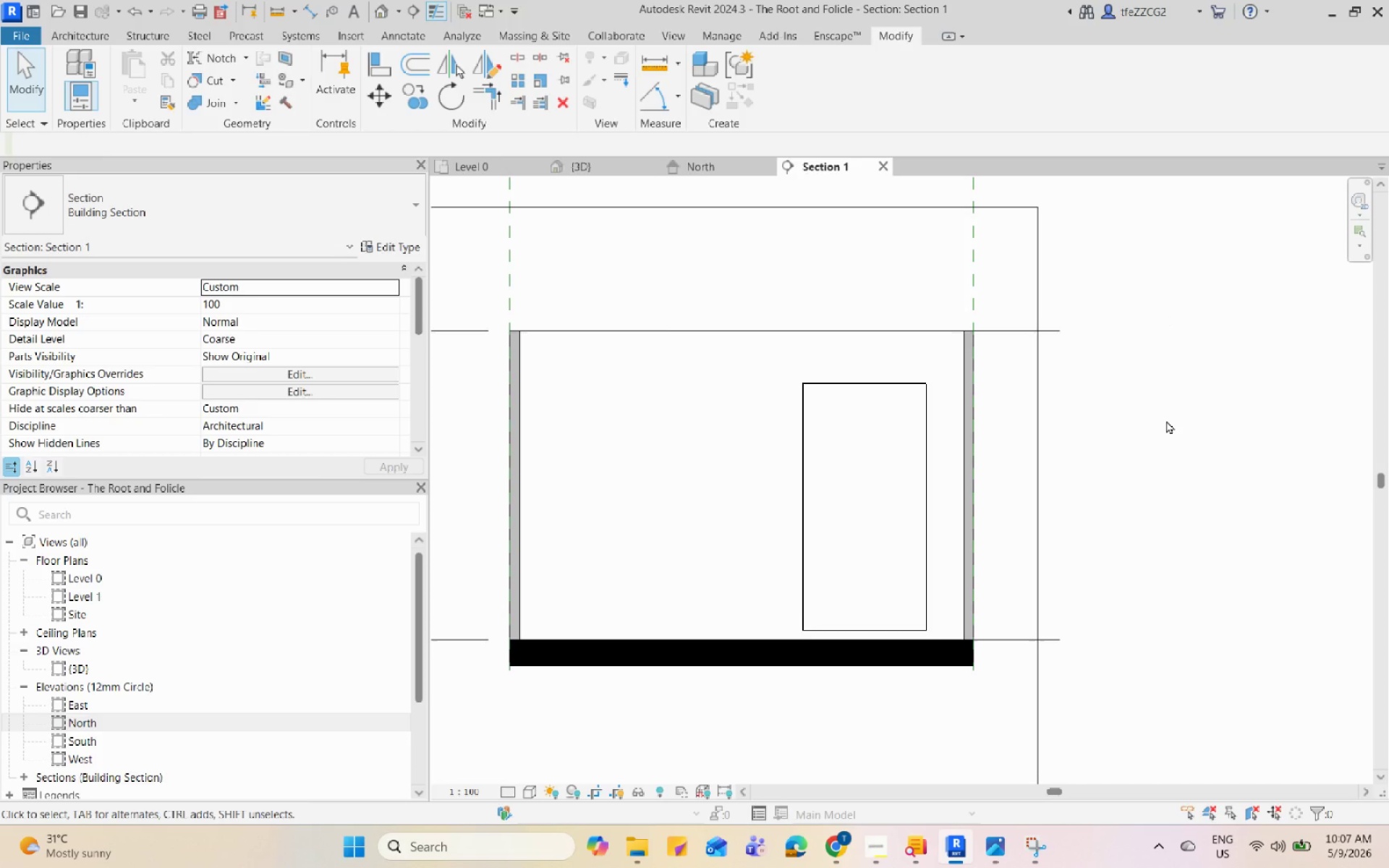 
triple_click([1166, 420])
 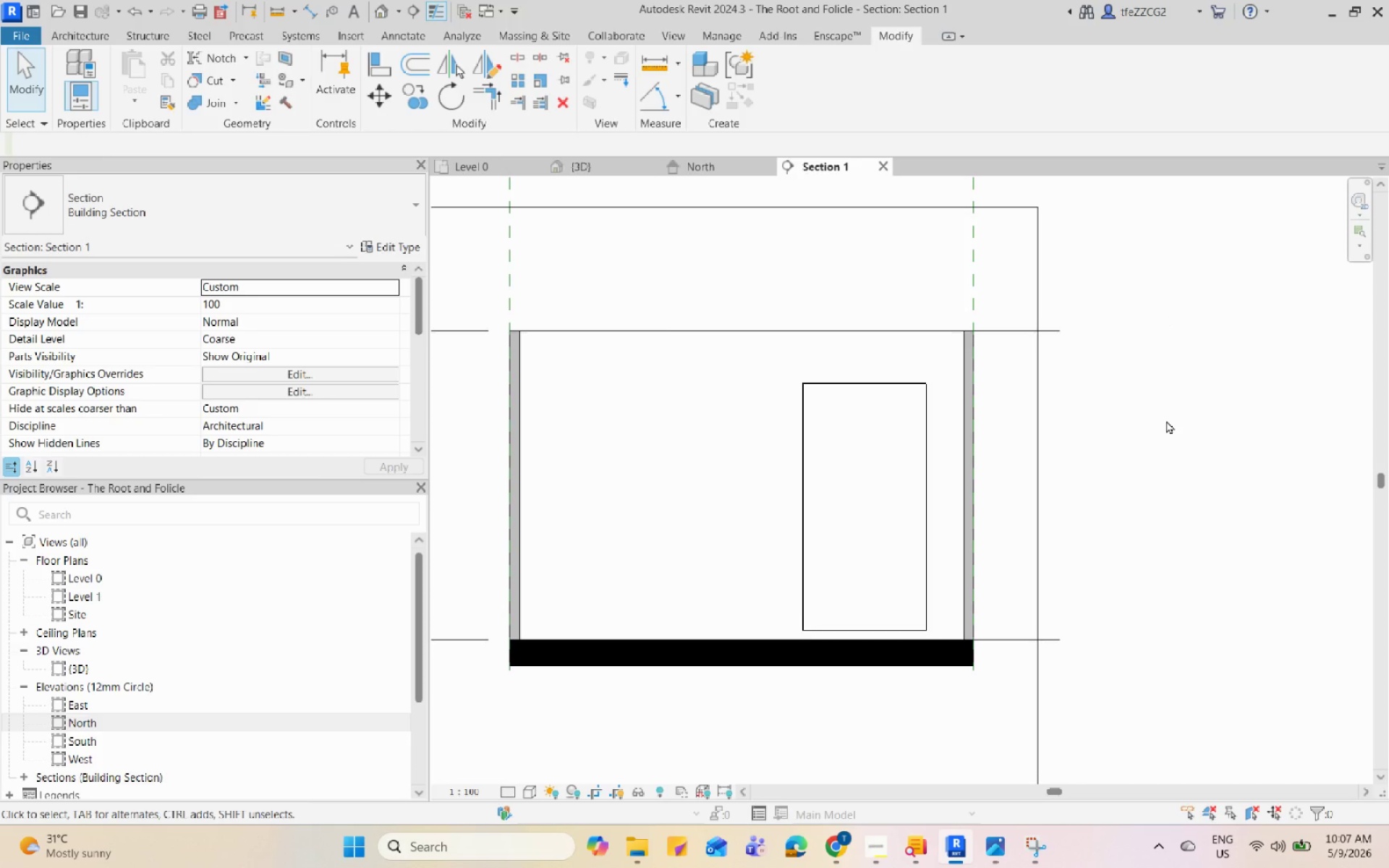 
wait(7.12)
 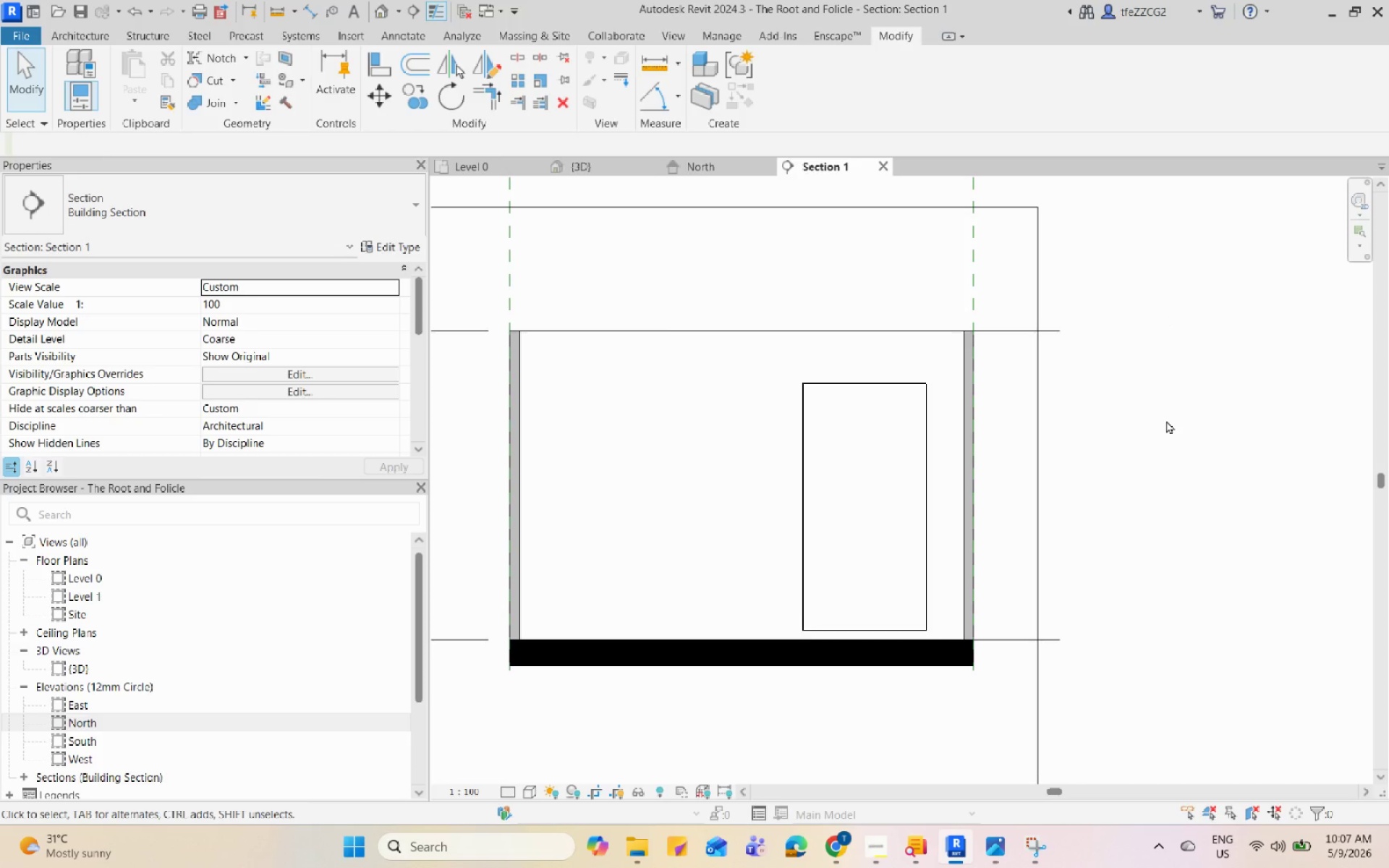 
double_click([1166, 420])
 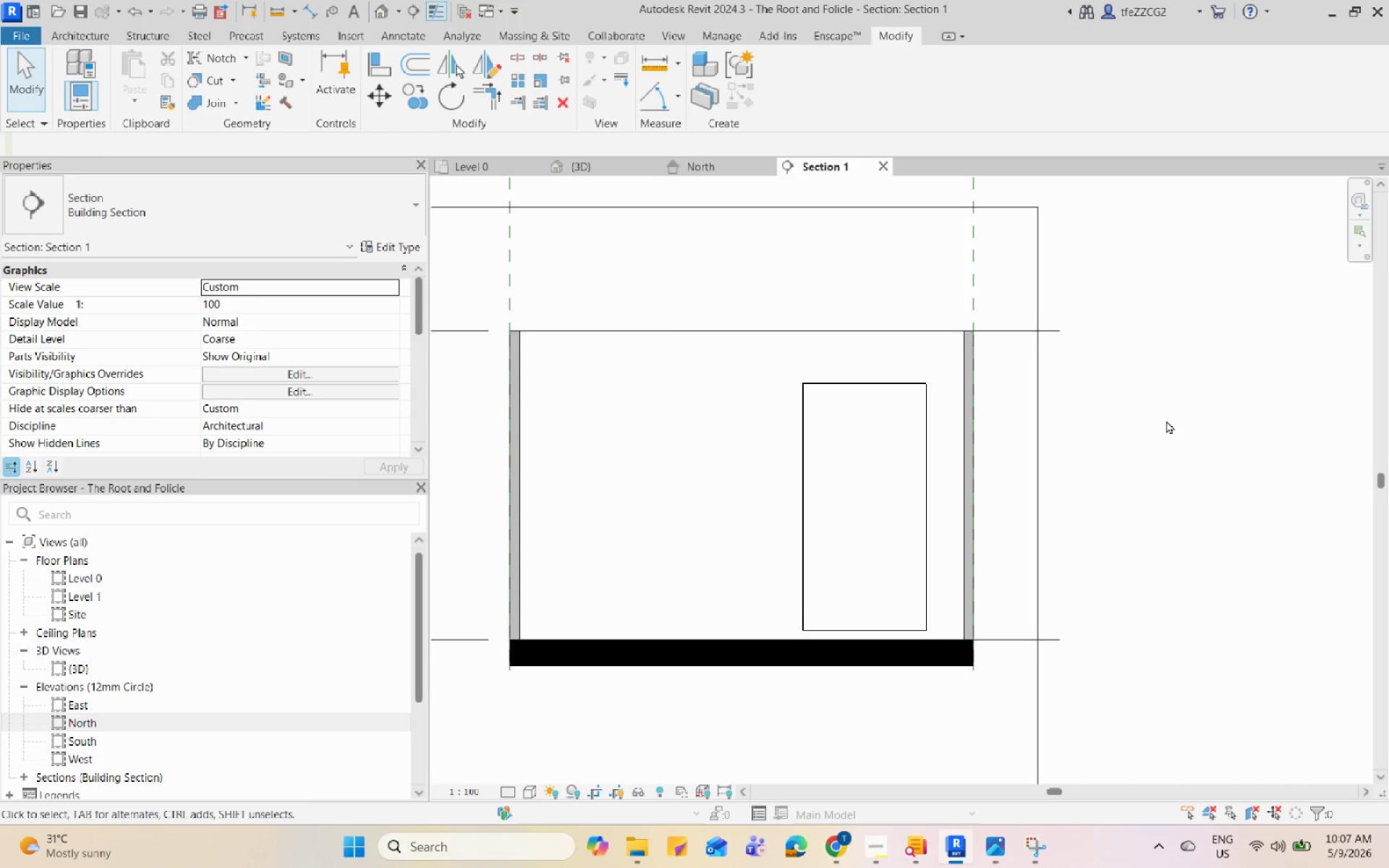 
triple_click([1166, 420])
 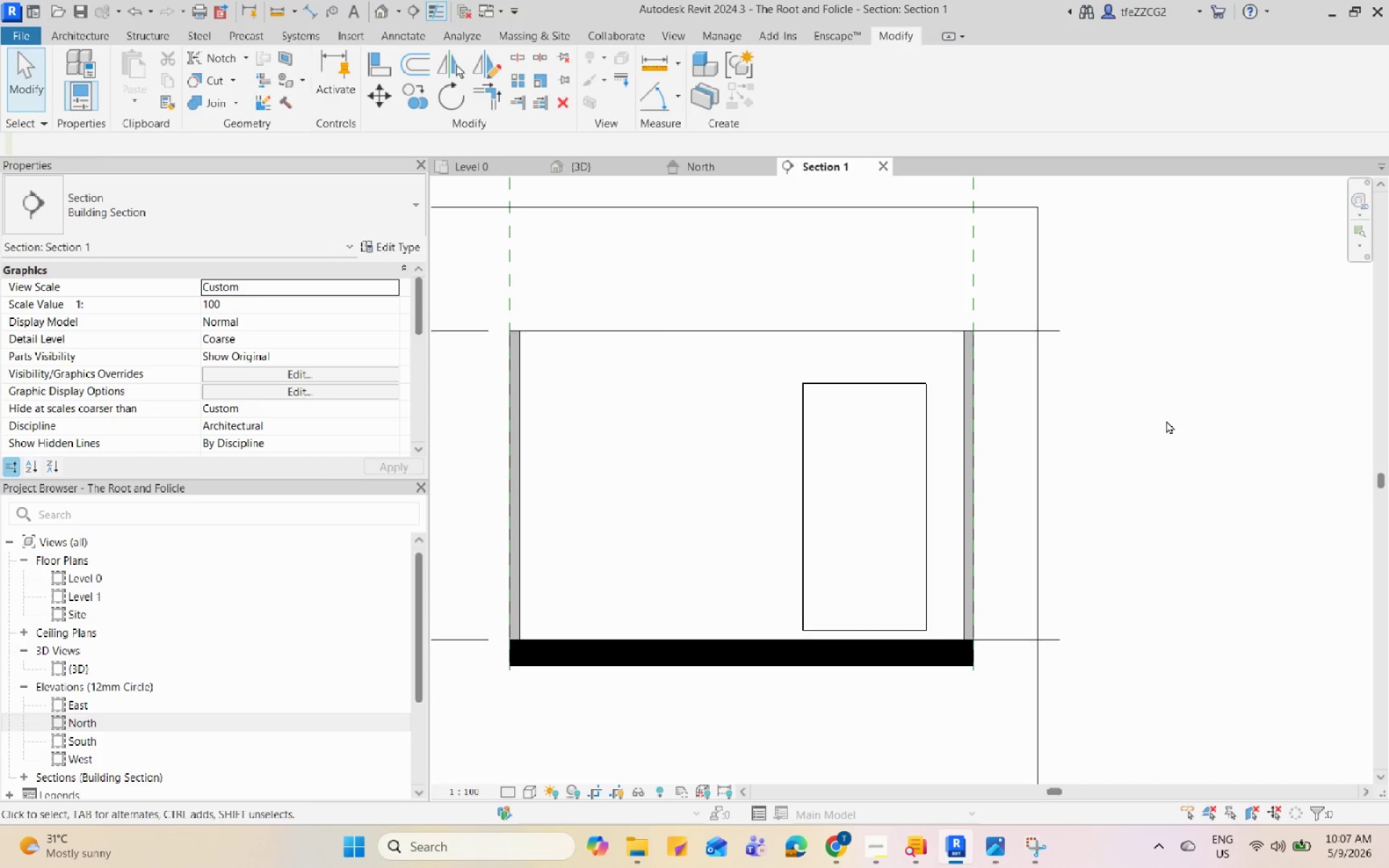 
triple_click([1166, 420])
 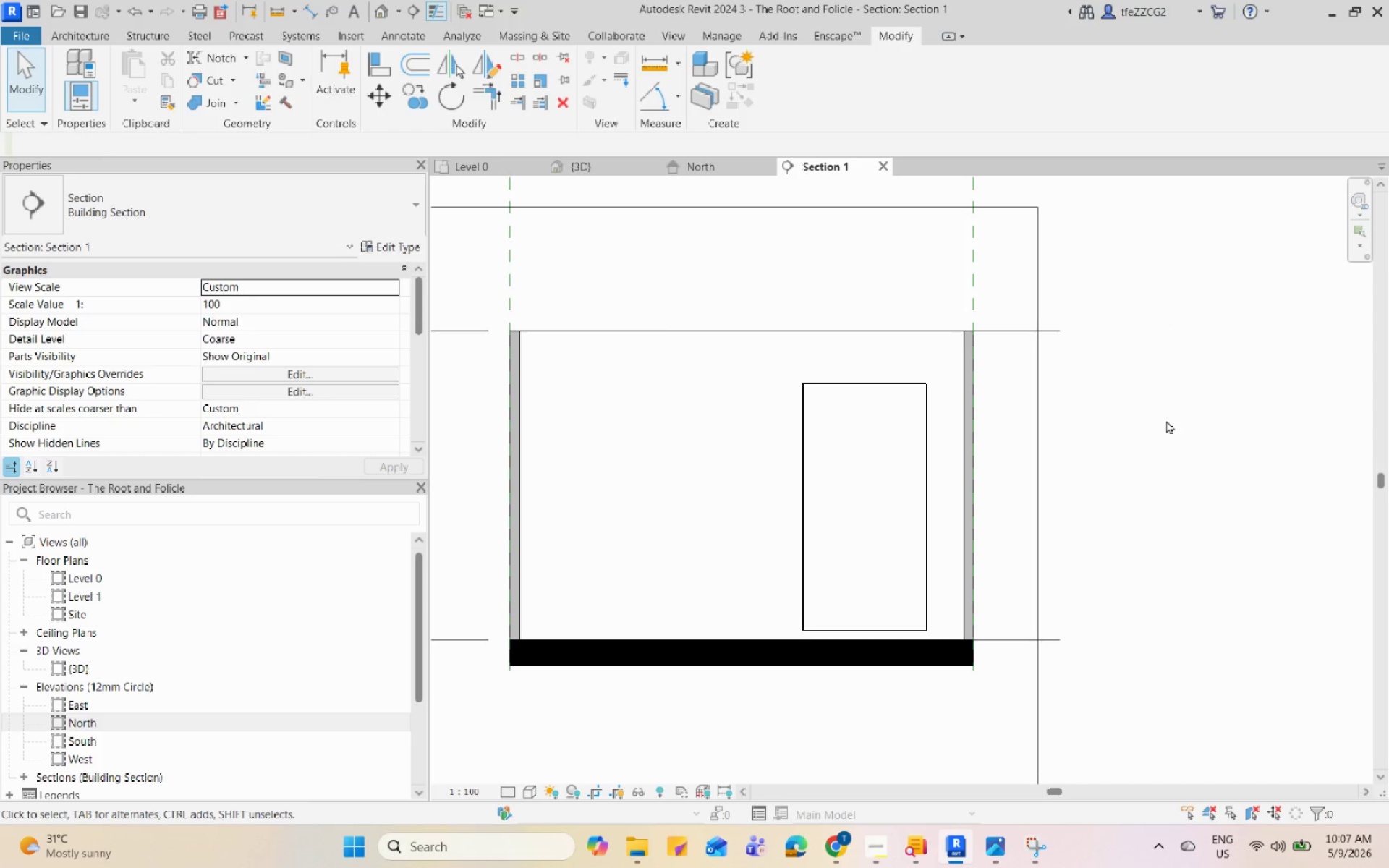 
triple_click([1166, 420])
 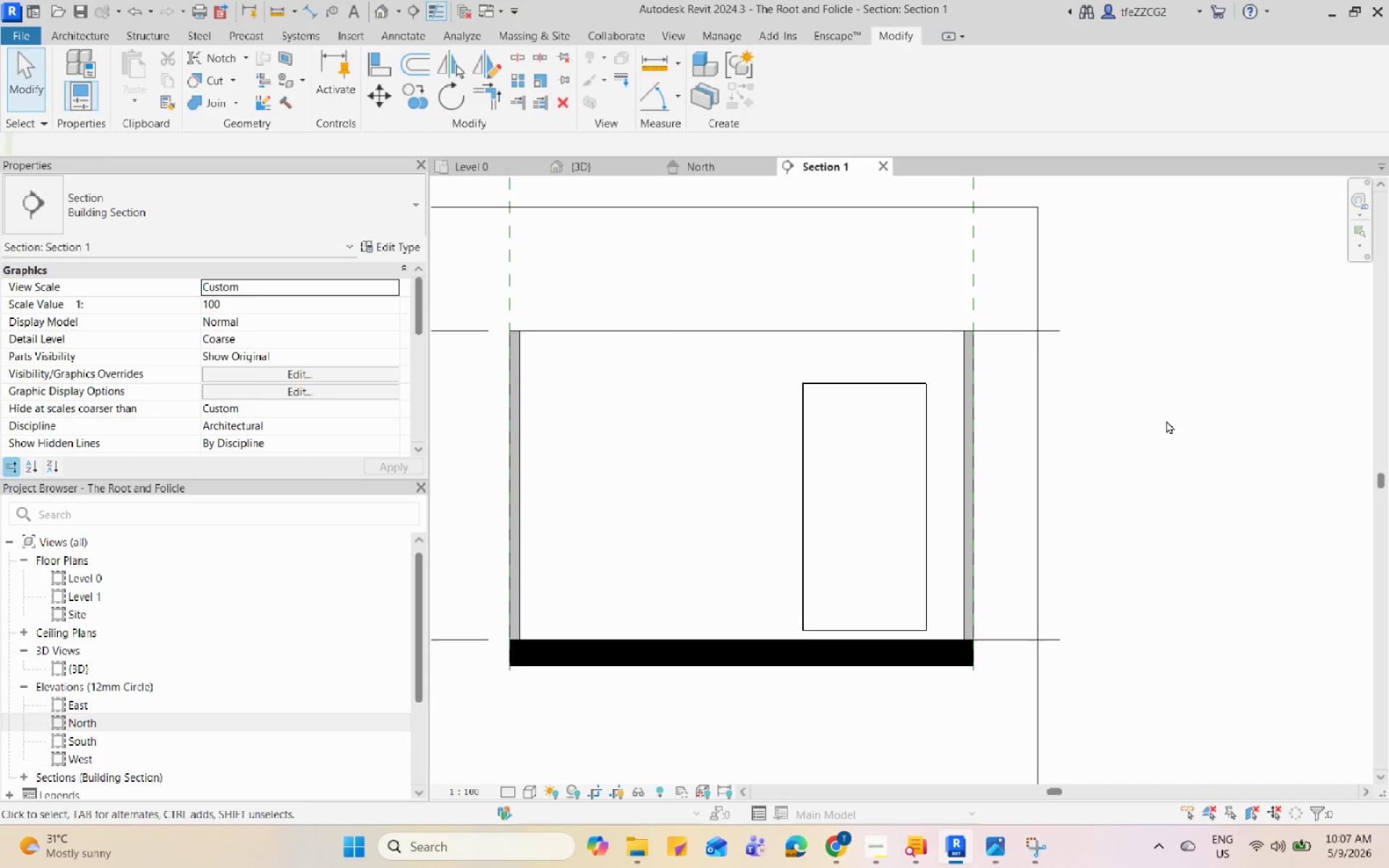 
wait(6.42)
 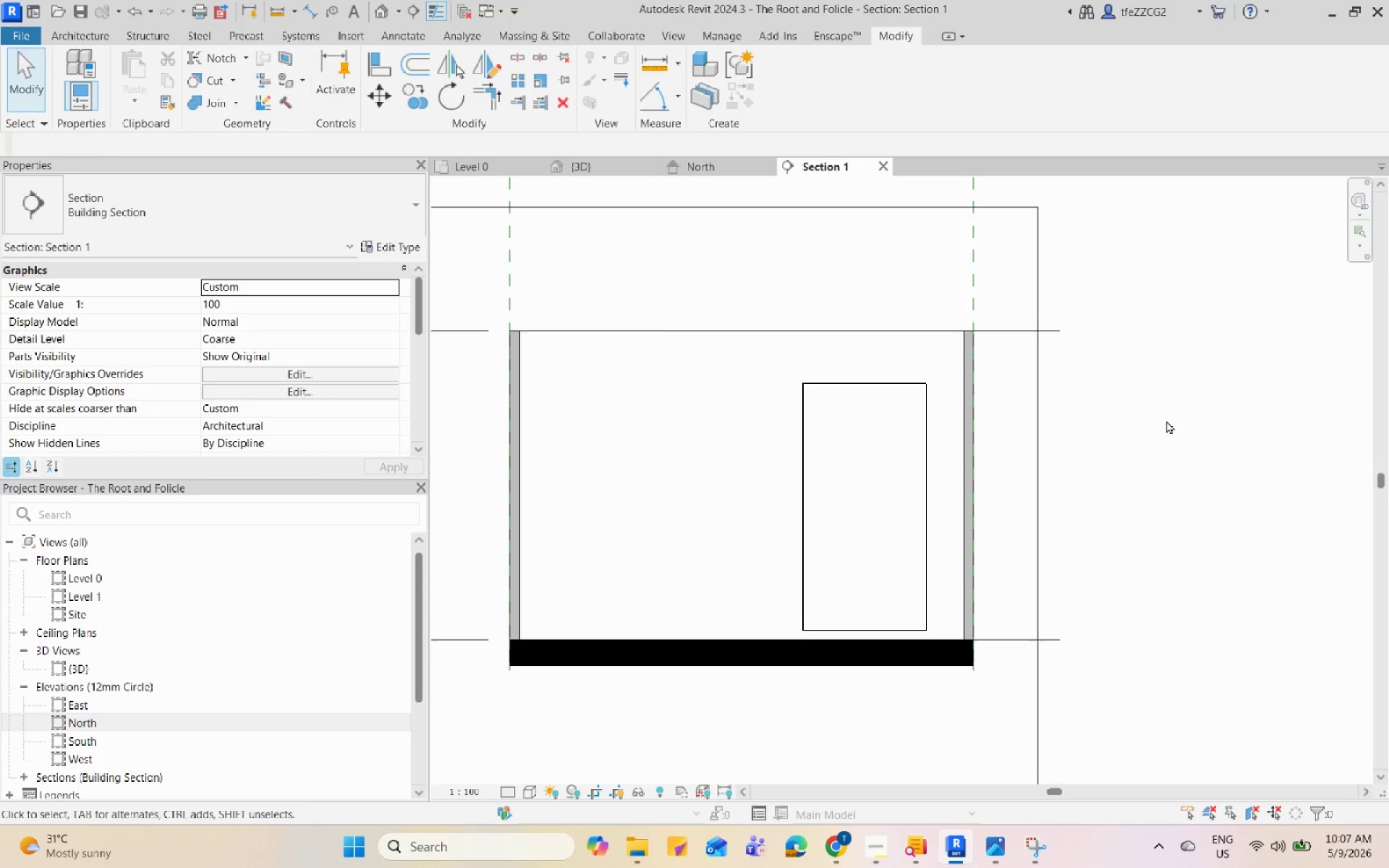 
double_click([1166, 420])
 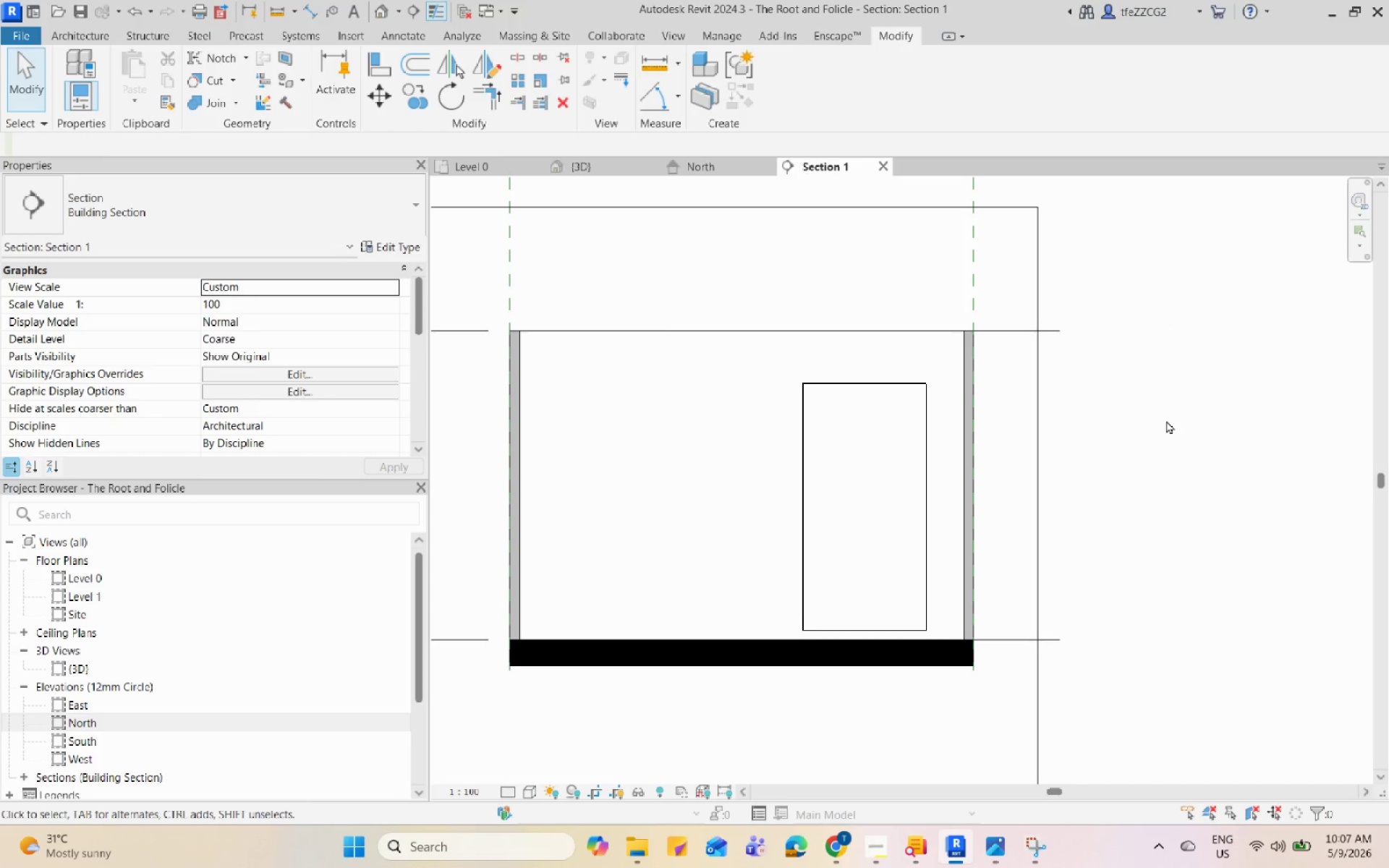 
triple_click([1166, 420])
 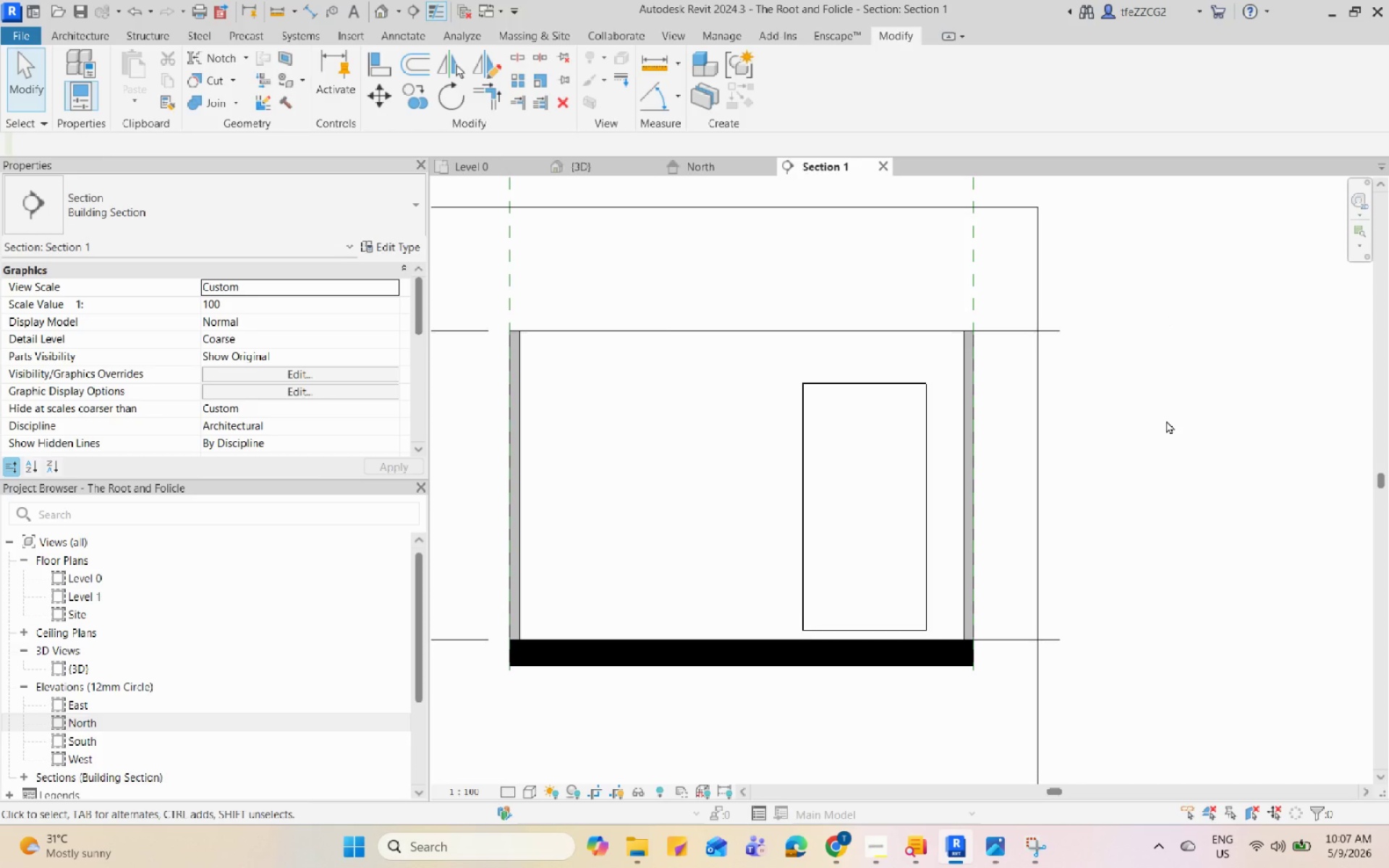 
double_click([1166, 420])
 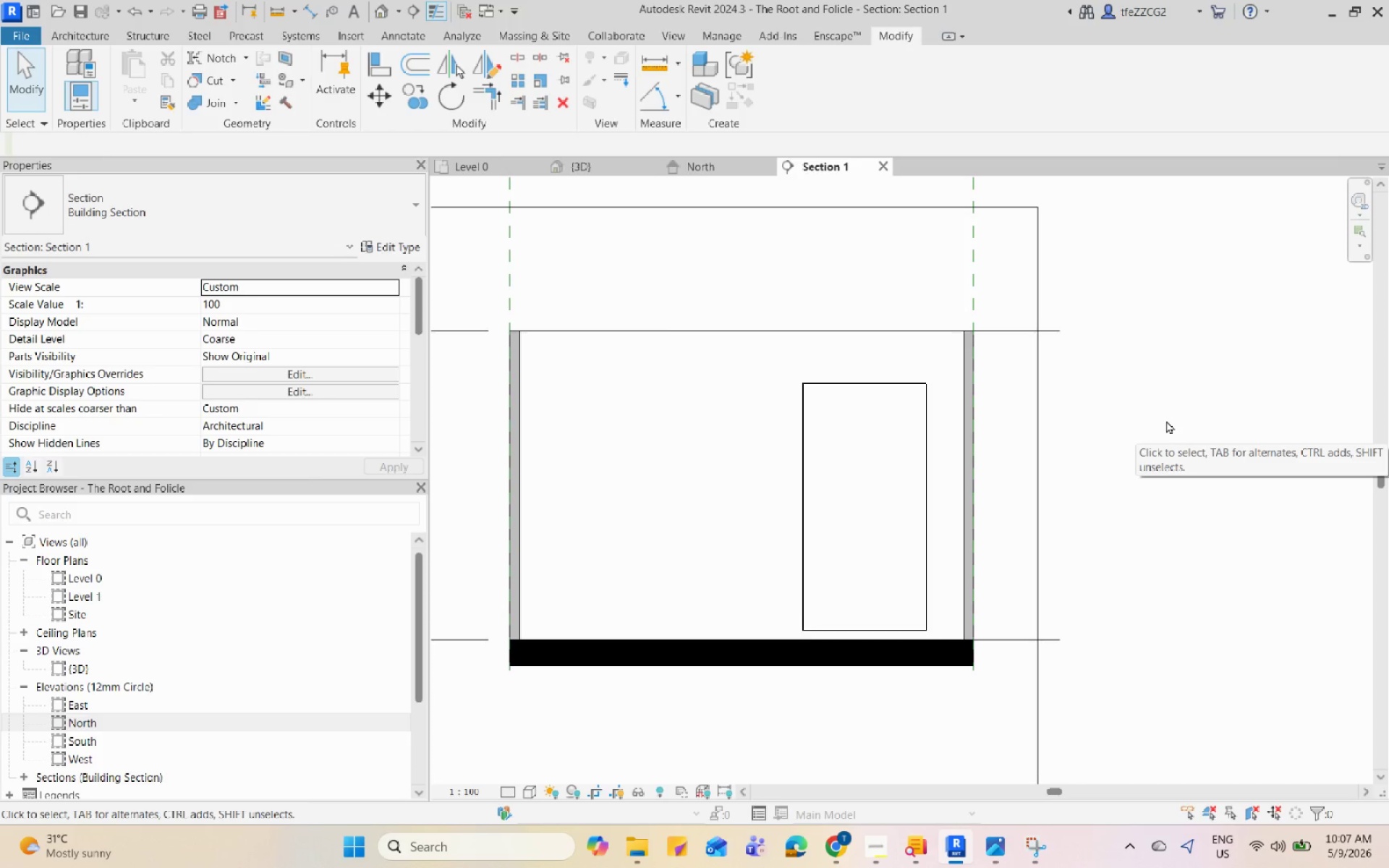 
wait(7.09)
 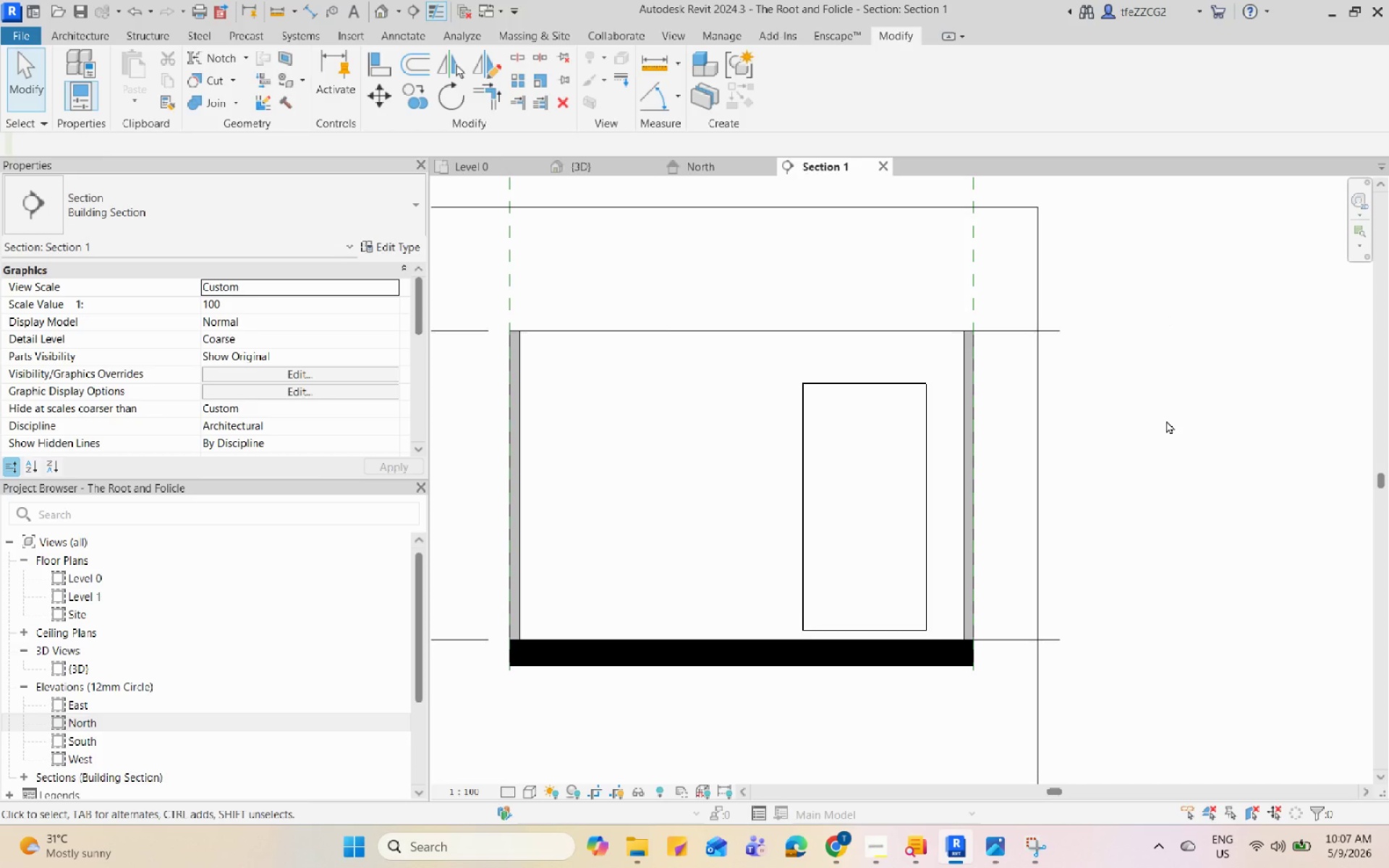 
double_click([1166, 420])
 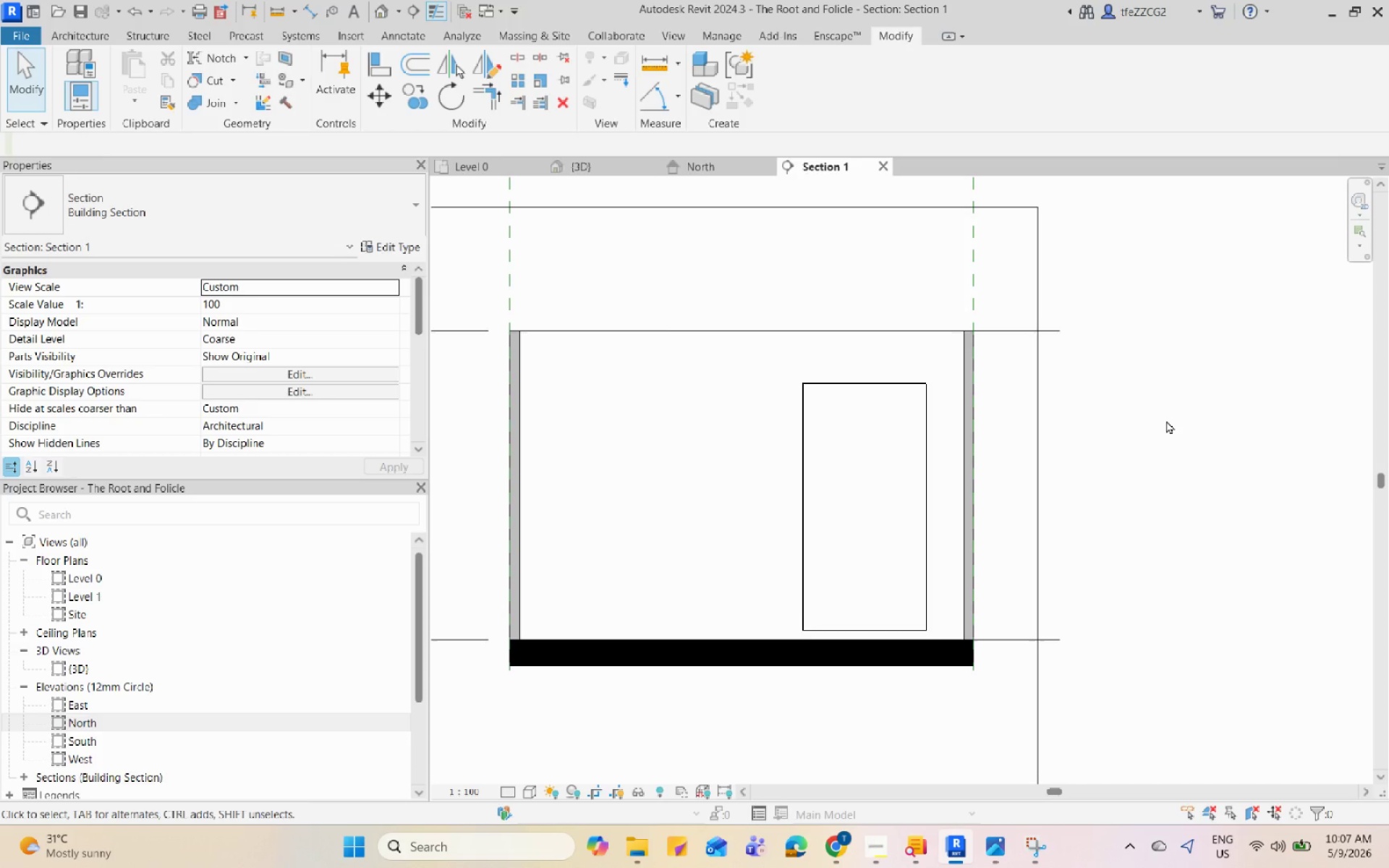 
triple_click([1166, 420])
 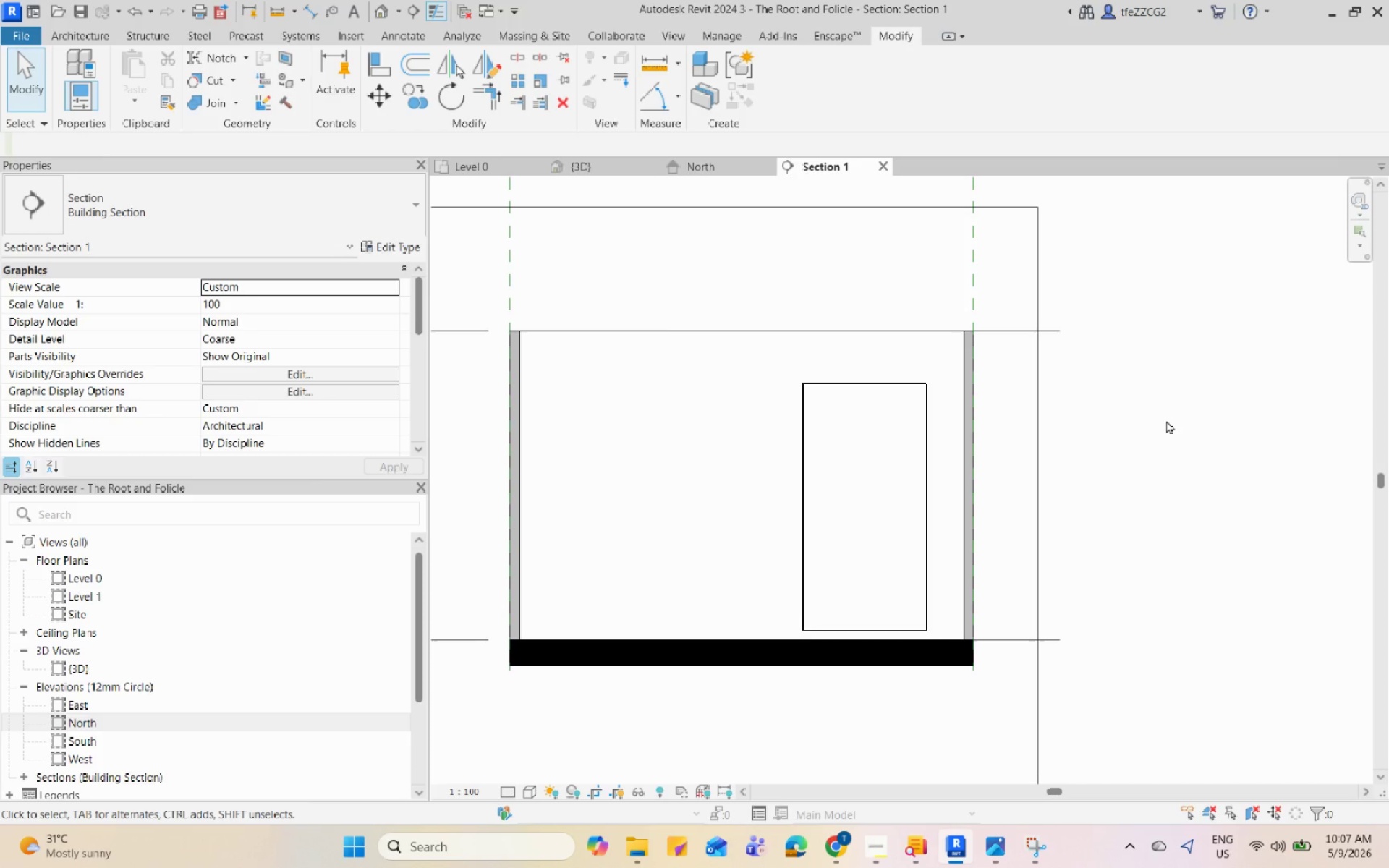 
triple_click([1166, 420])
 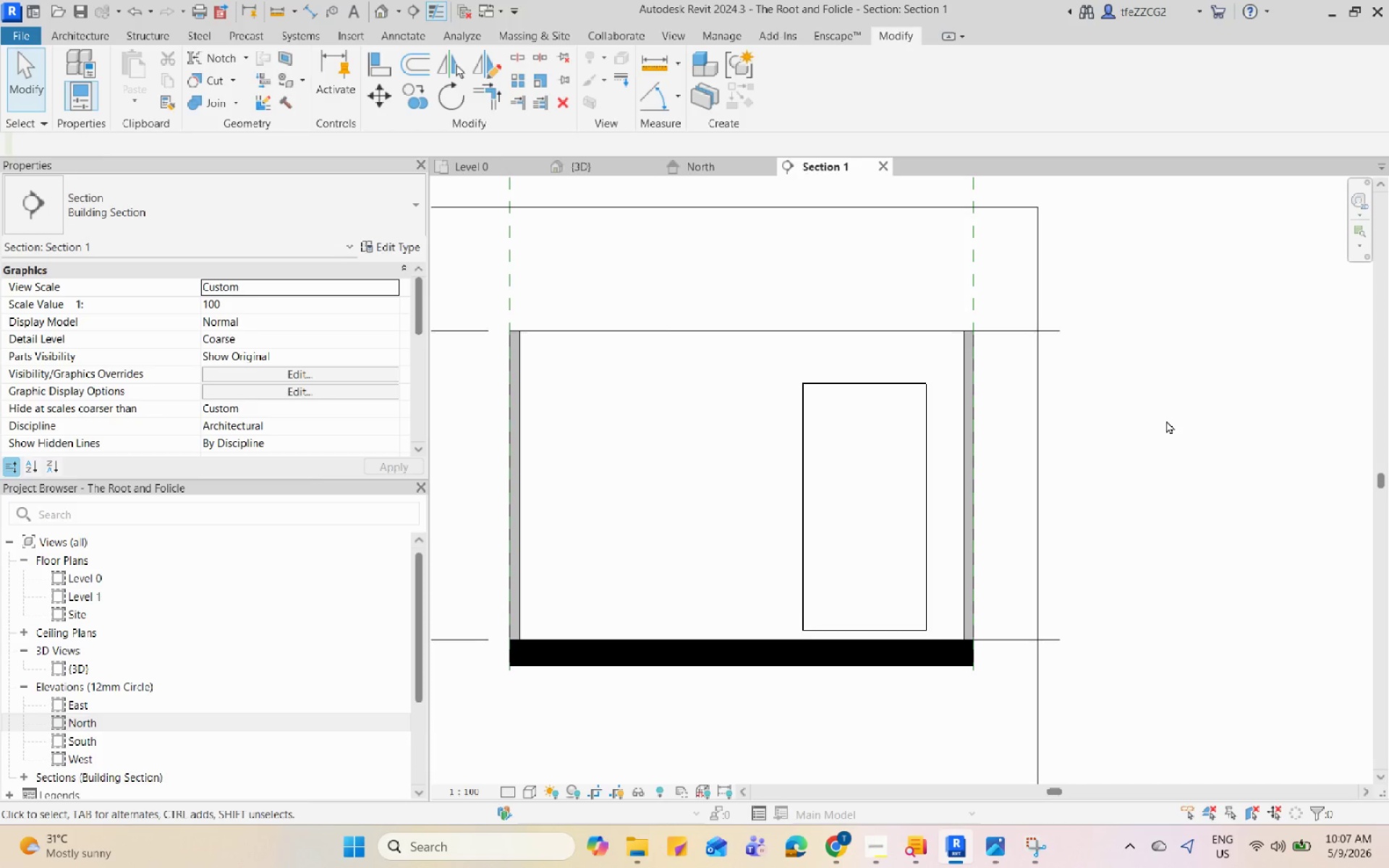 
triple_click([1166, 420])
 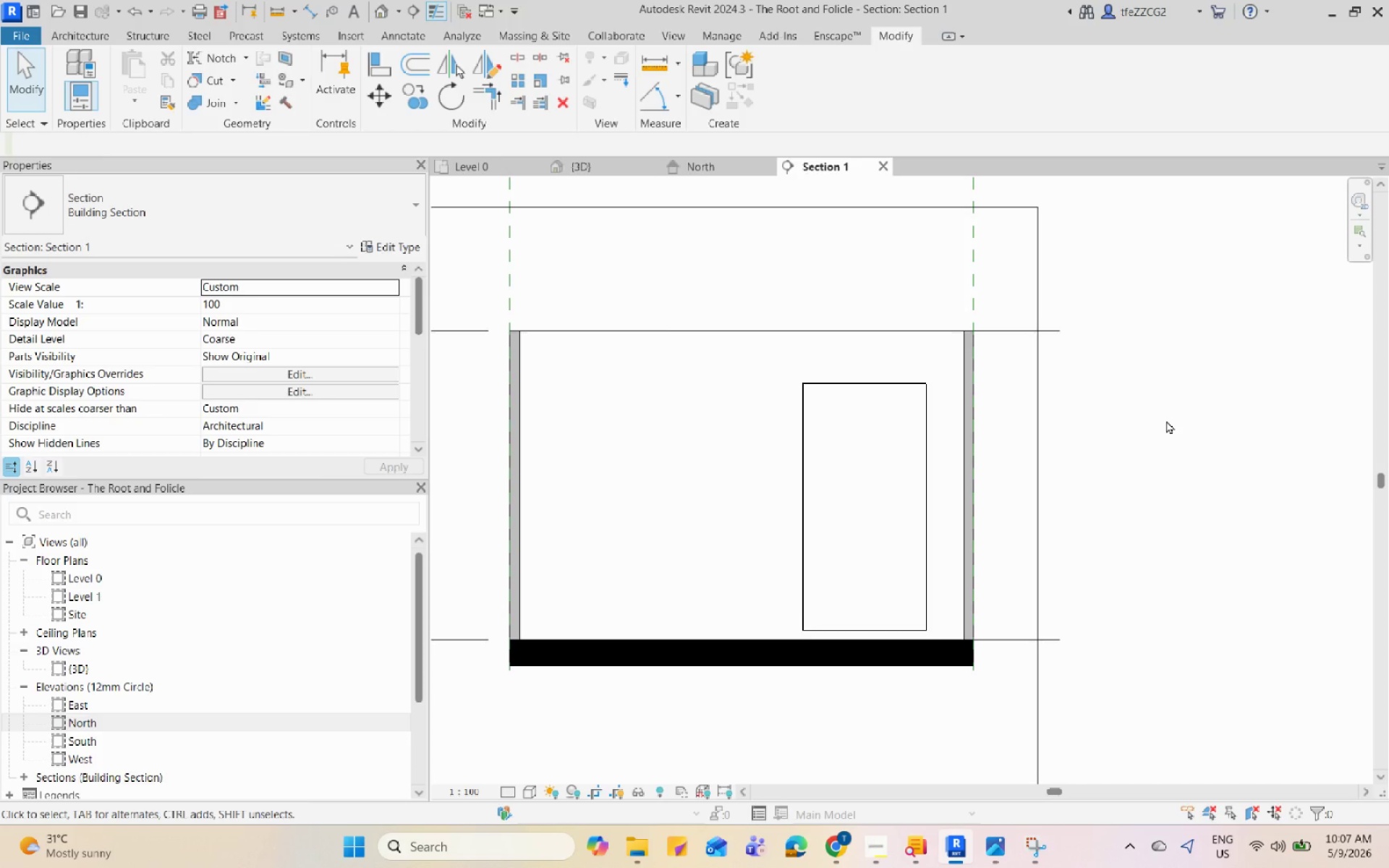 
triple_click([1166, 420])
 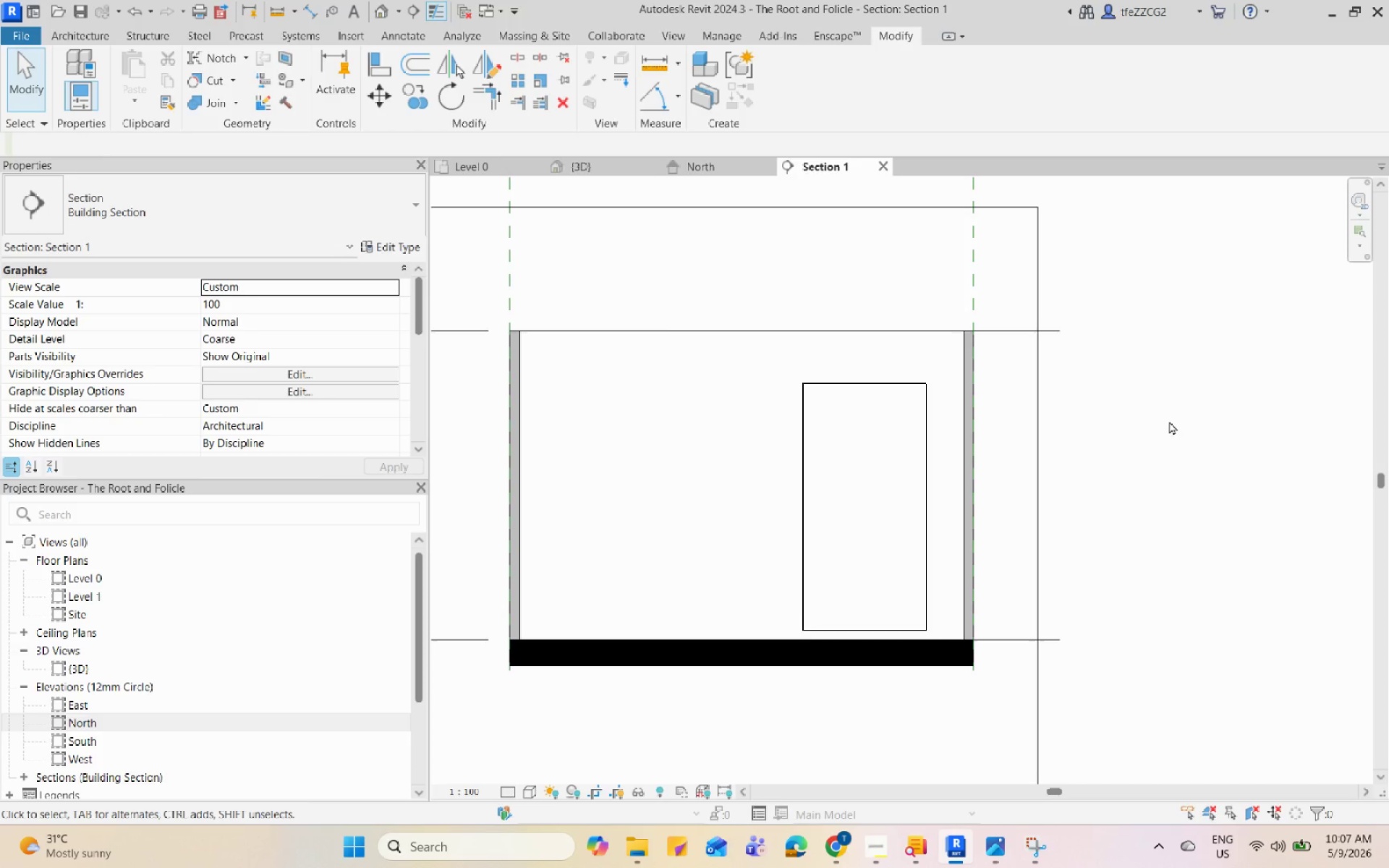 
triple_click([1169, 421])
 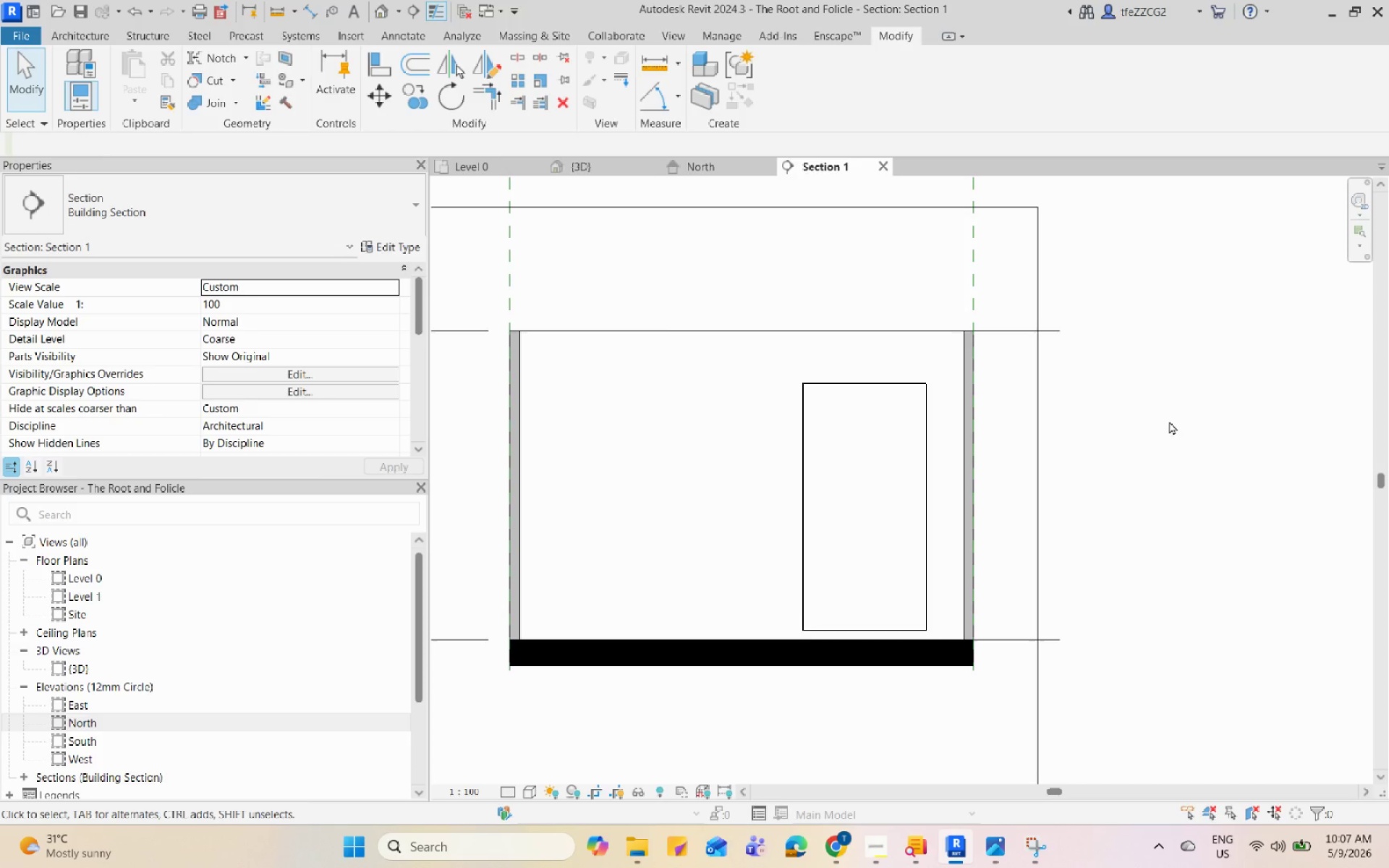 
wait(8.08)
 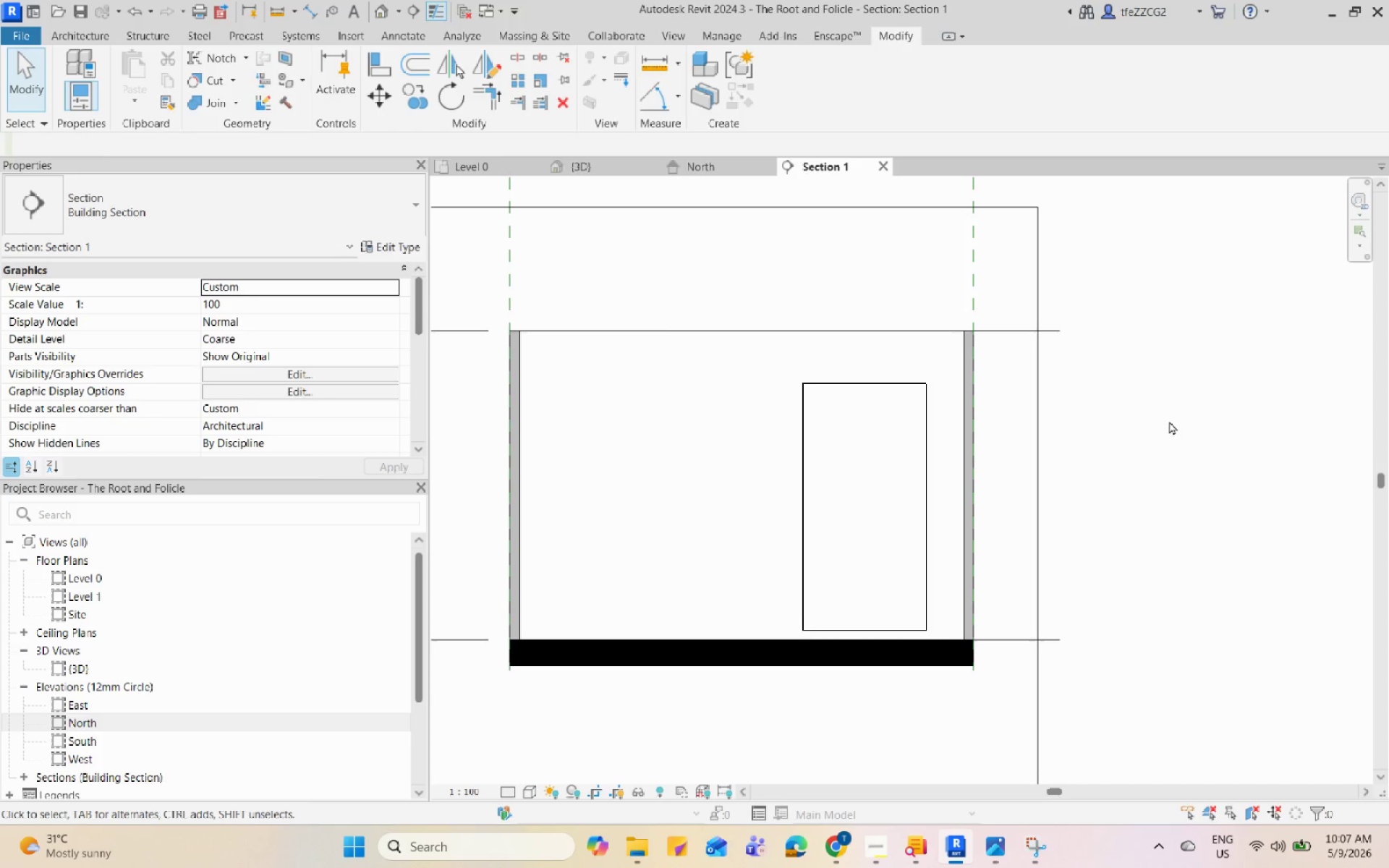 
double_click([1169, 421])
 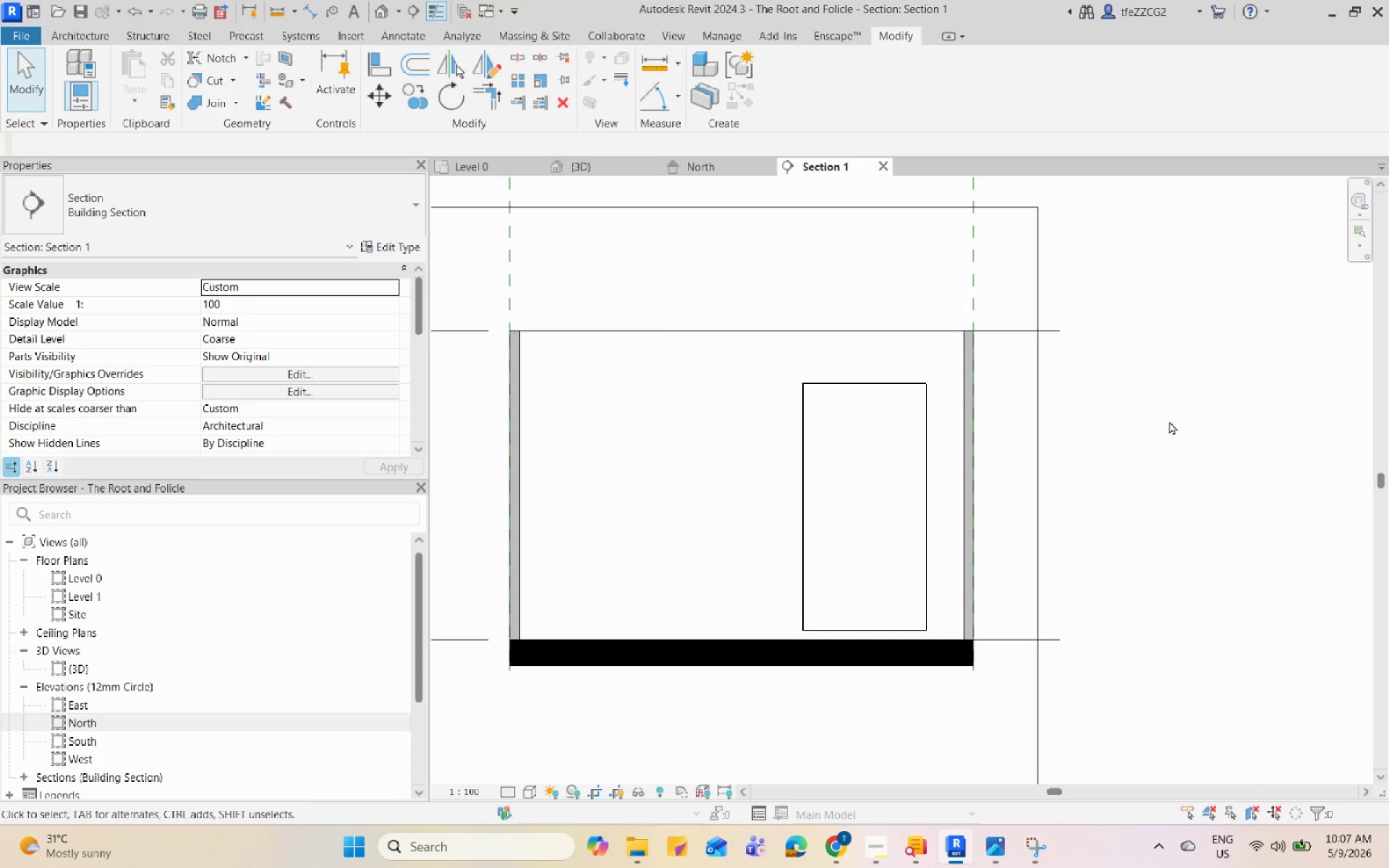 
triple_click([1169, 421])
 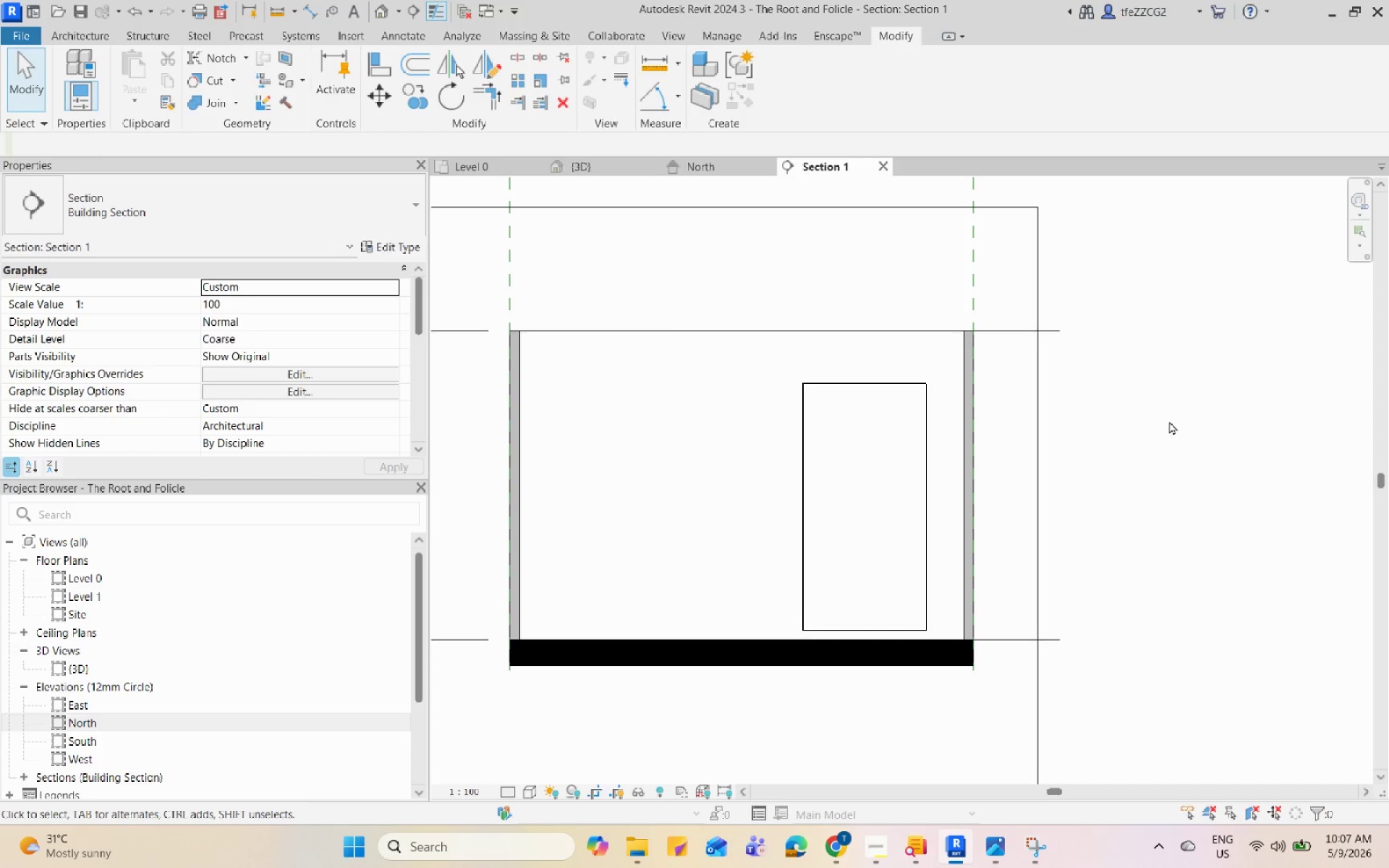 
triple_click([1169, 421])
 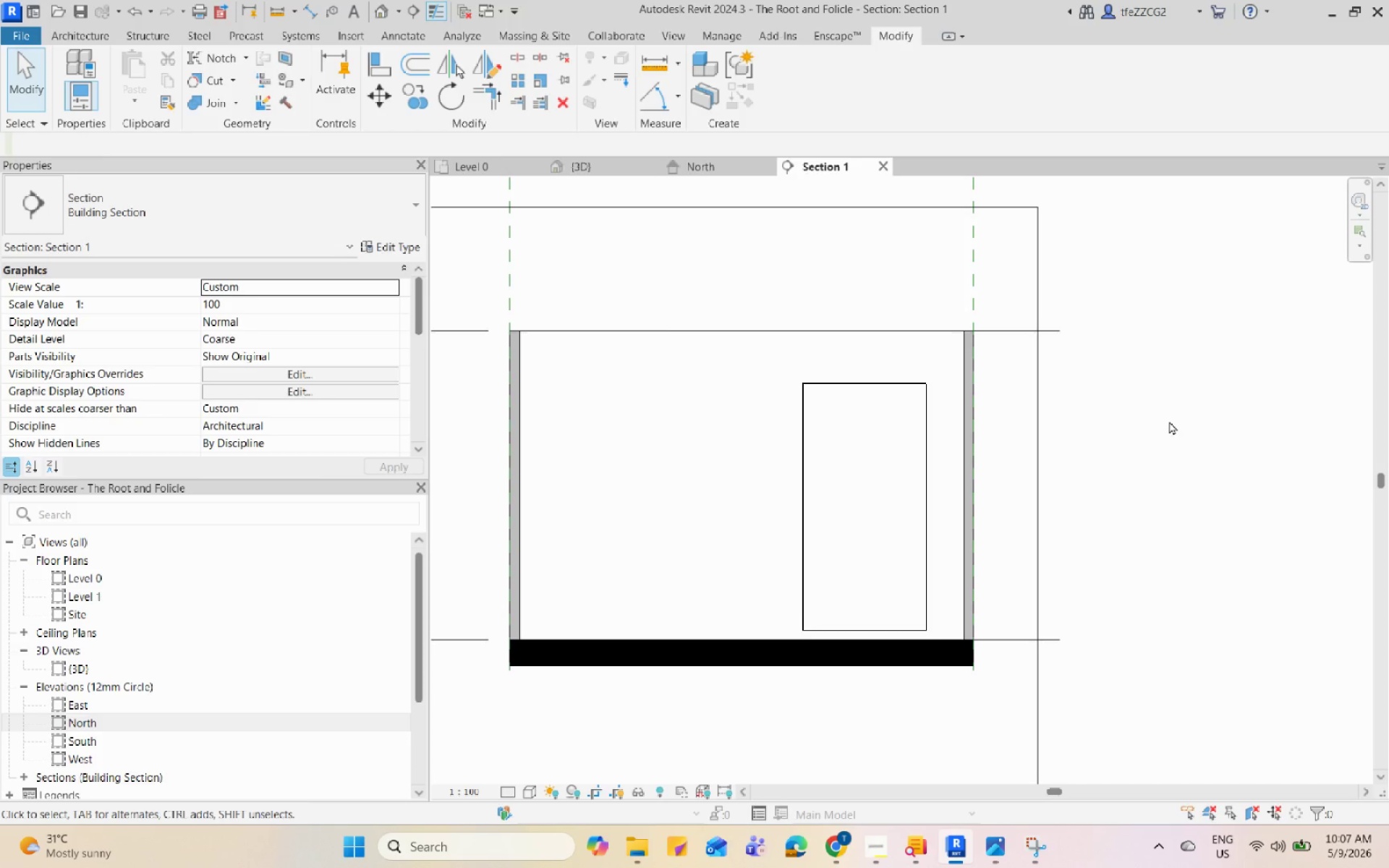 
triple_click([1169, 421])
 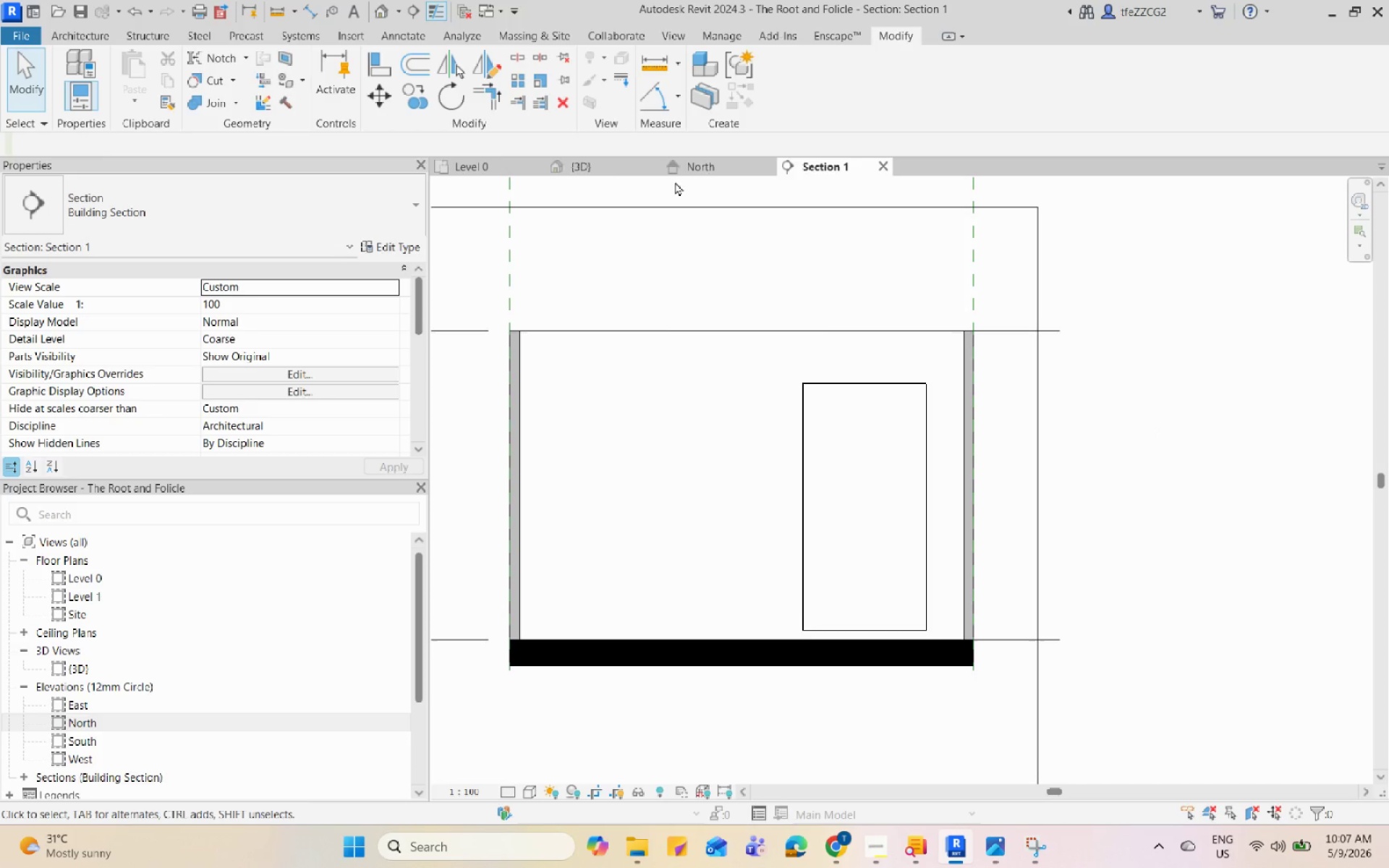 
left_click([600, 169])
 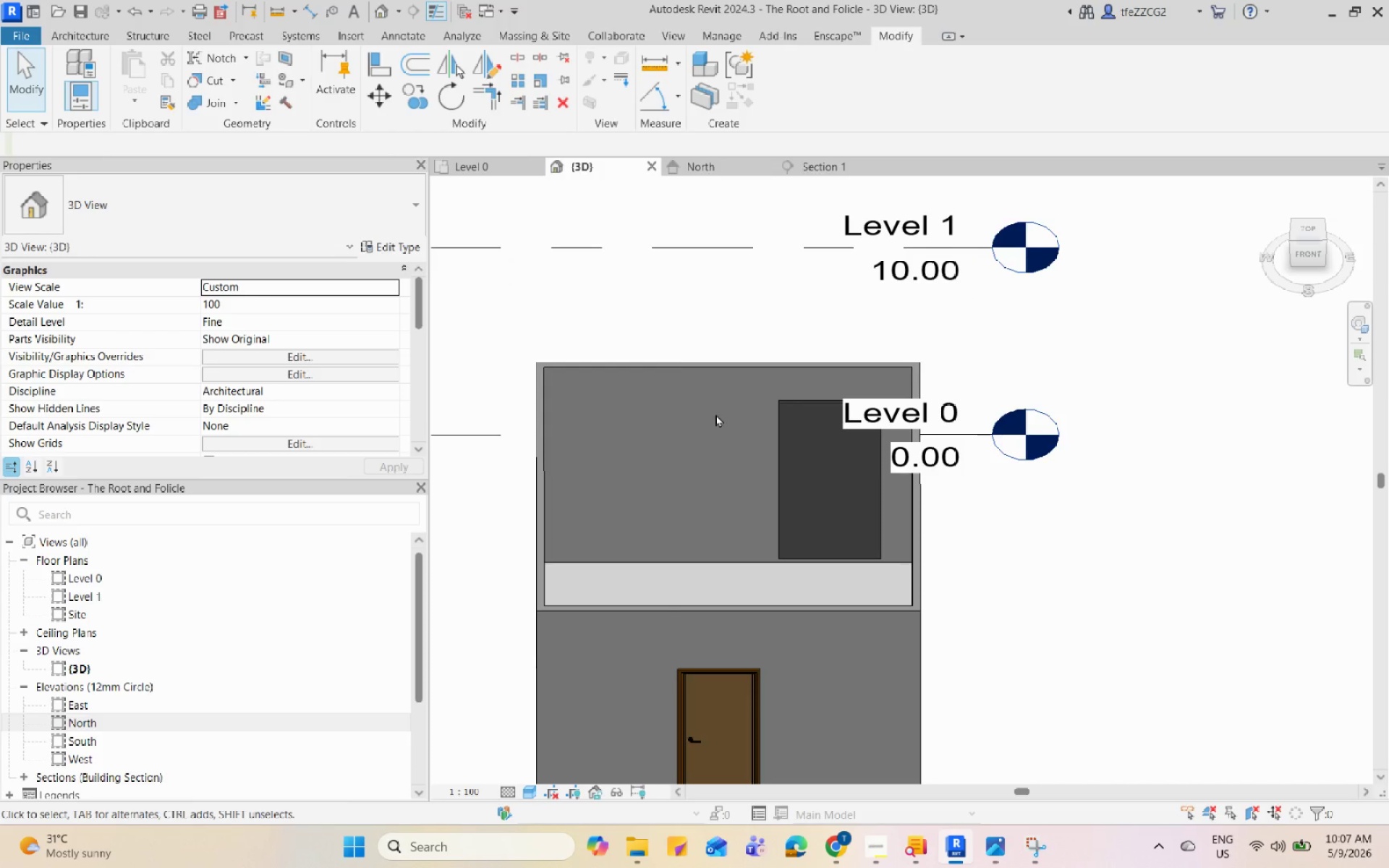 
hold_key(key=ShiftLeft, duration=0.83)
 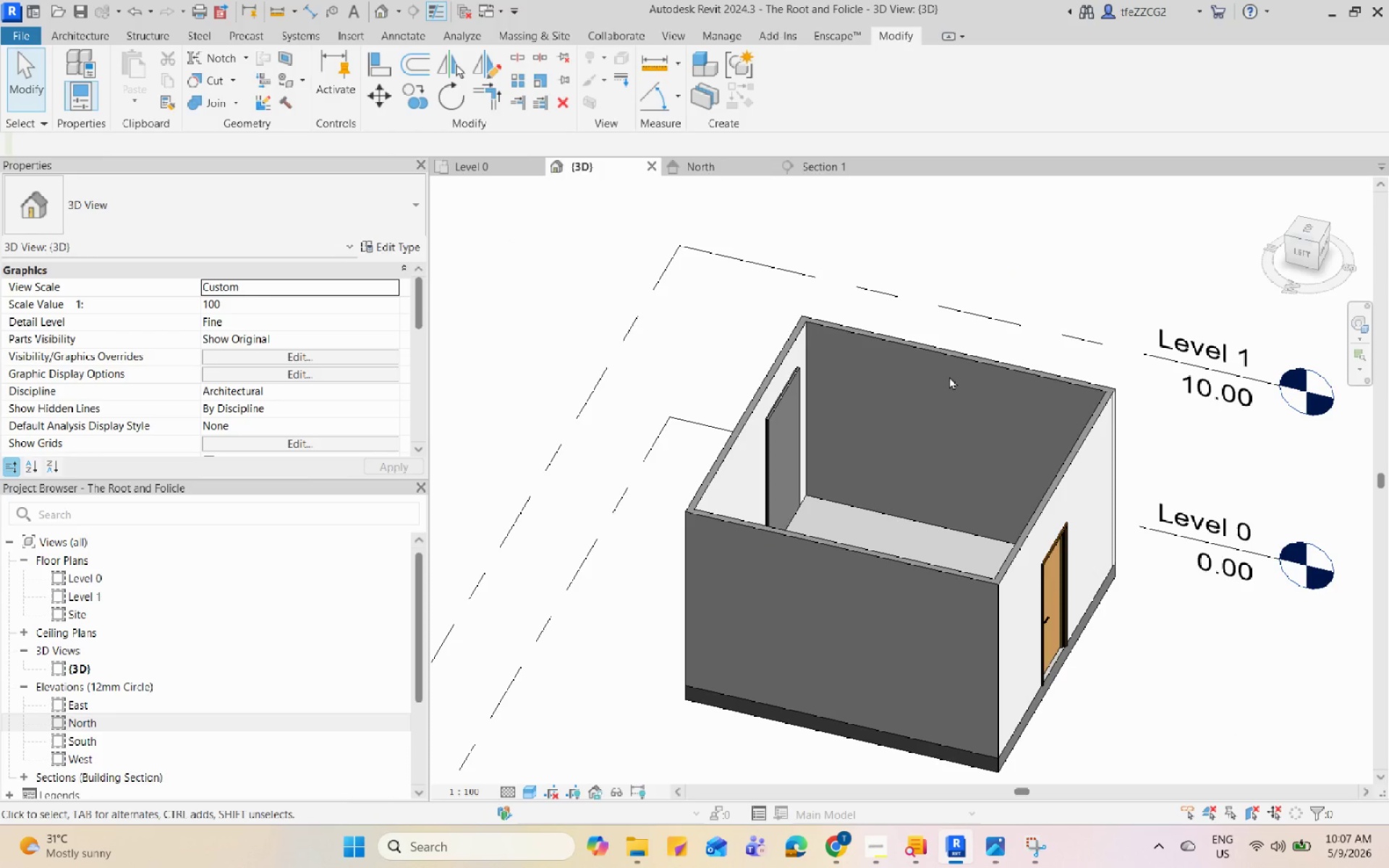 
scroll: coordinate [764, 443], scroll_direction: down, amount: 1.0
 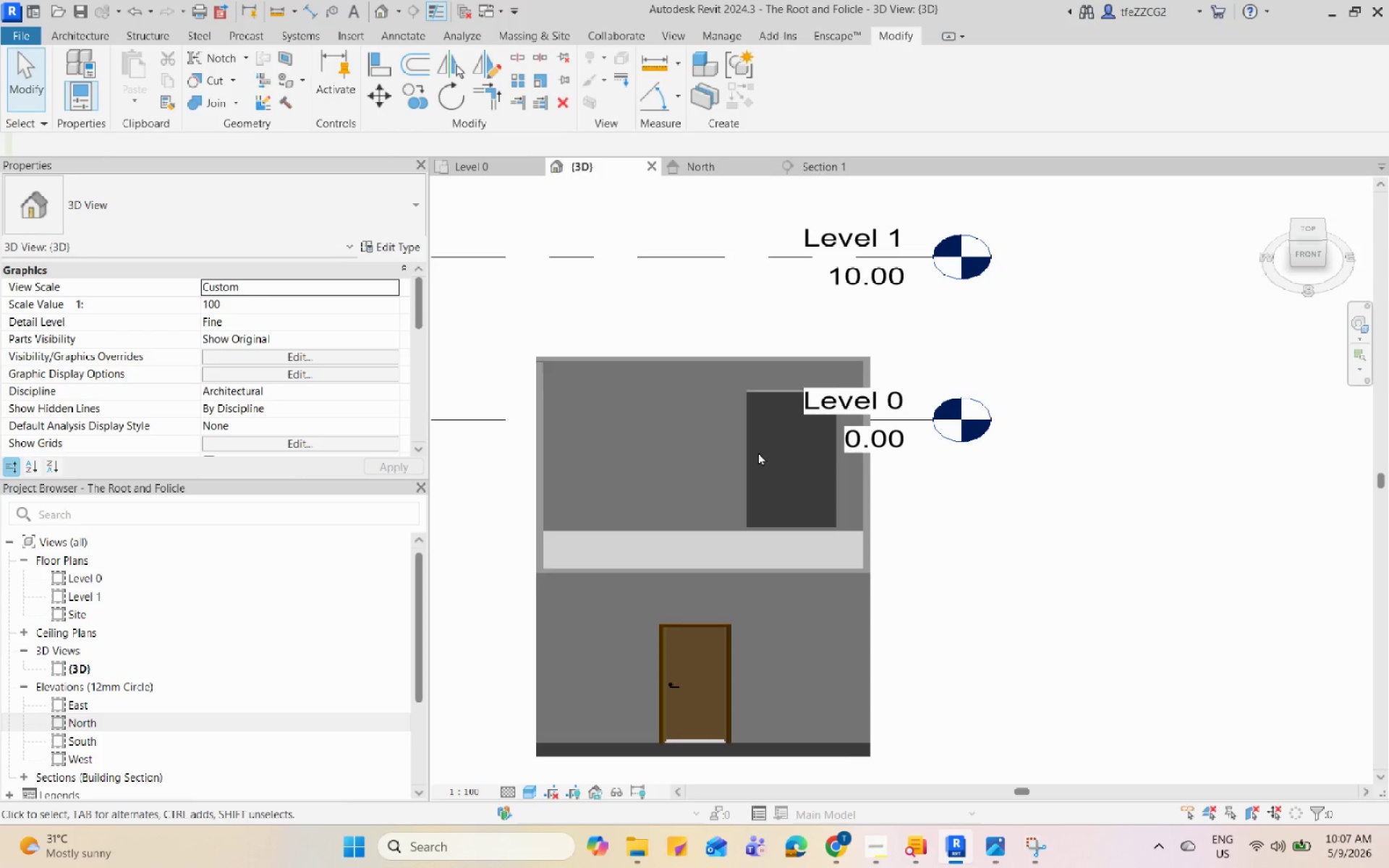 
hold_key(key=ShiftLeft, duration=0.61)
scroll: coordinate [771, 378], scroll_direction: up, amount: 1.0
 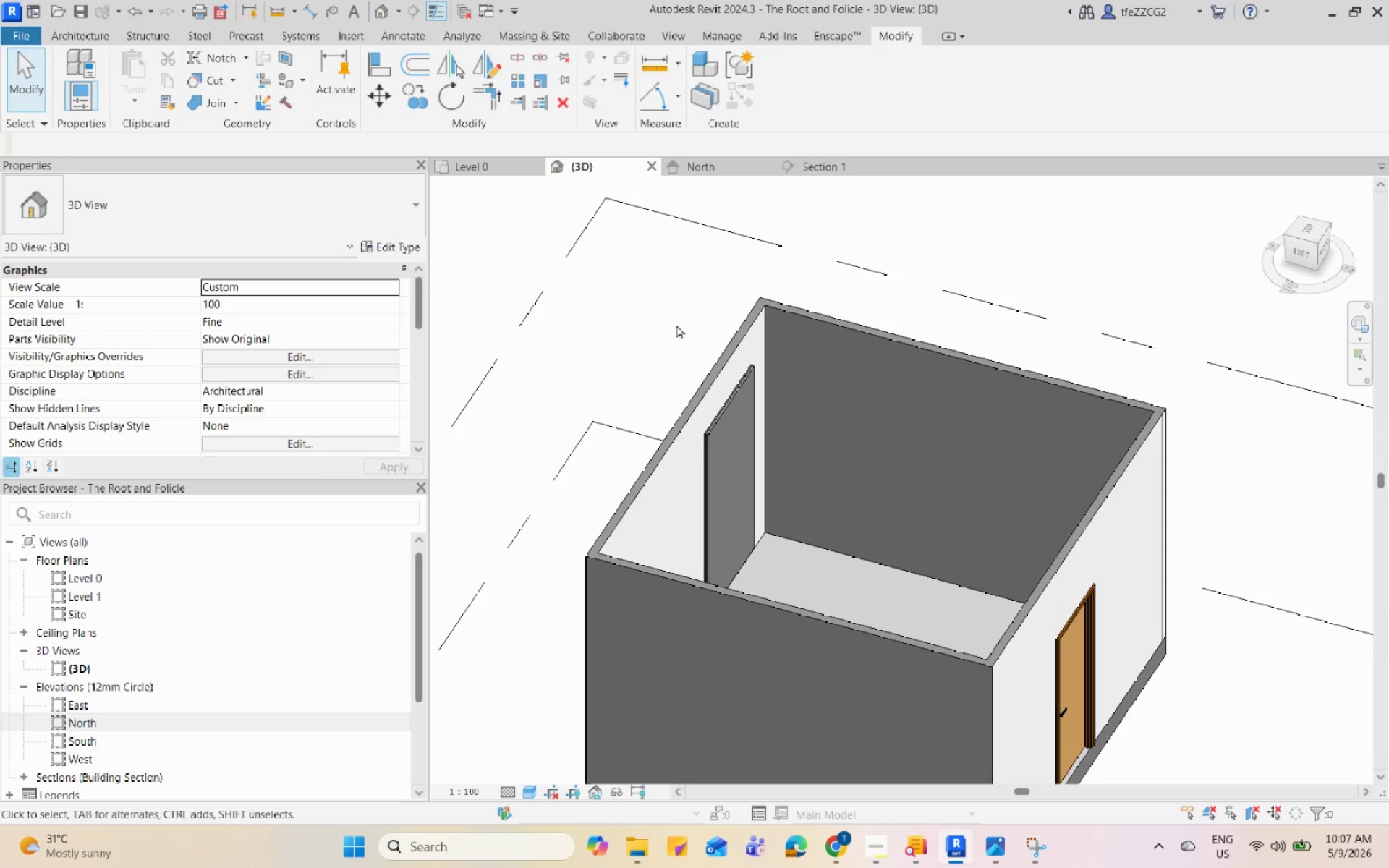 
scroll: coordinate [652, 346], scroll_direction: down, amount: 2.0
 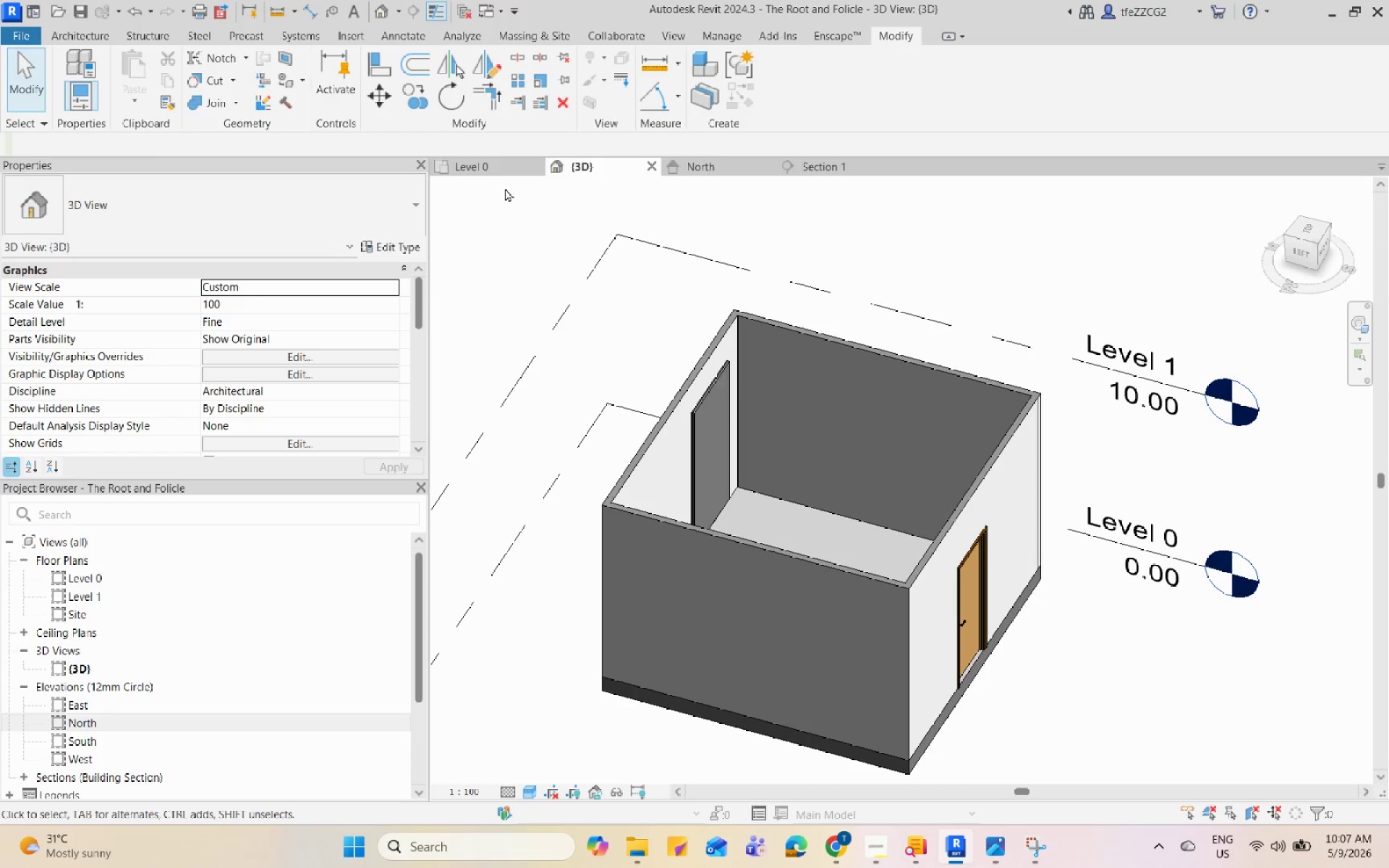 
left_click([491, 169])
 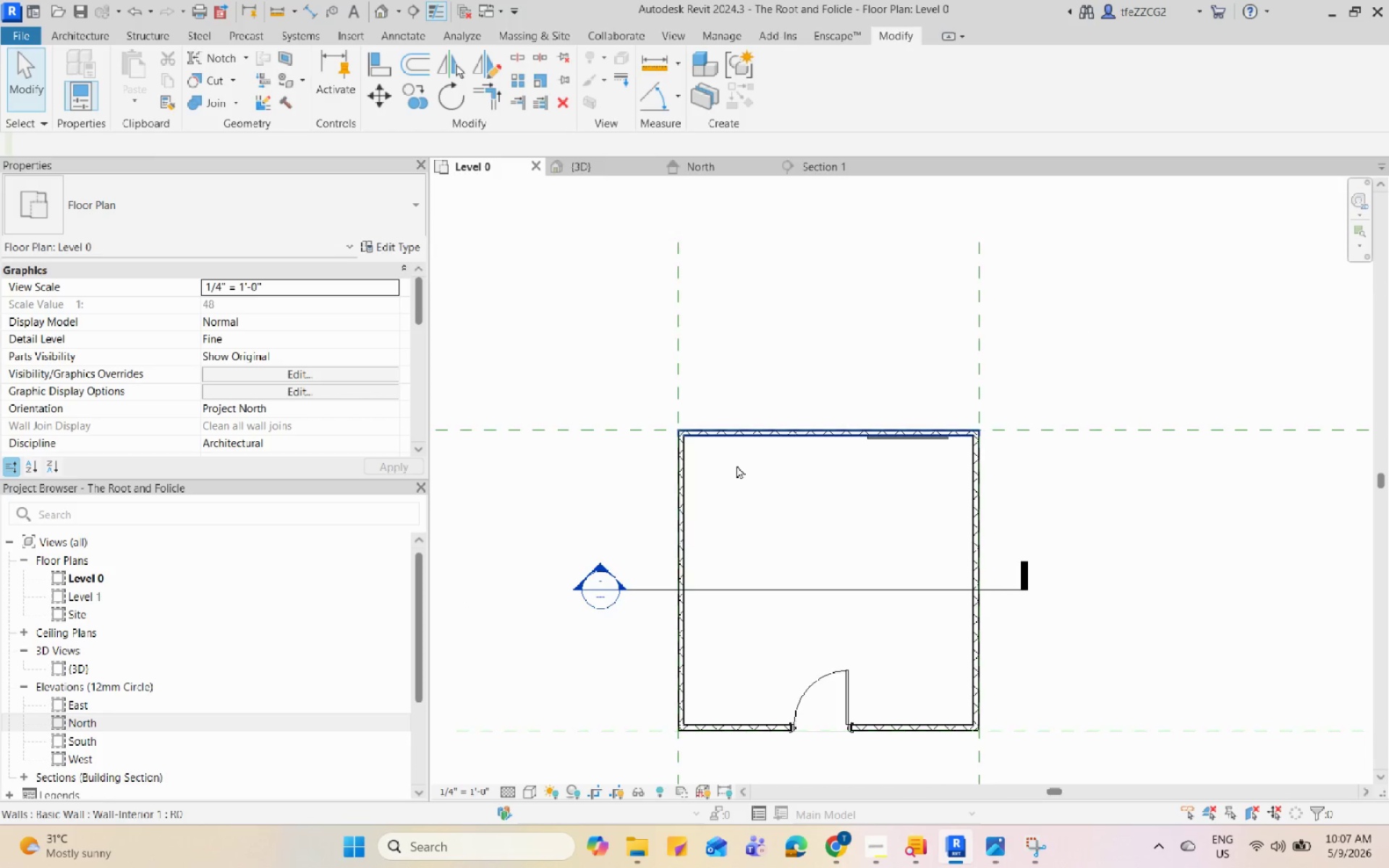 
left_click([821, 555])
 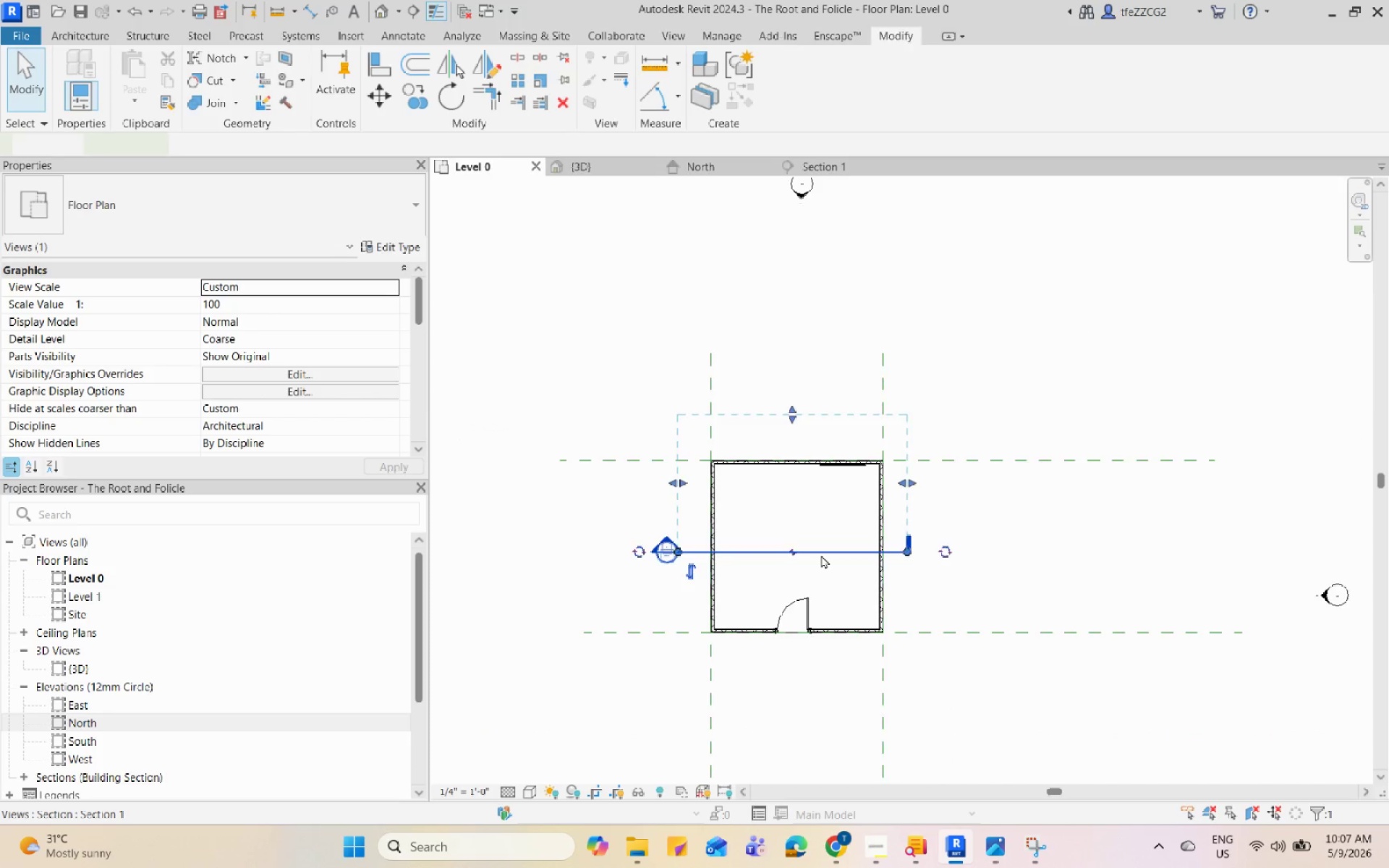 
scroll: coordinate [755, 501], scroll_direction: down, amount: 4.0
 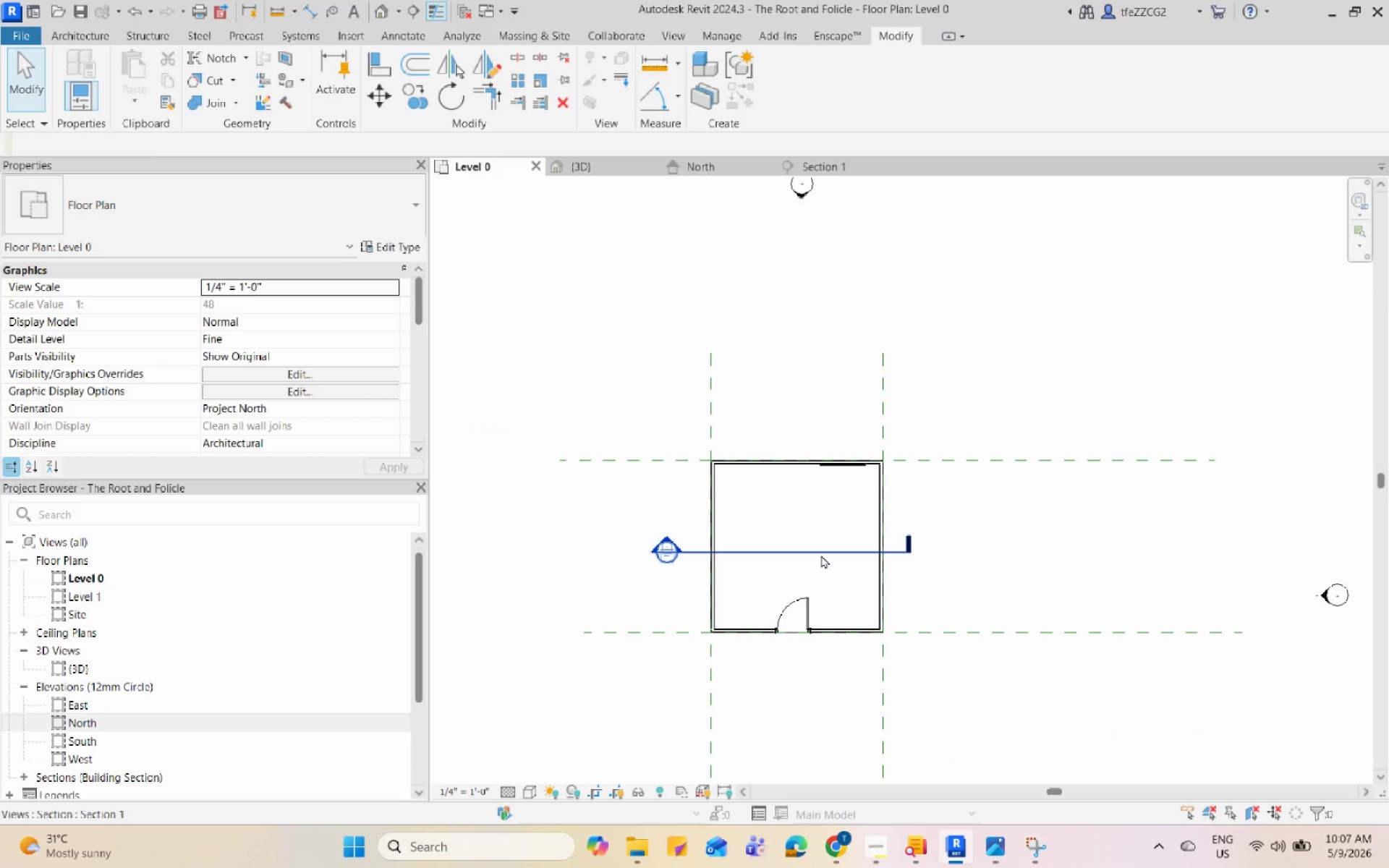 
scroll: coordinate [821, 555], scroll_direction: up, amount: 3.0
 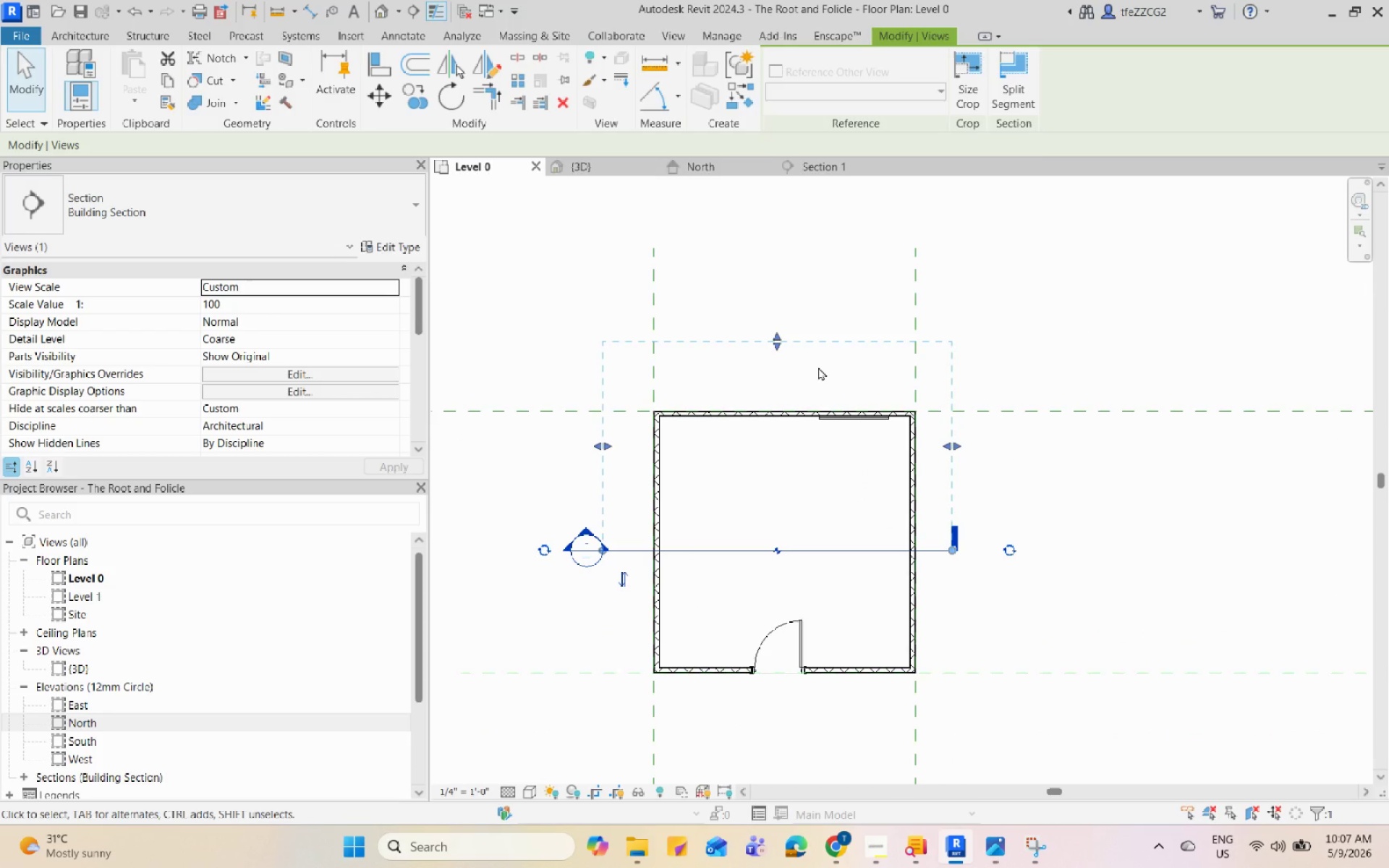 
wait(5.28)
 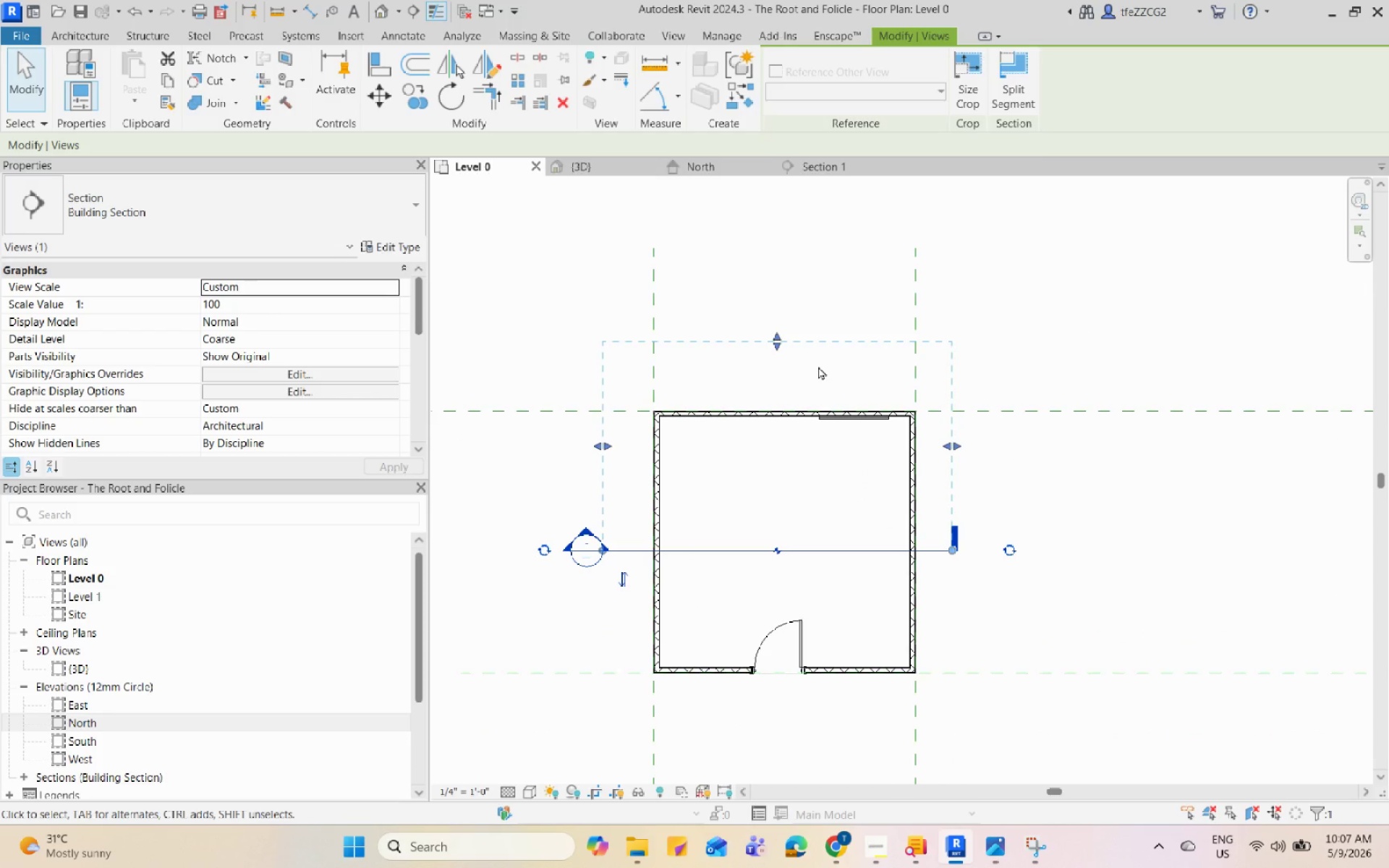 
left_click([541, 548])
 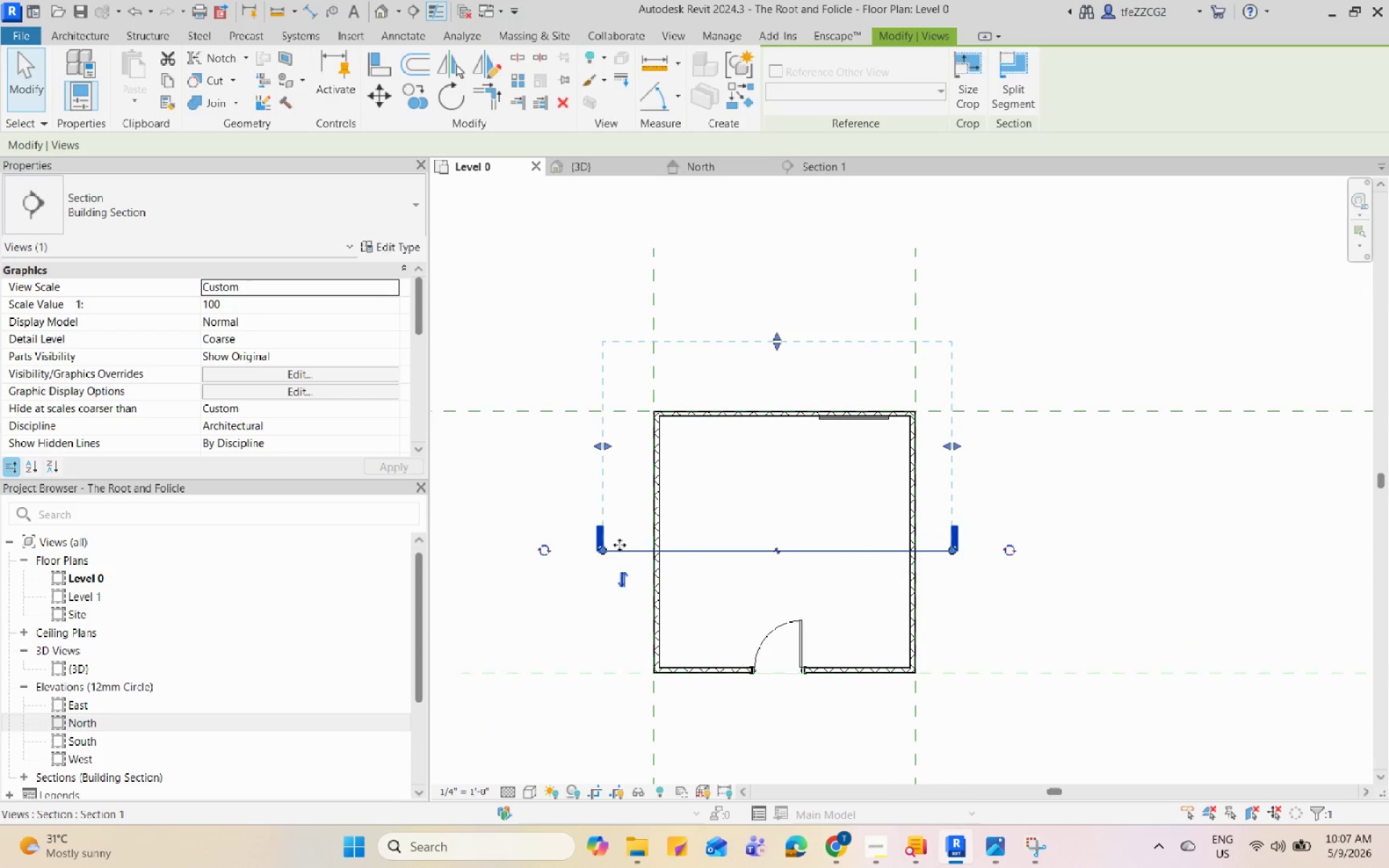 
left_click([548, 550])
 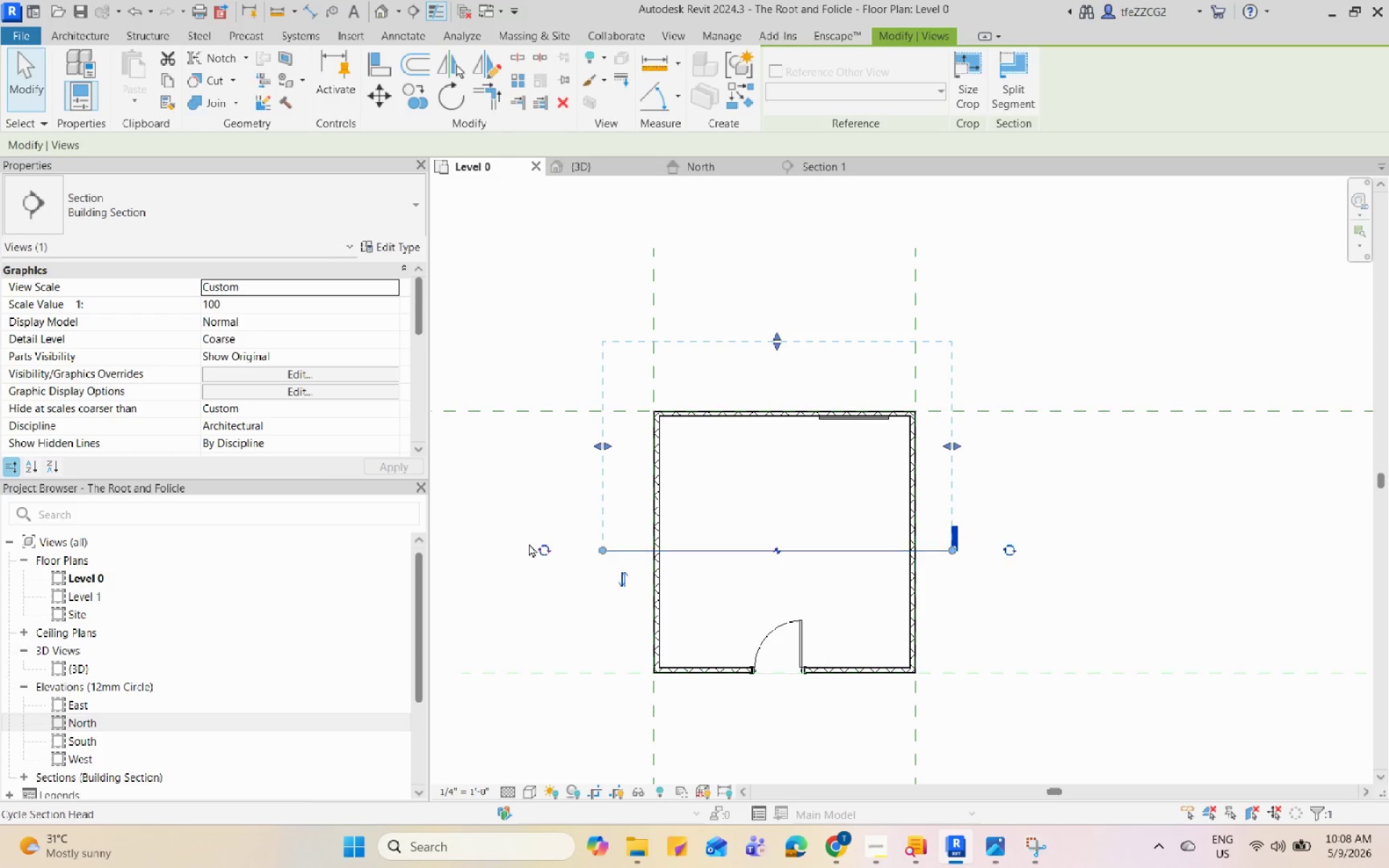 
left_click([540, 547])
 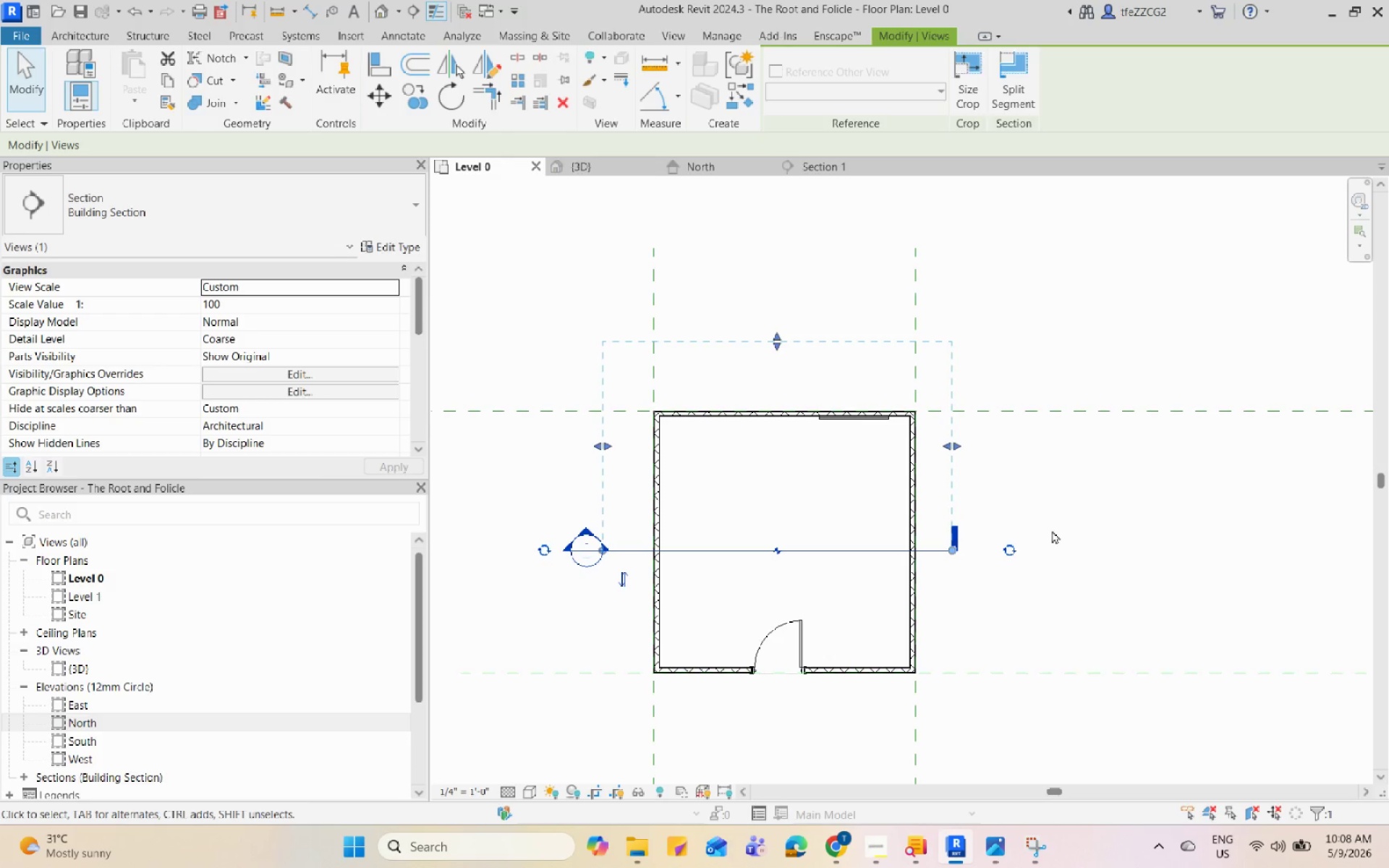 
left_click([1069, 527])
 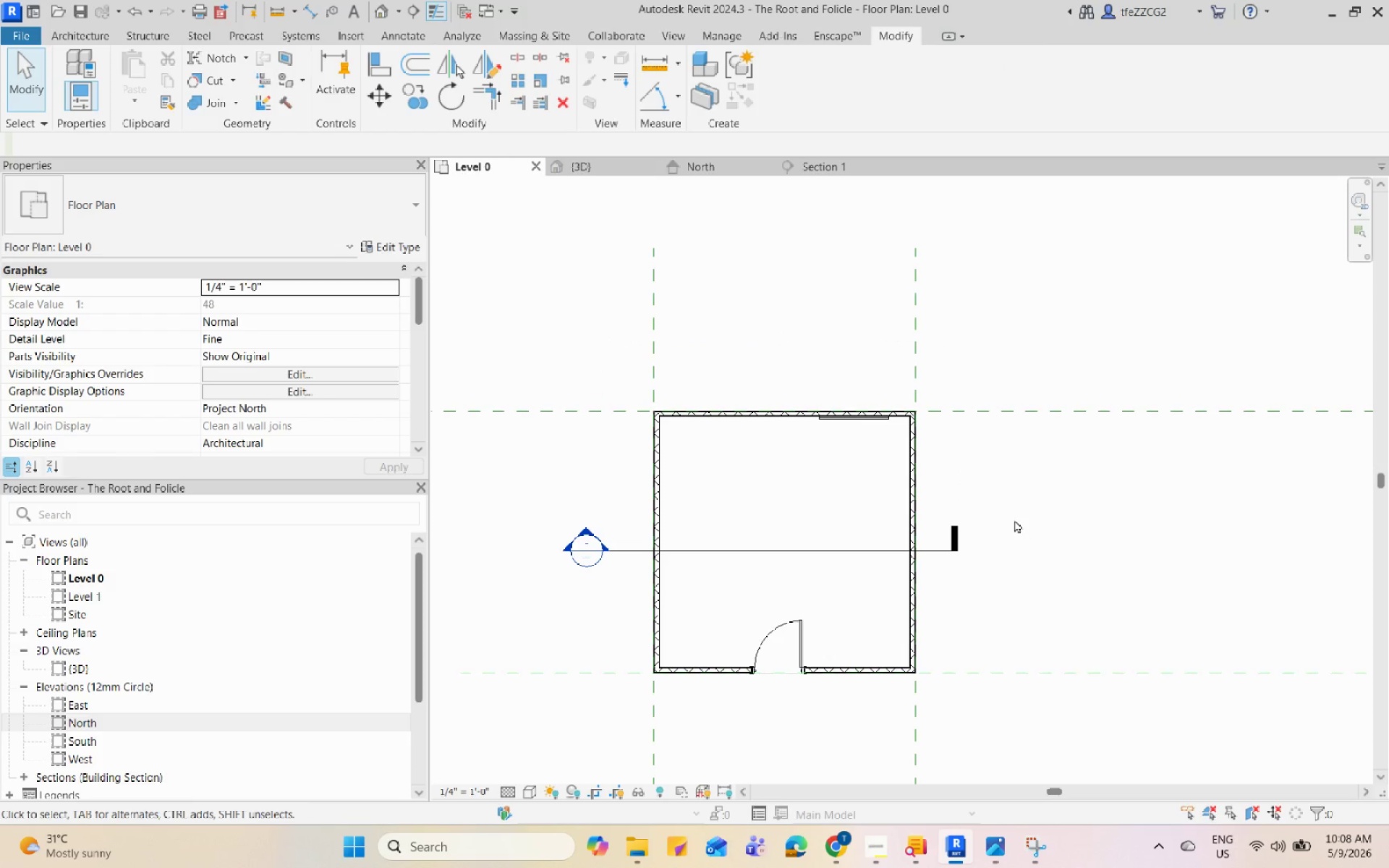 
type(SV)
 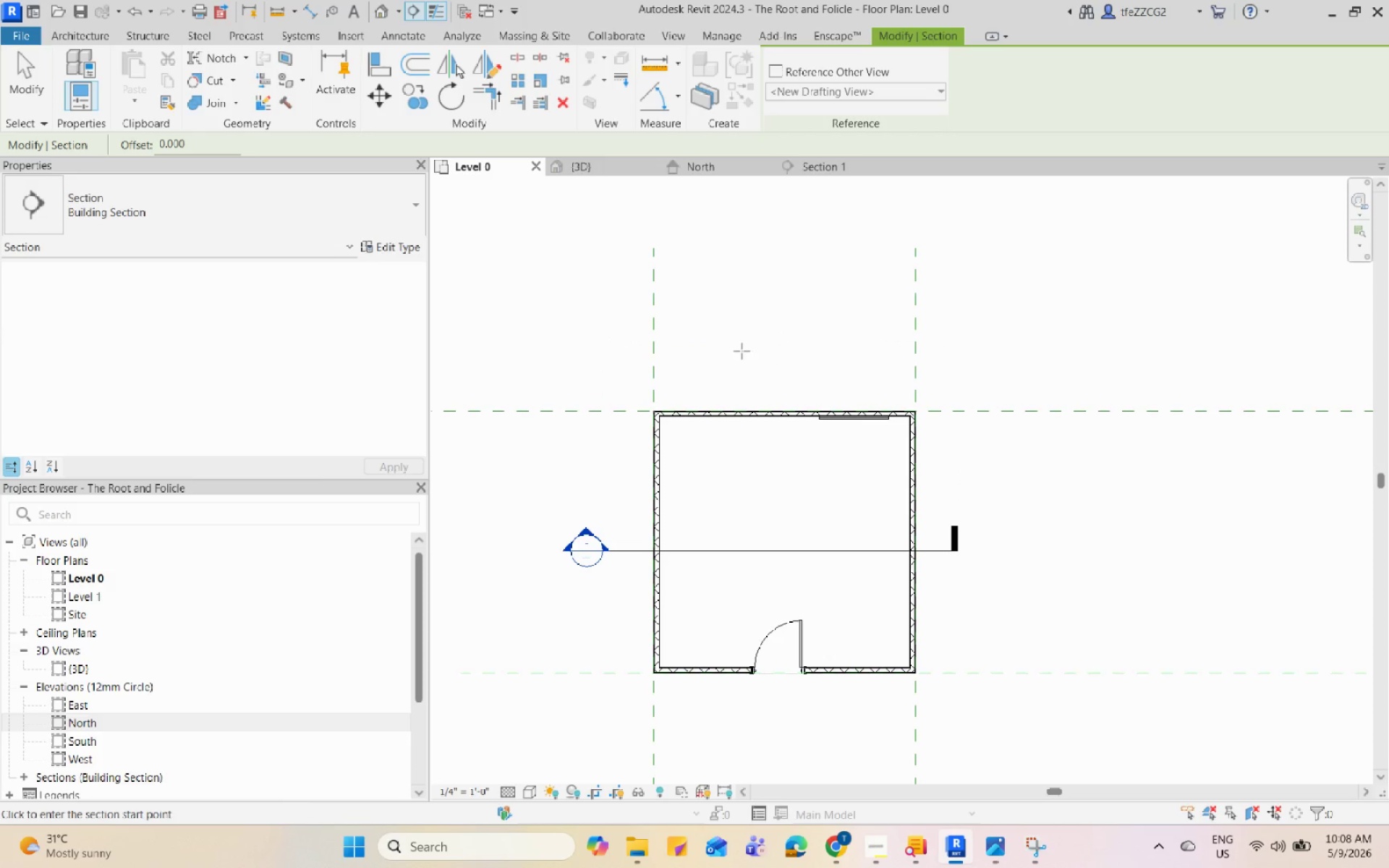 
left_click([764, 365])
 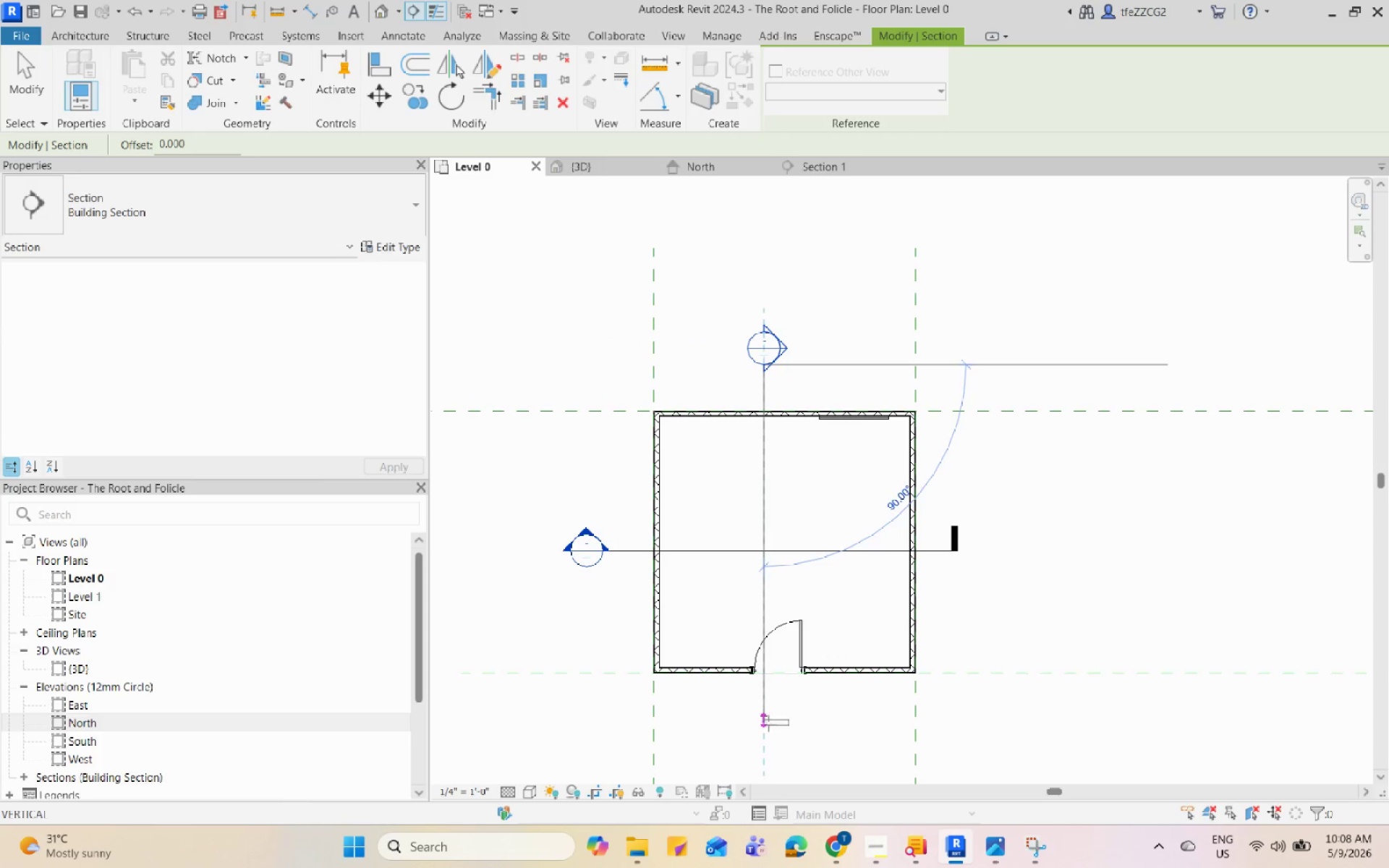 
left_click([767, 738])
 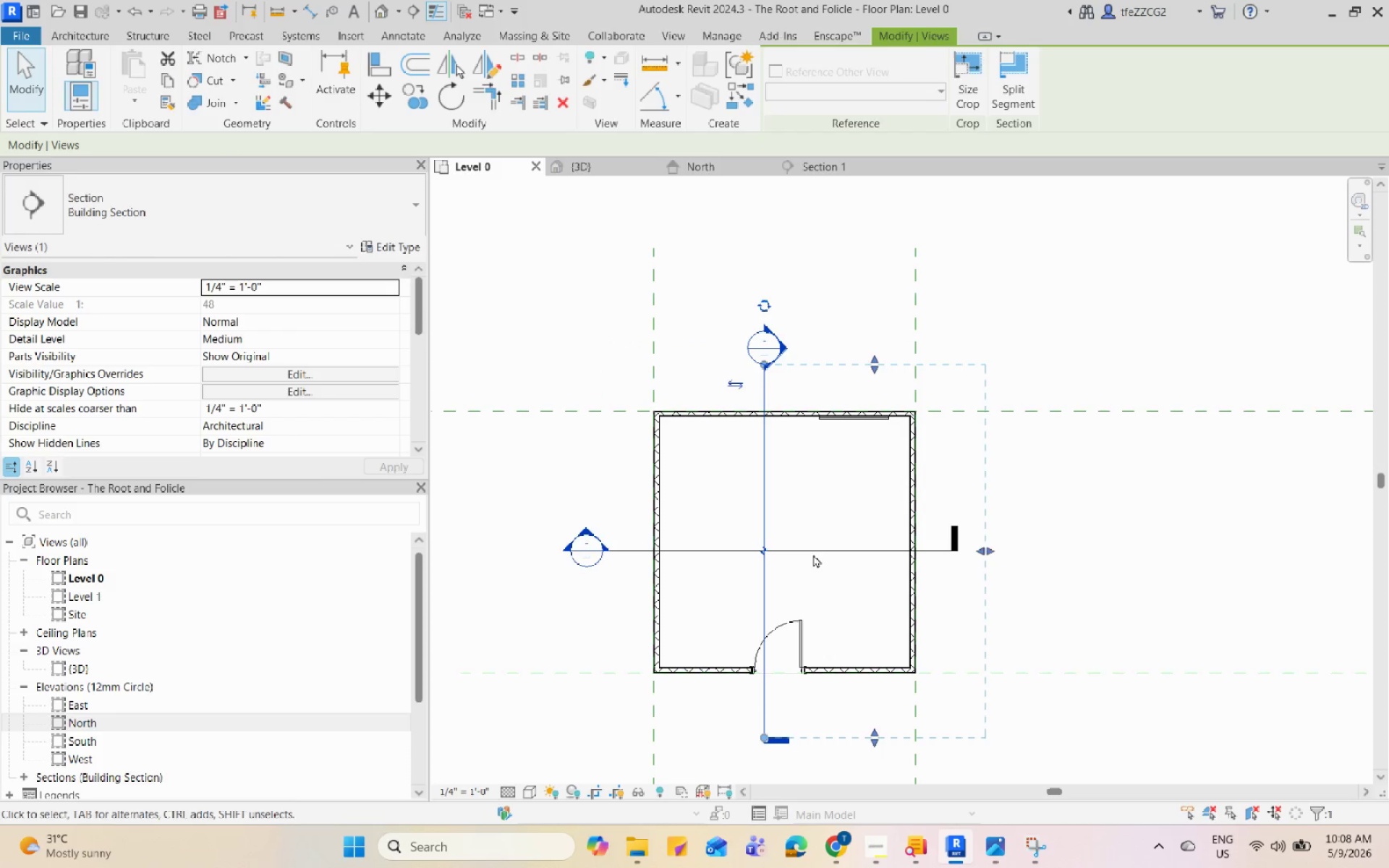 
key(Escape)
 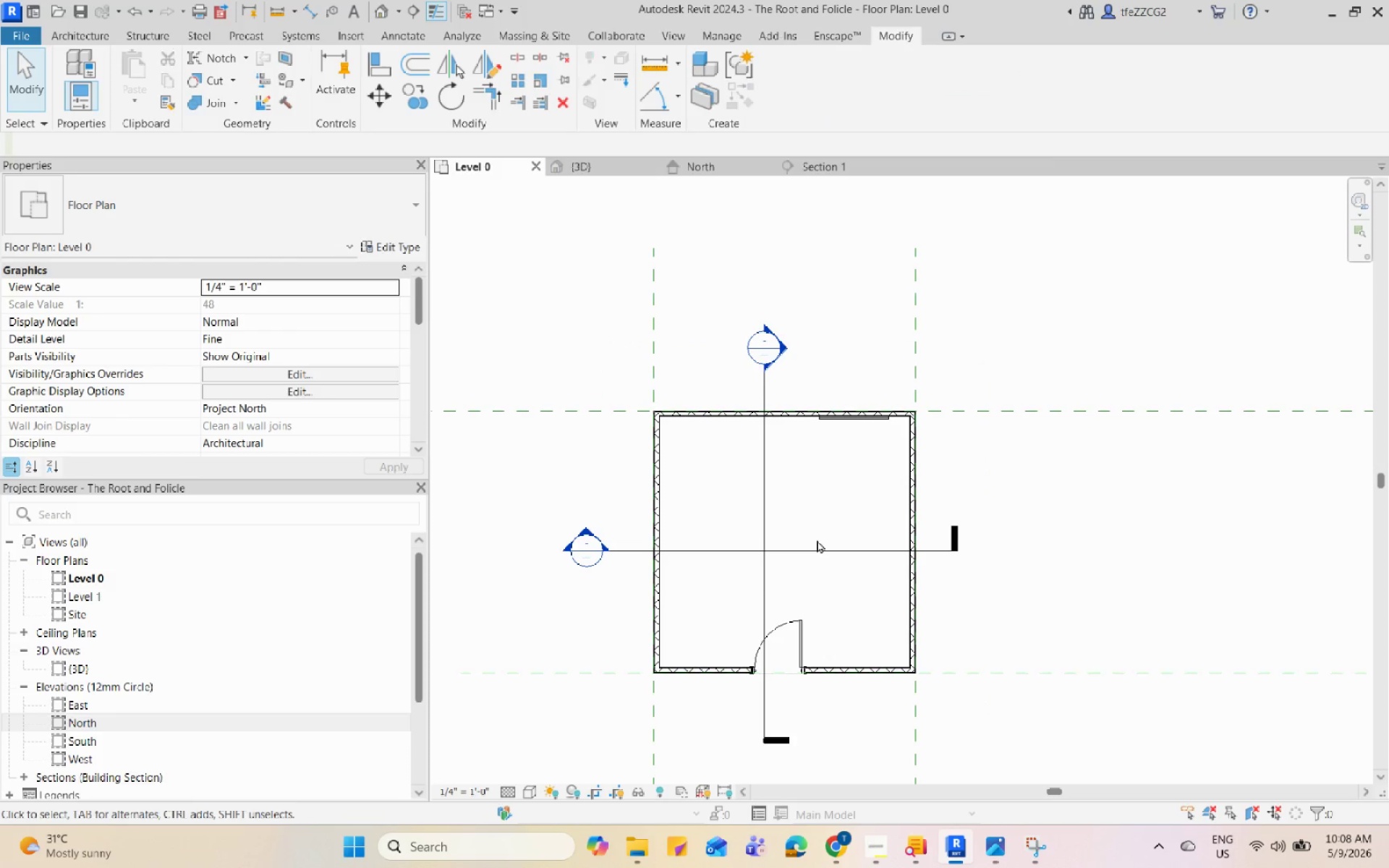 
key(Escape)
 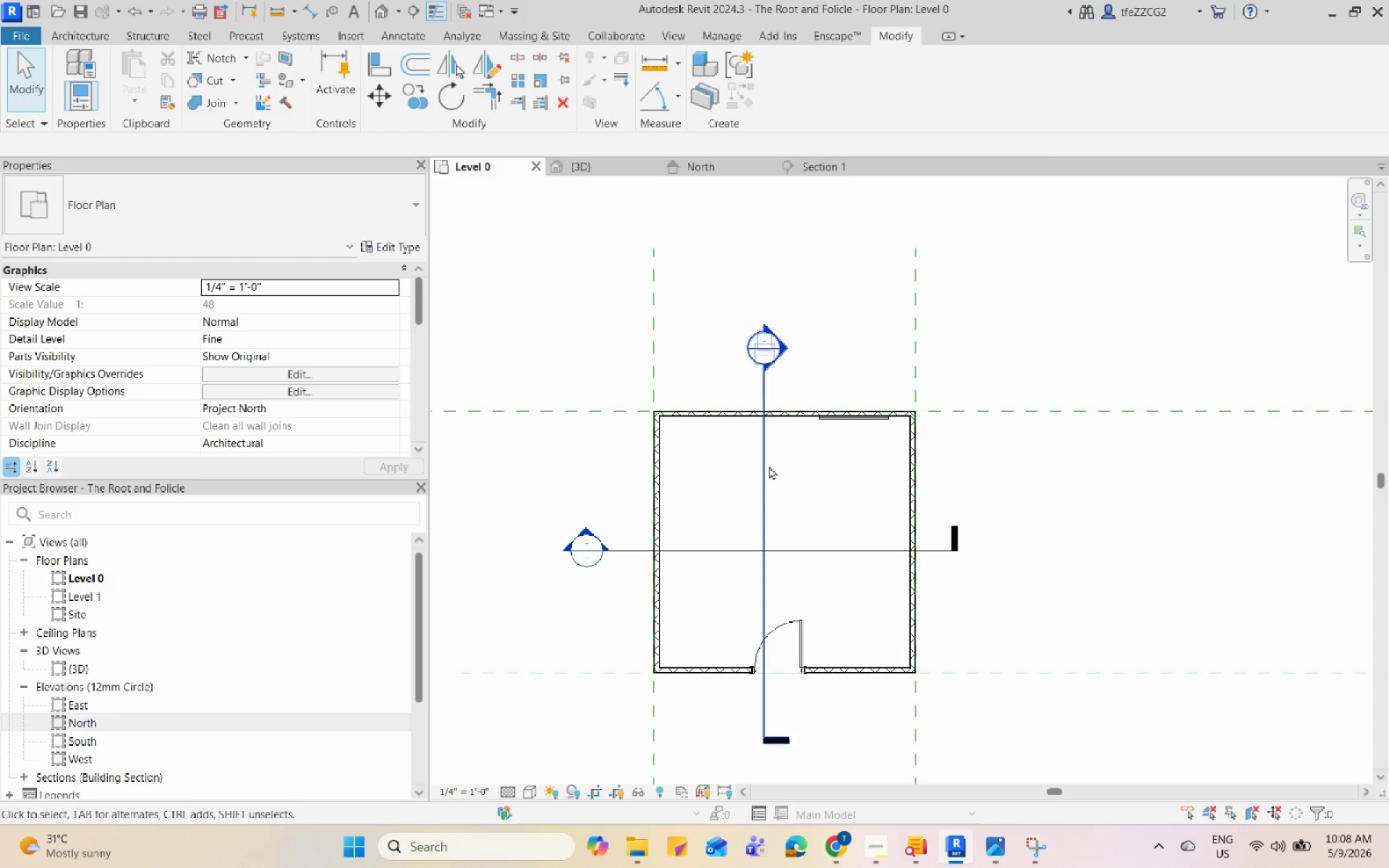 
left_click([768, 466])
 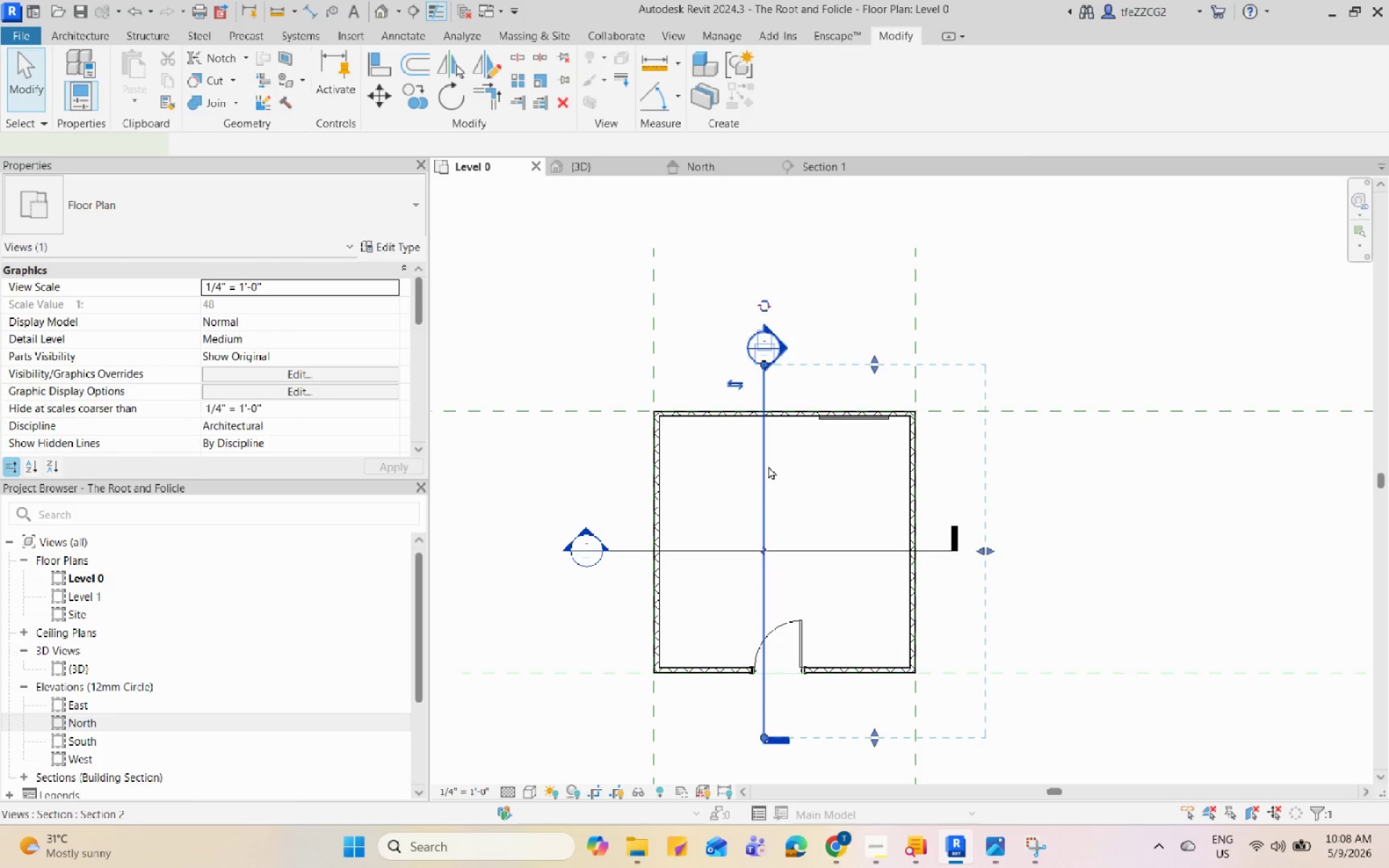 
right_click([768, 466])
 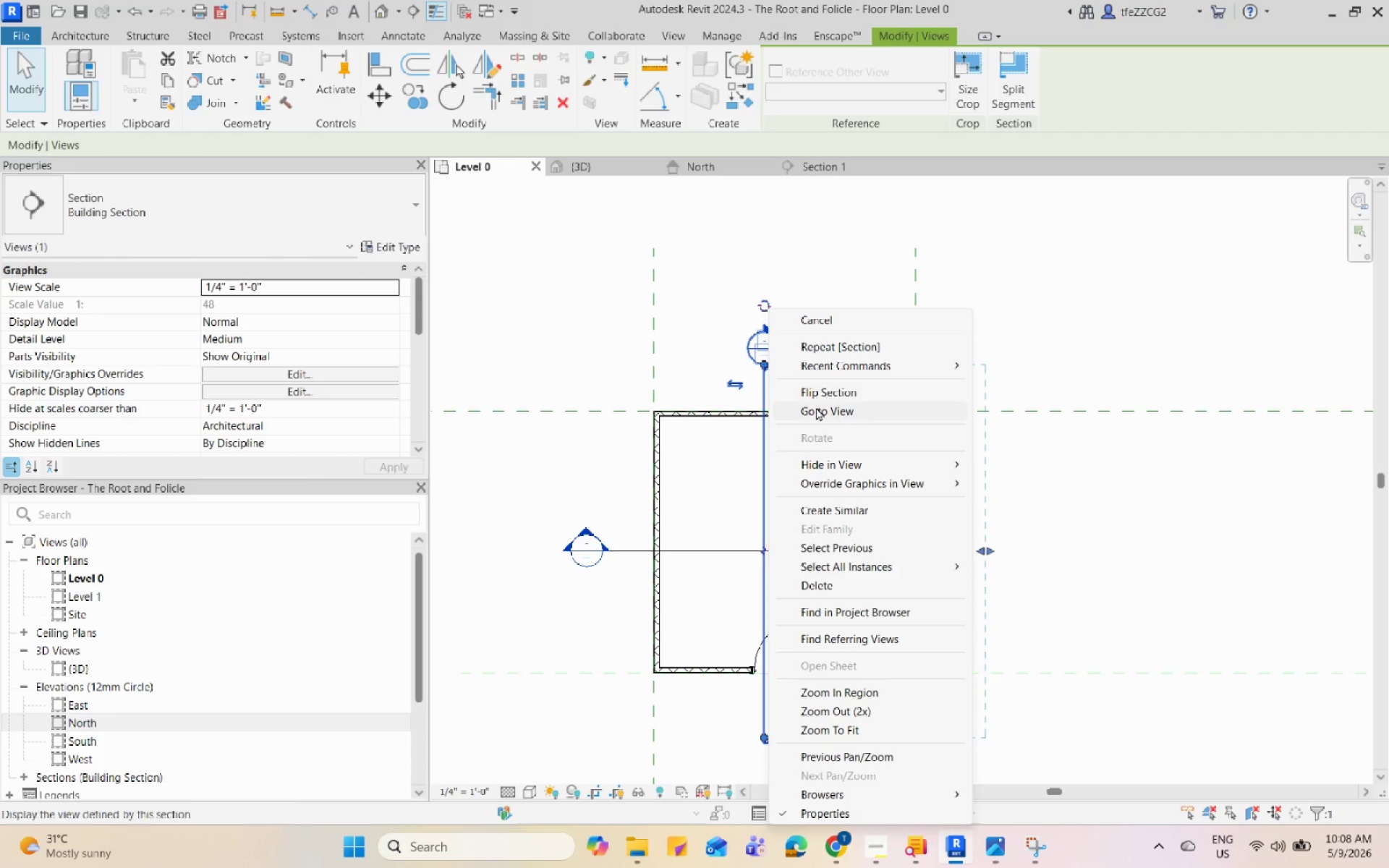 
left_click([816, 408])
 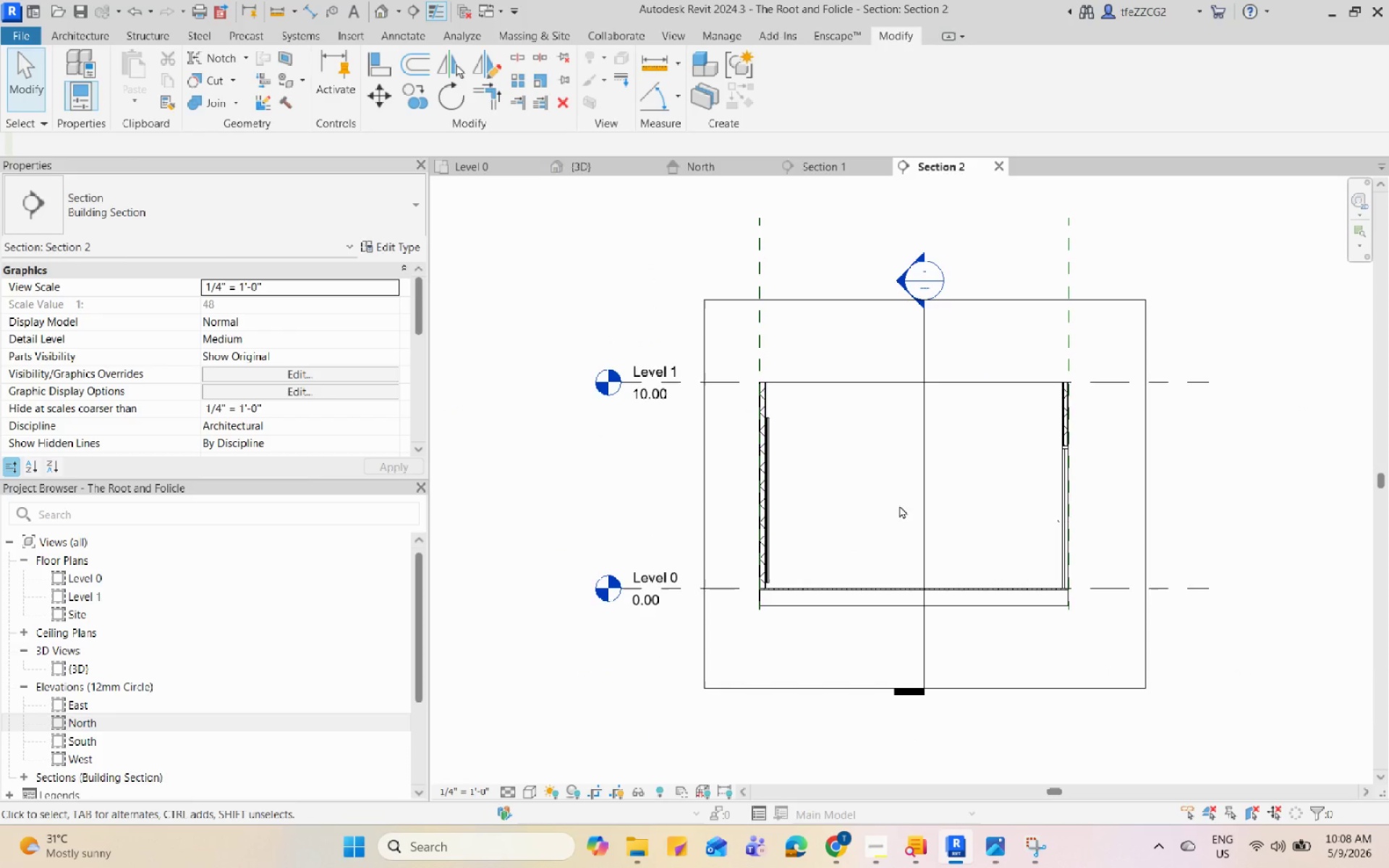 
scroll: coordinate [837, 469], scroll_direction: up, amount: 5.0
 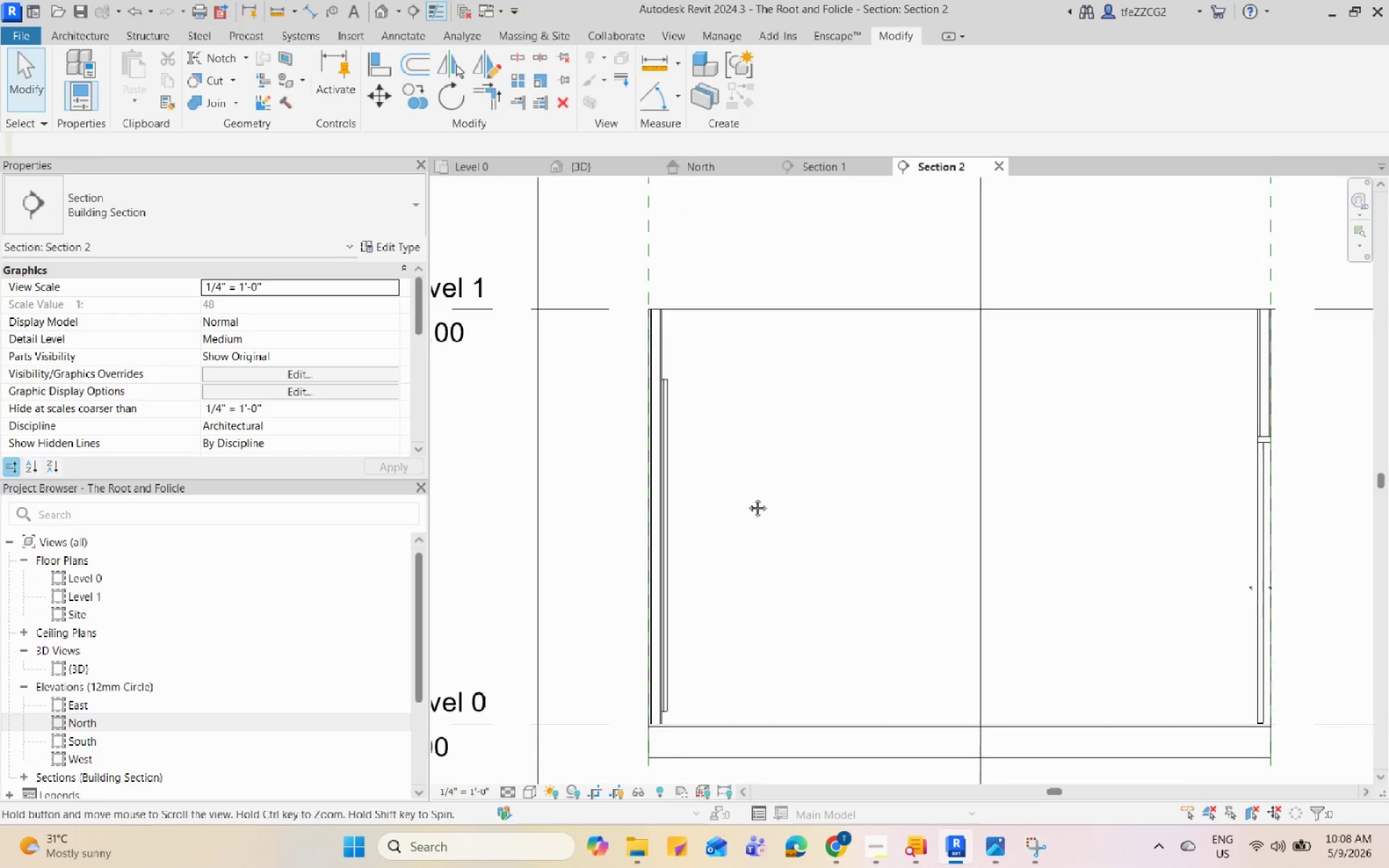 
scroll: coordinate [706, 507], scroll_direction: down, amount: 3.0
 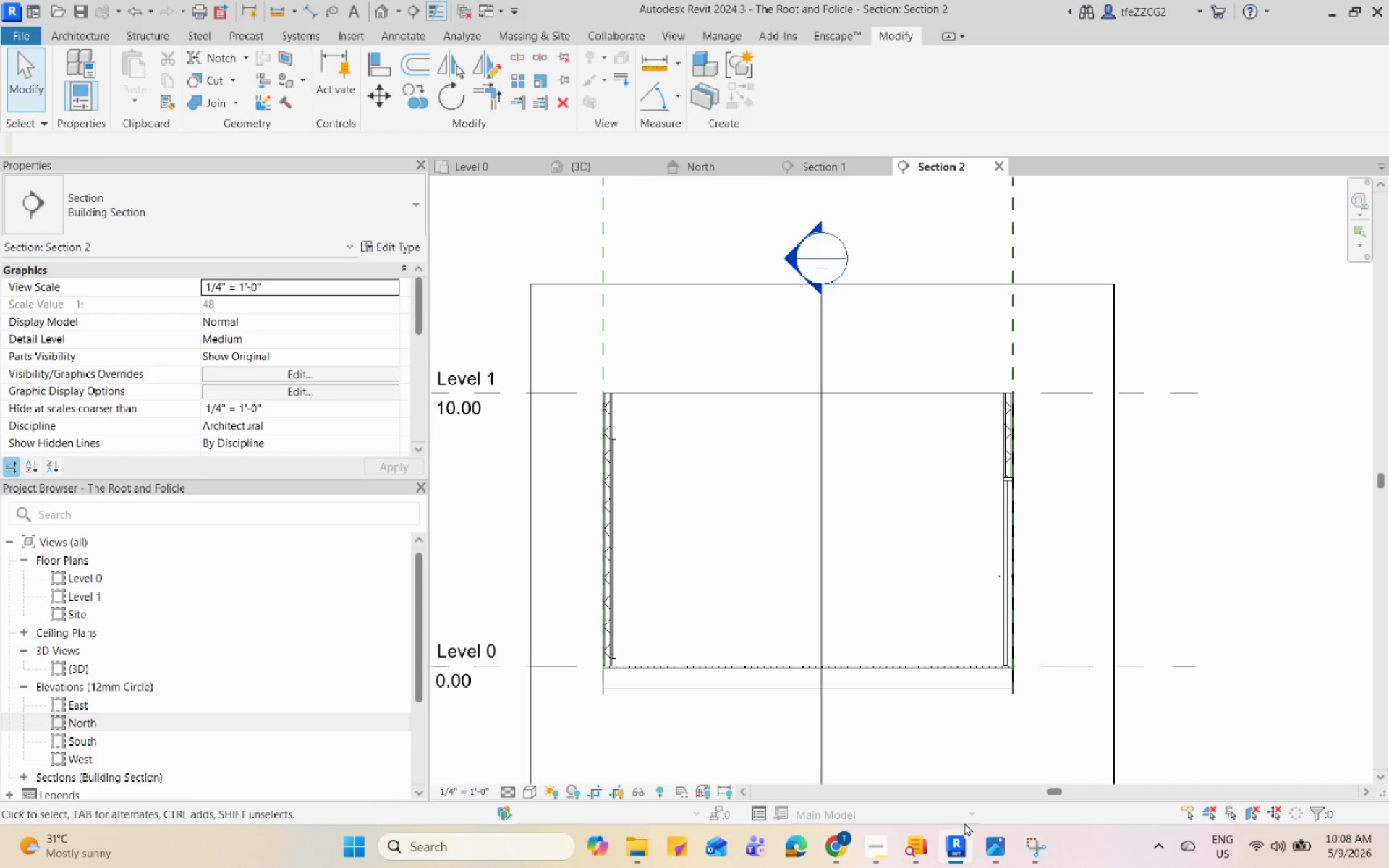 
left_click([979, 841])
 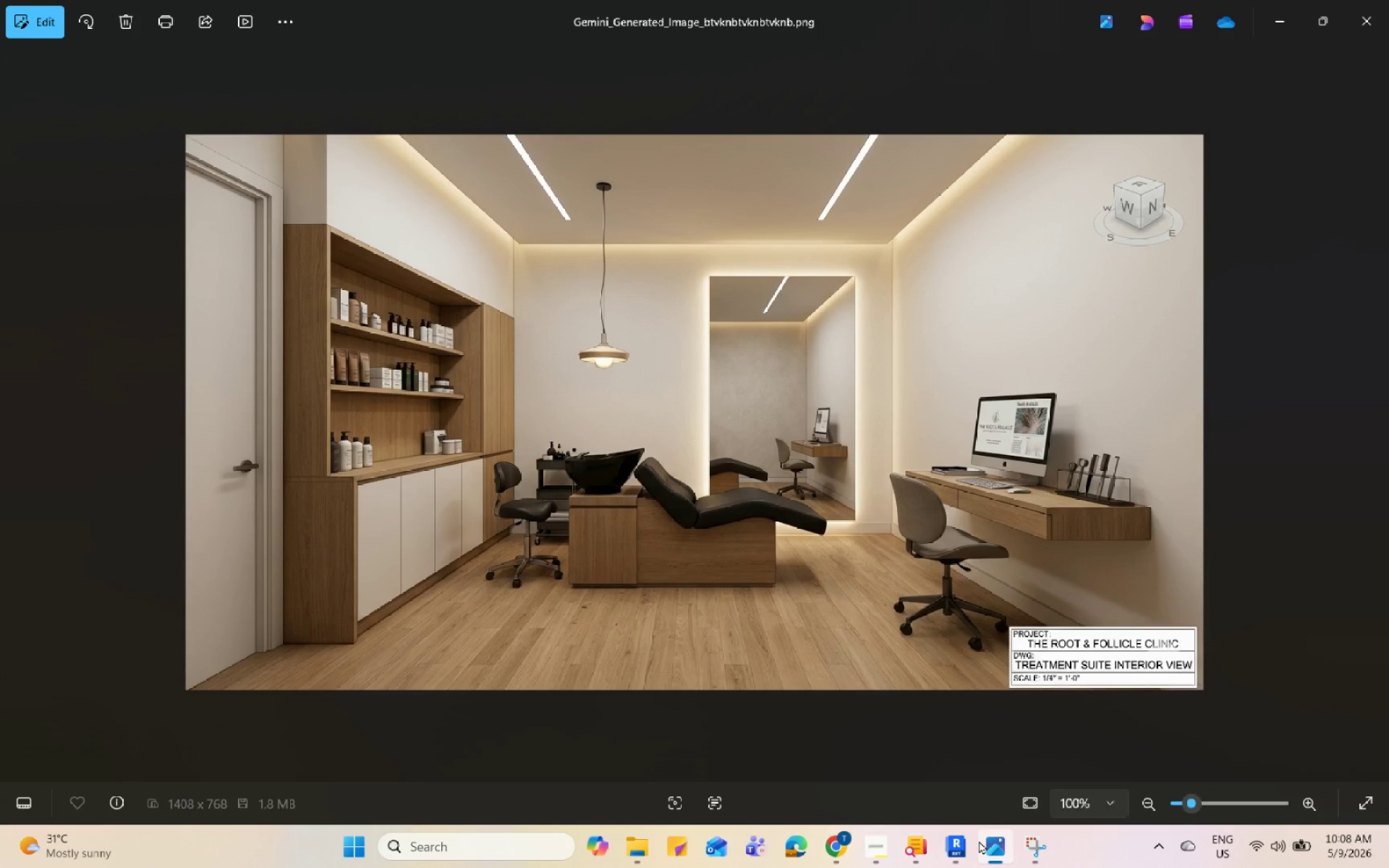 
left_click([979, 841])
 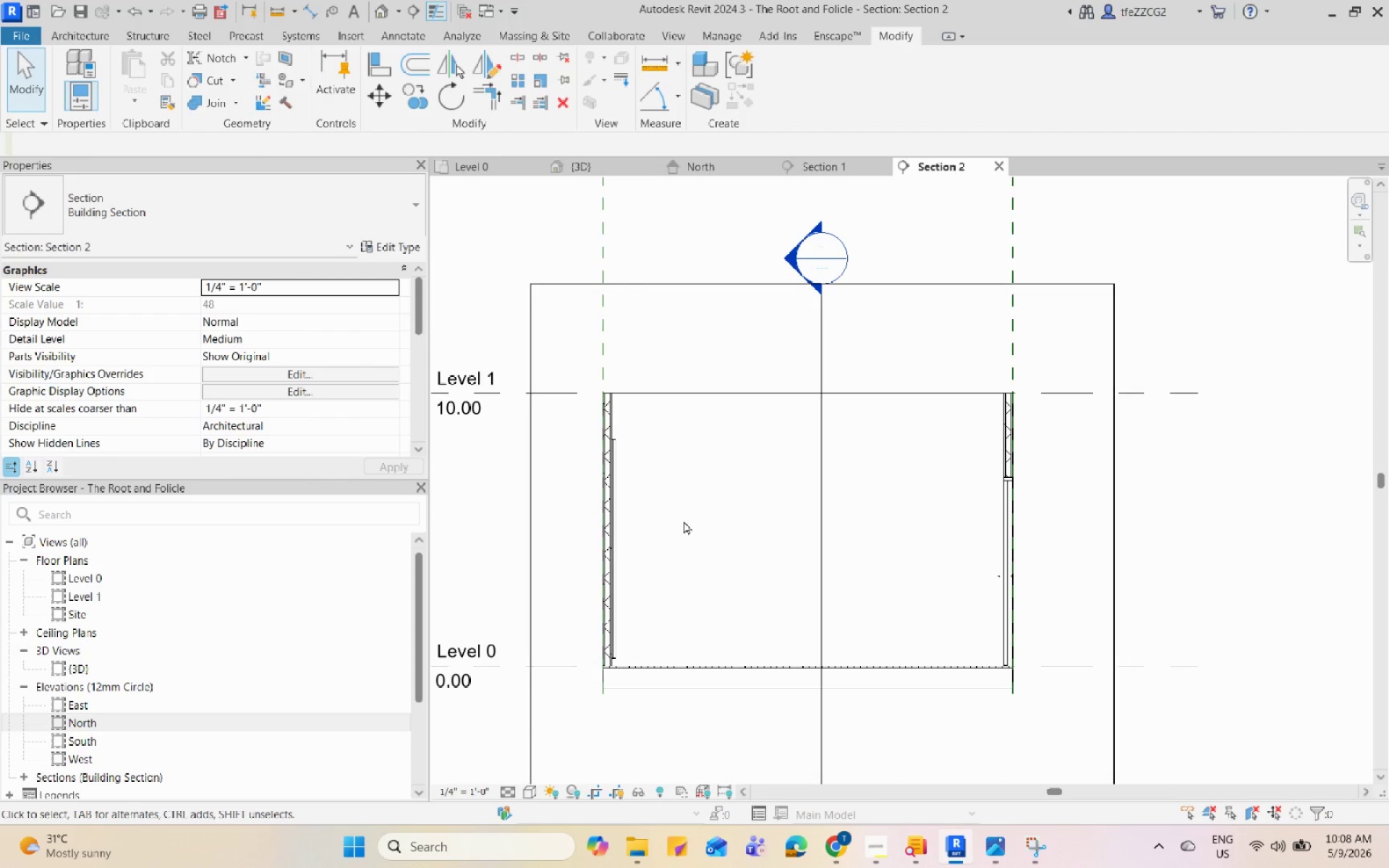 
scroll: coordinate [779, 630], scroll_direction: none, amount: 0.0
 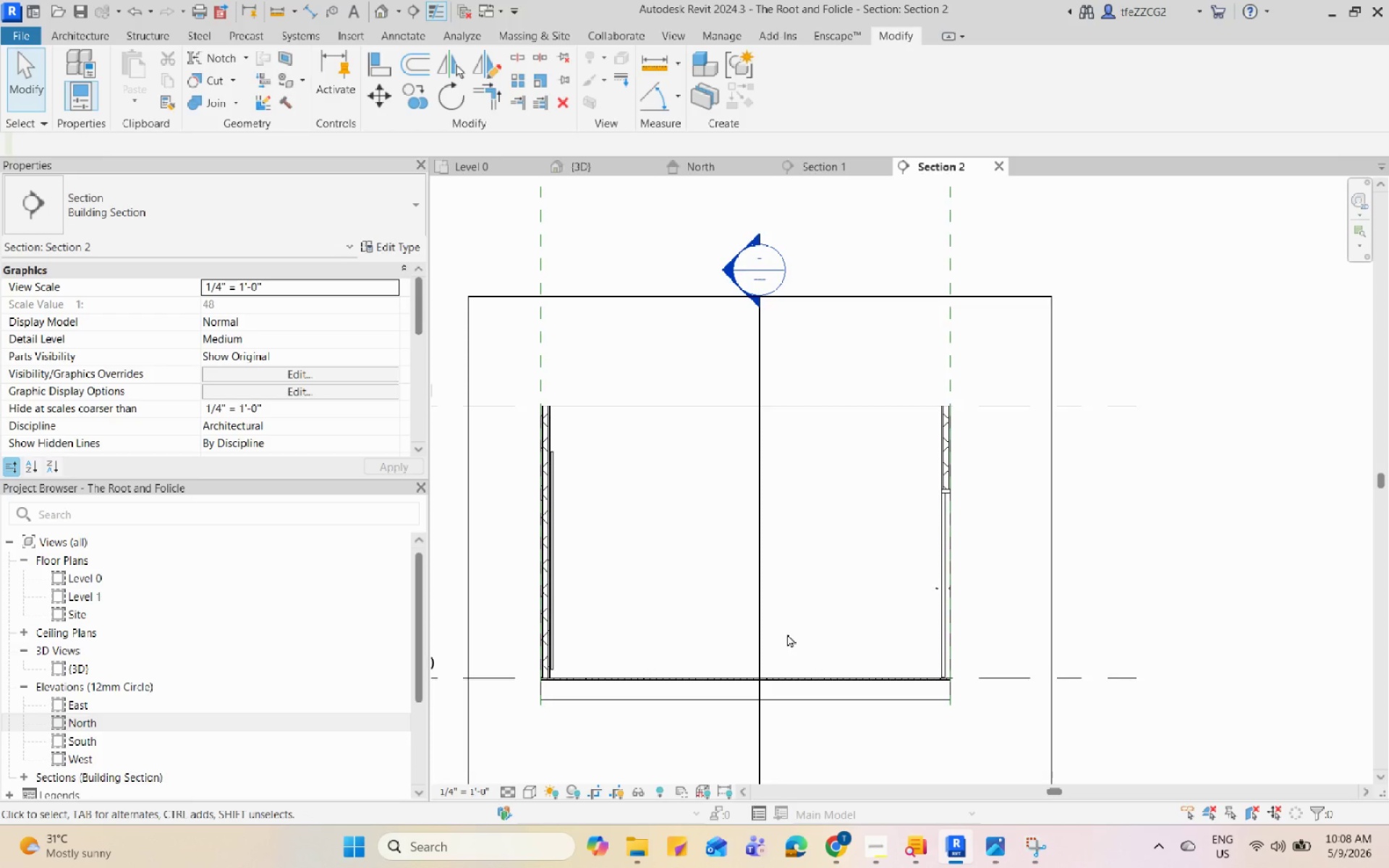 
key(R)
 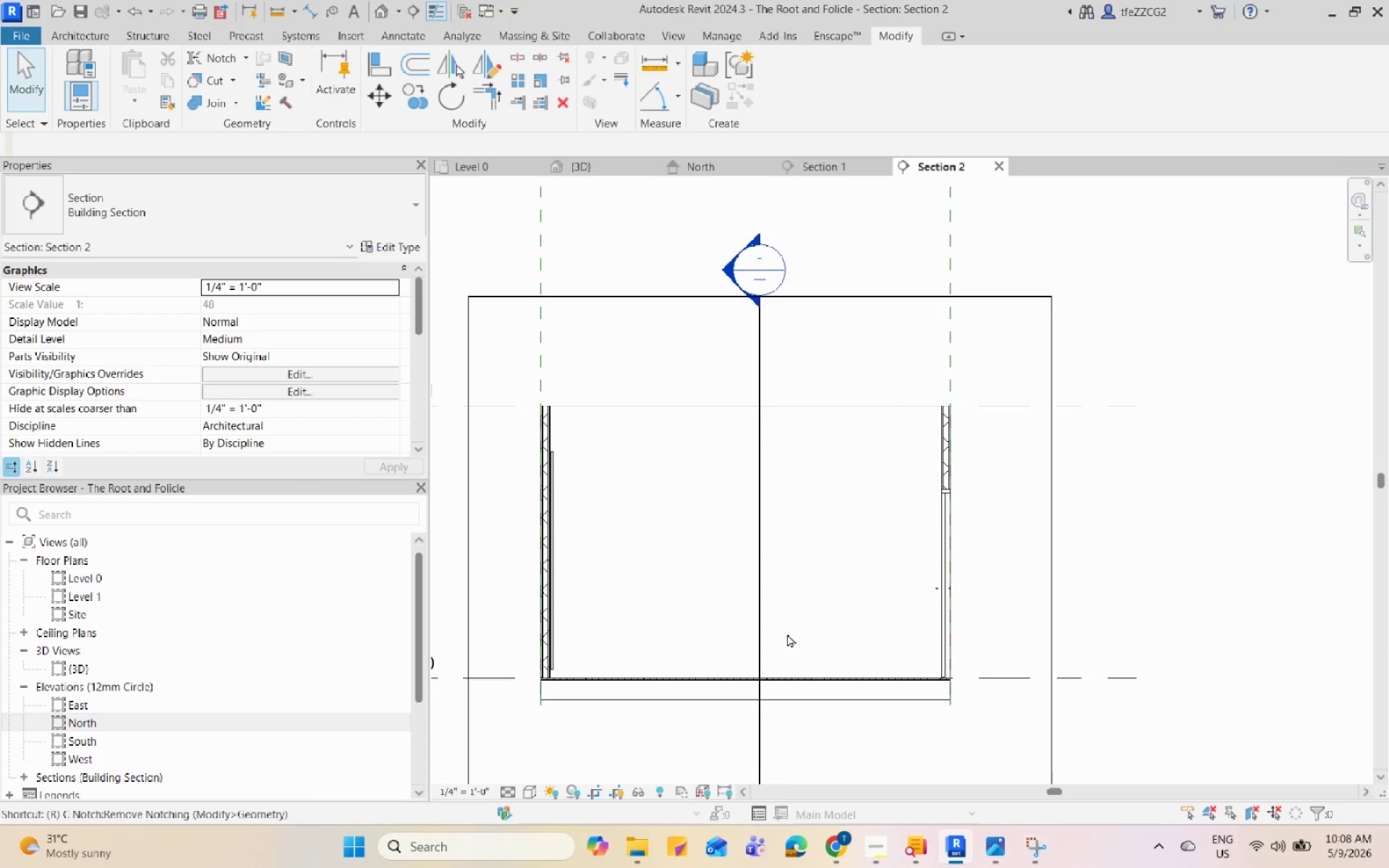 
scroll: coordinate [835, 645], scroll_direction: up, amount: 1.0
 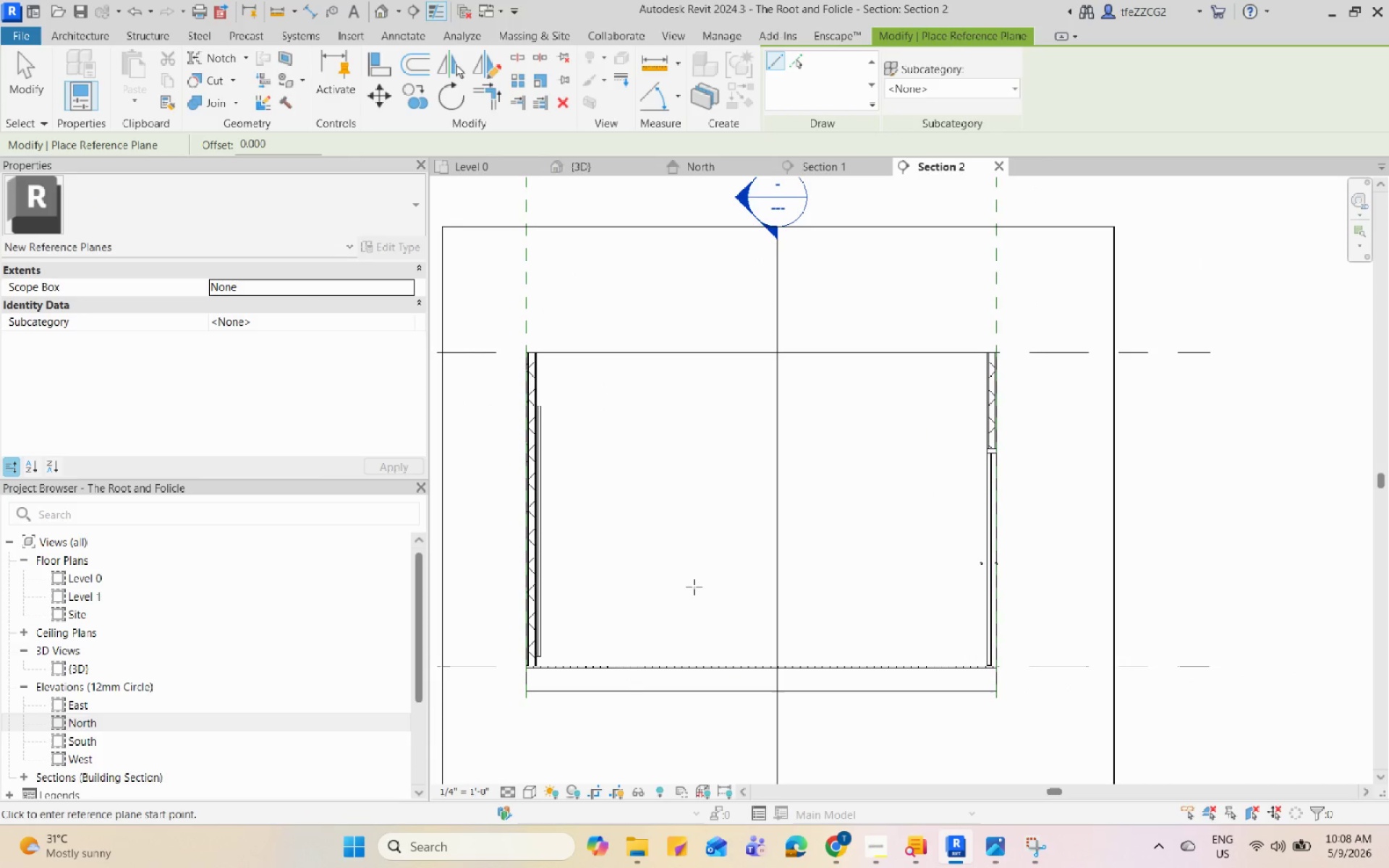 
left_click([687, 579])
 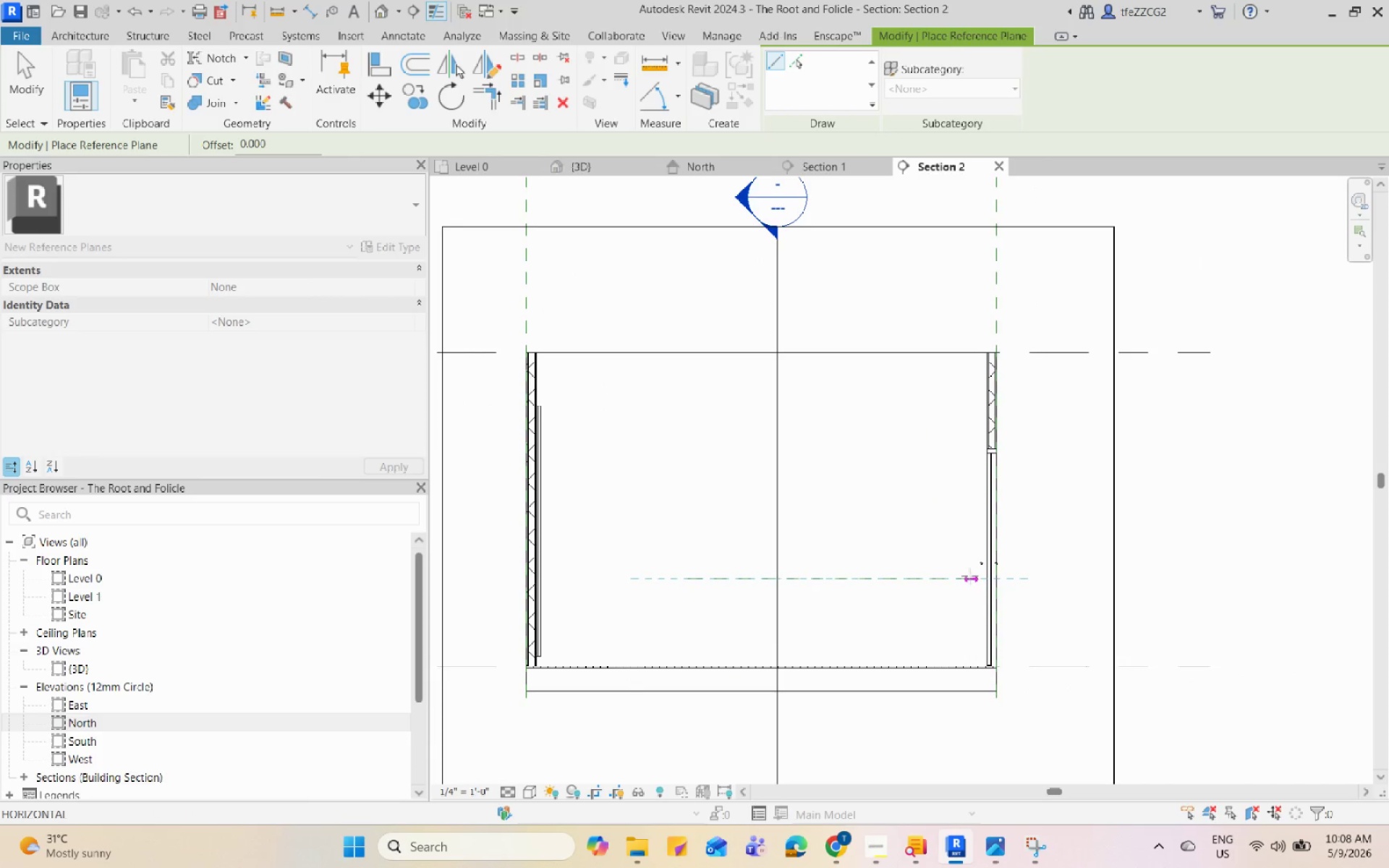 
left_click([969, 576])
 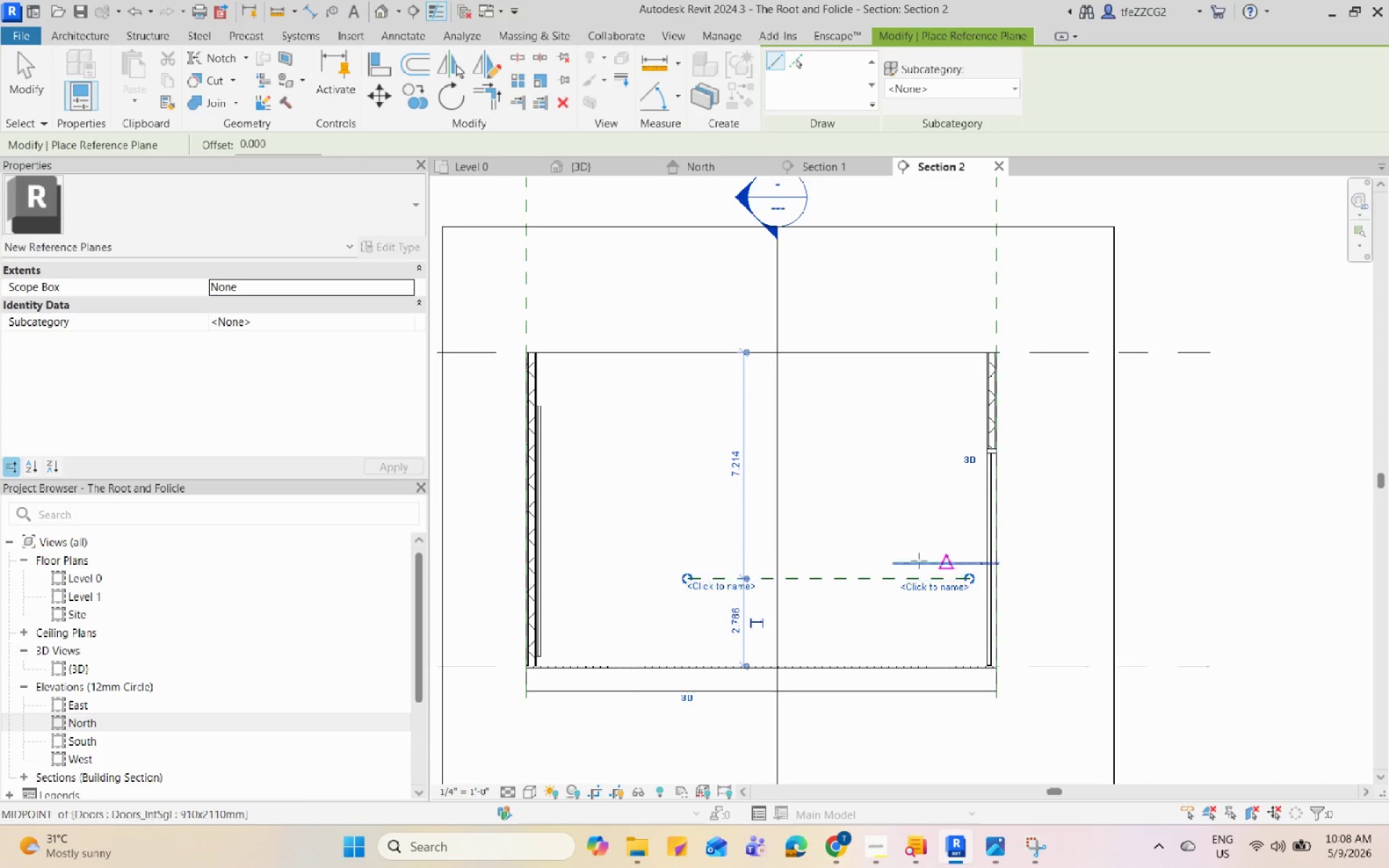 
key(Escape)
 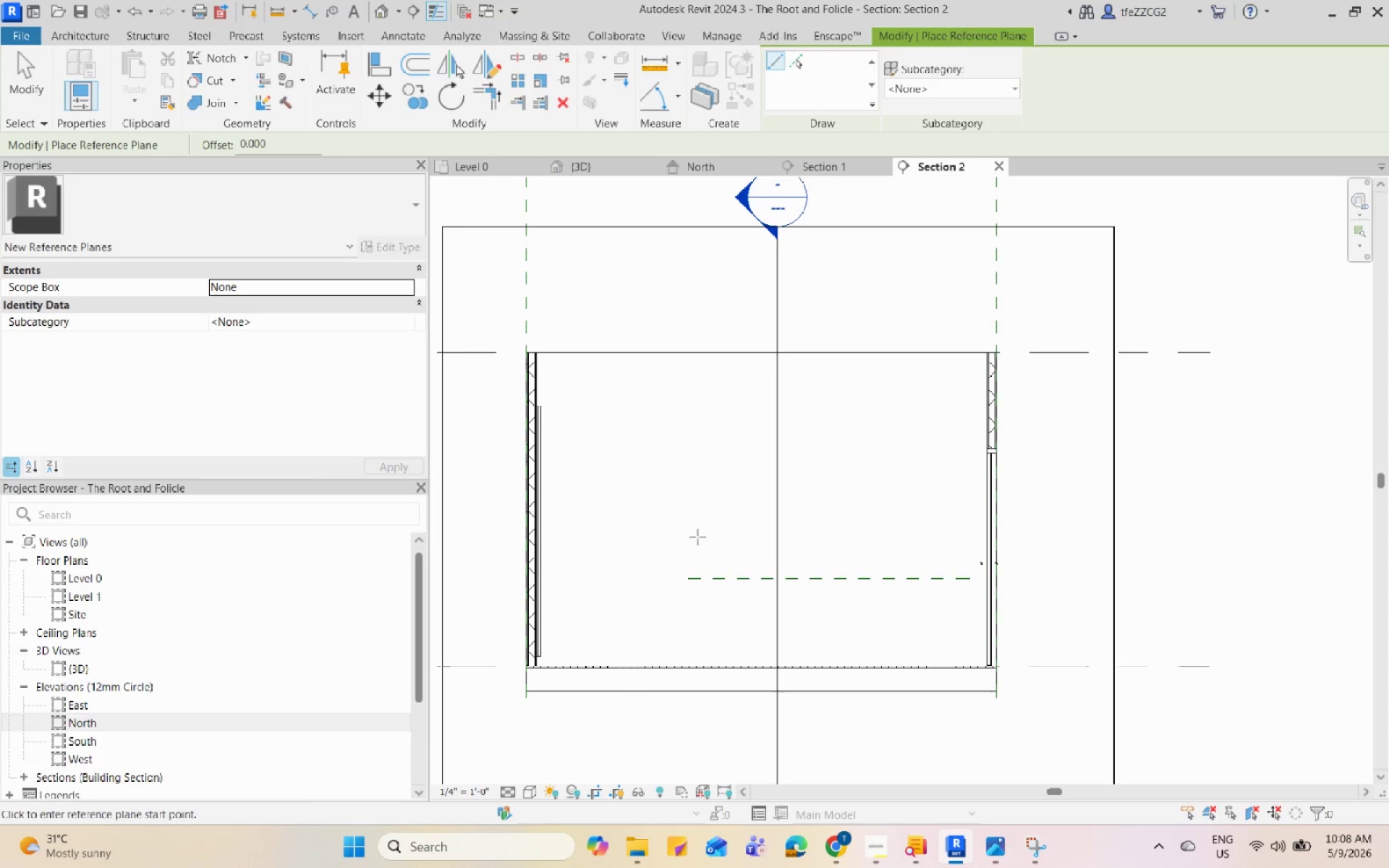 
left_click([692, 535])
 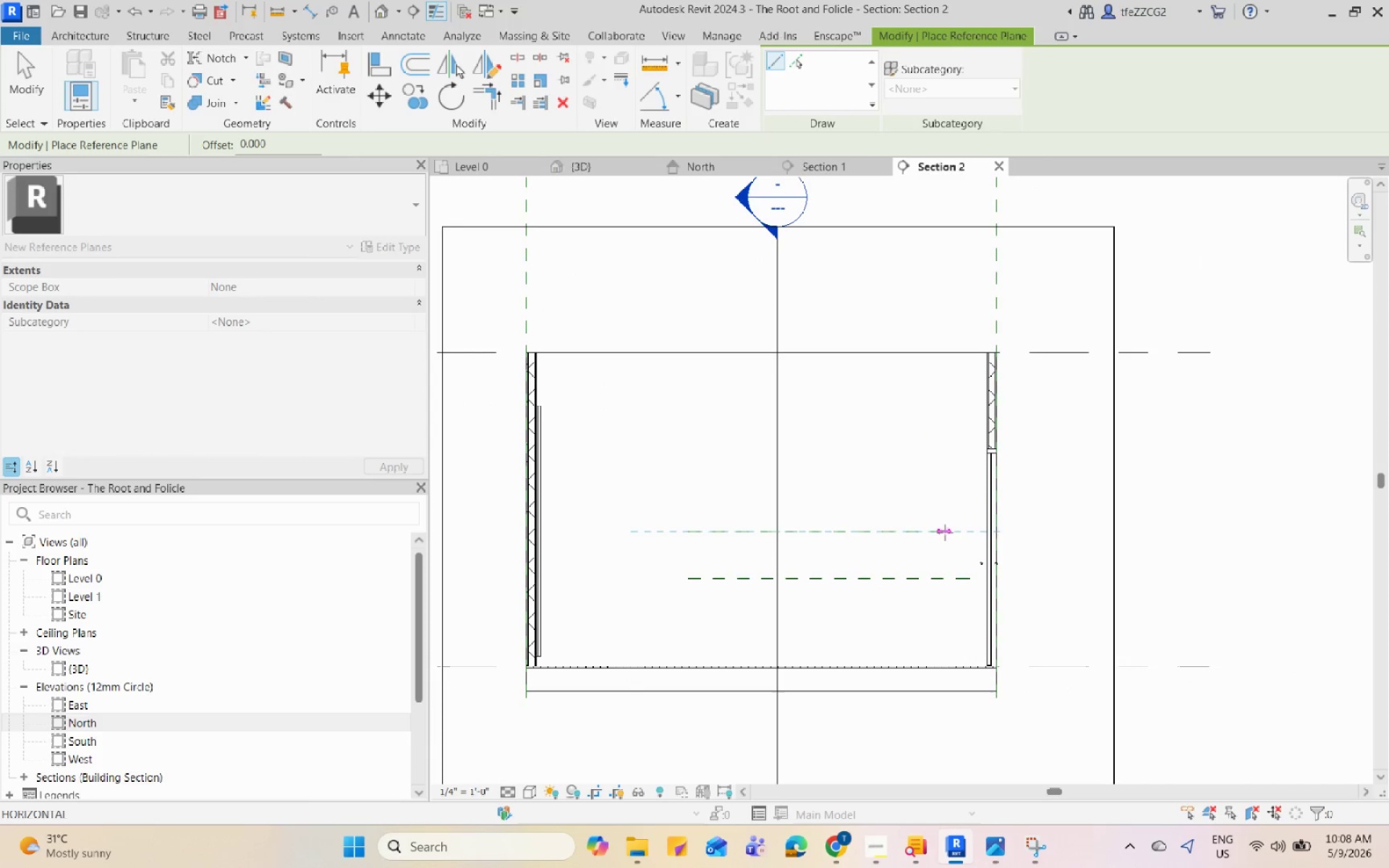 
left_click([955, 537])
 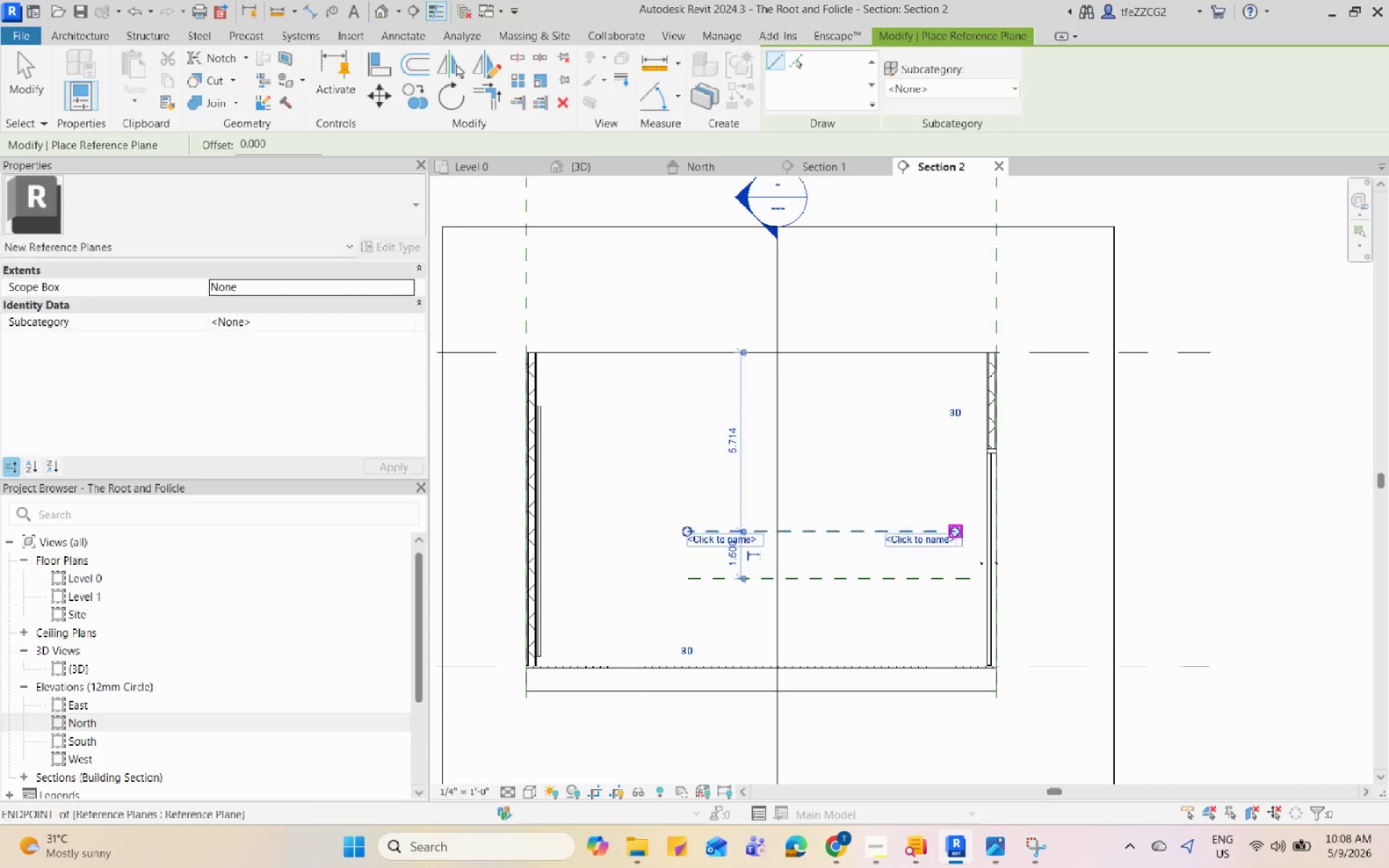 
key(Escape)
 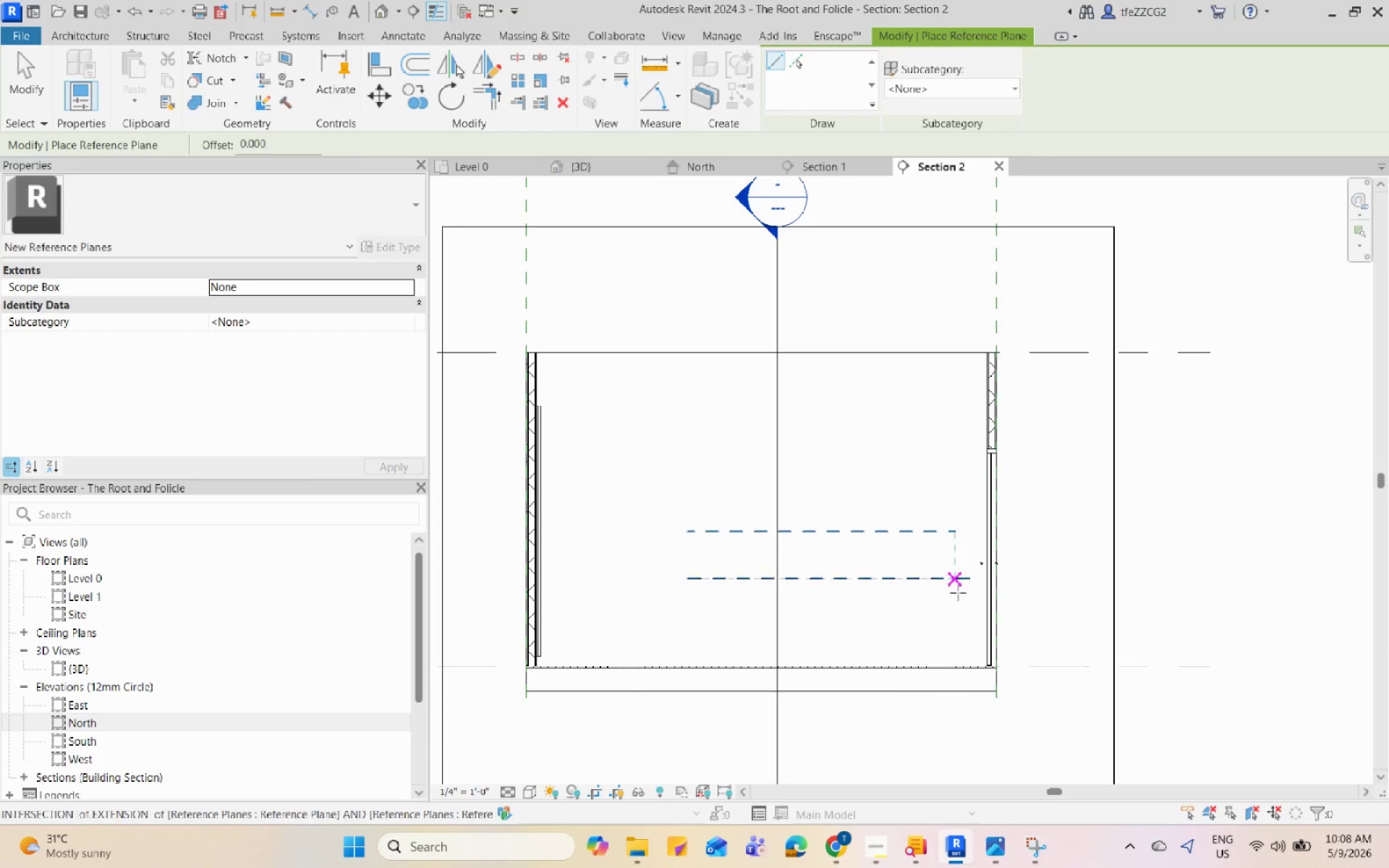 
key(Escape)
 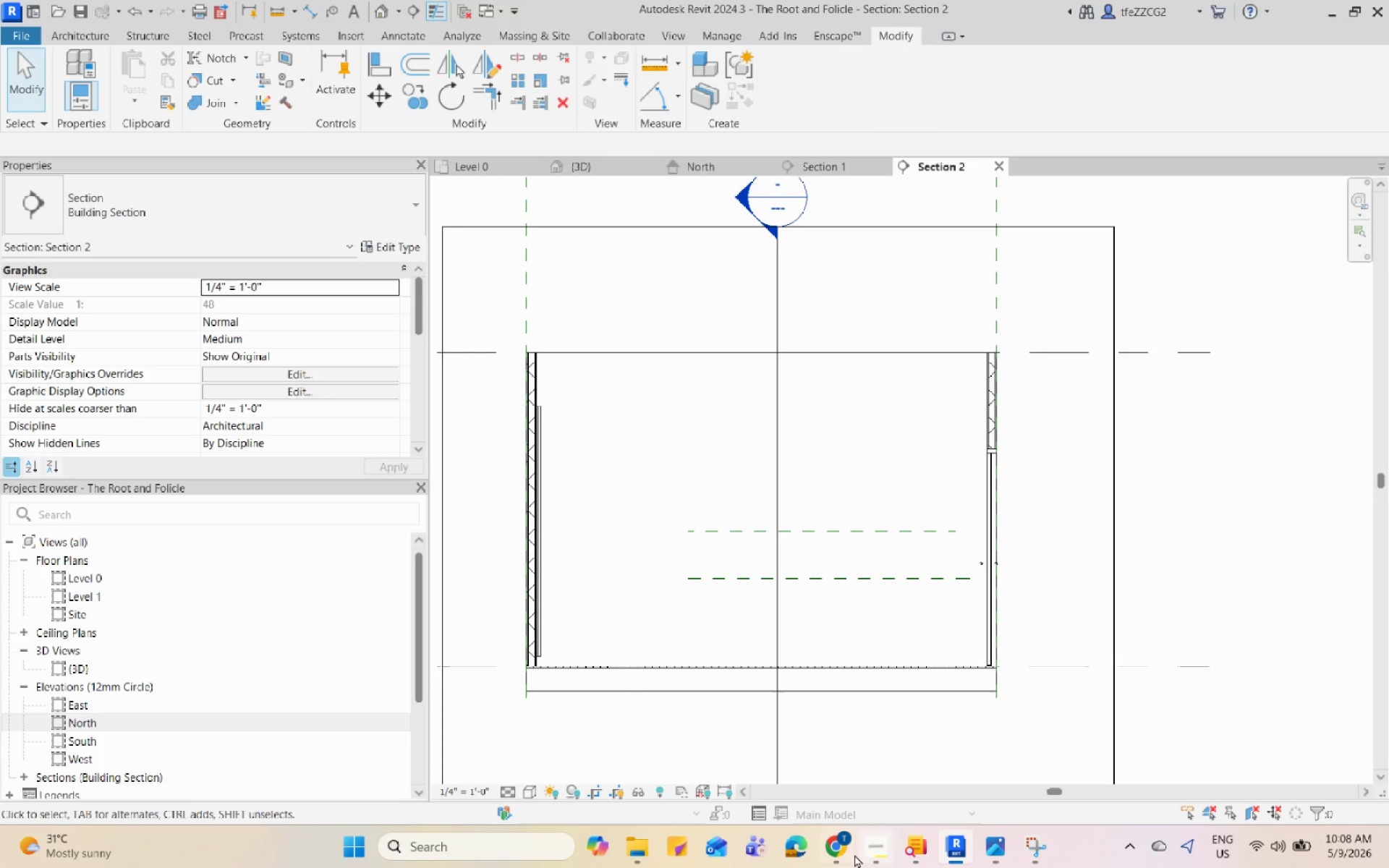 
left_click([838, 856])
 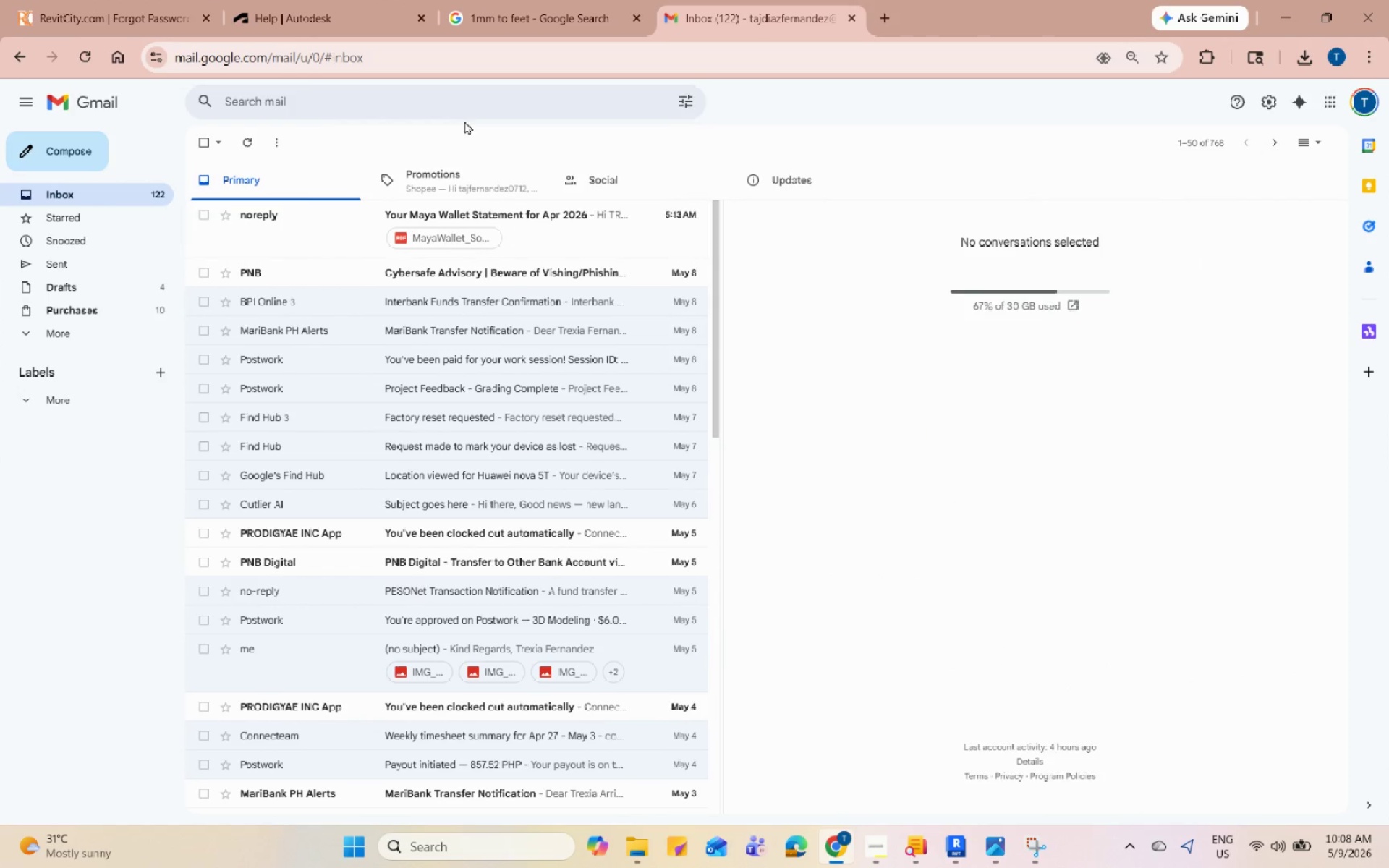 
left_click([595, 0])
 